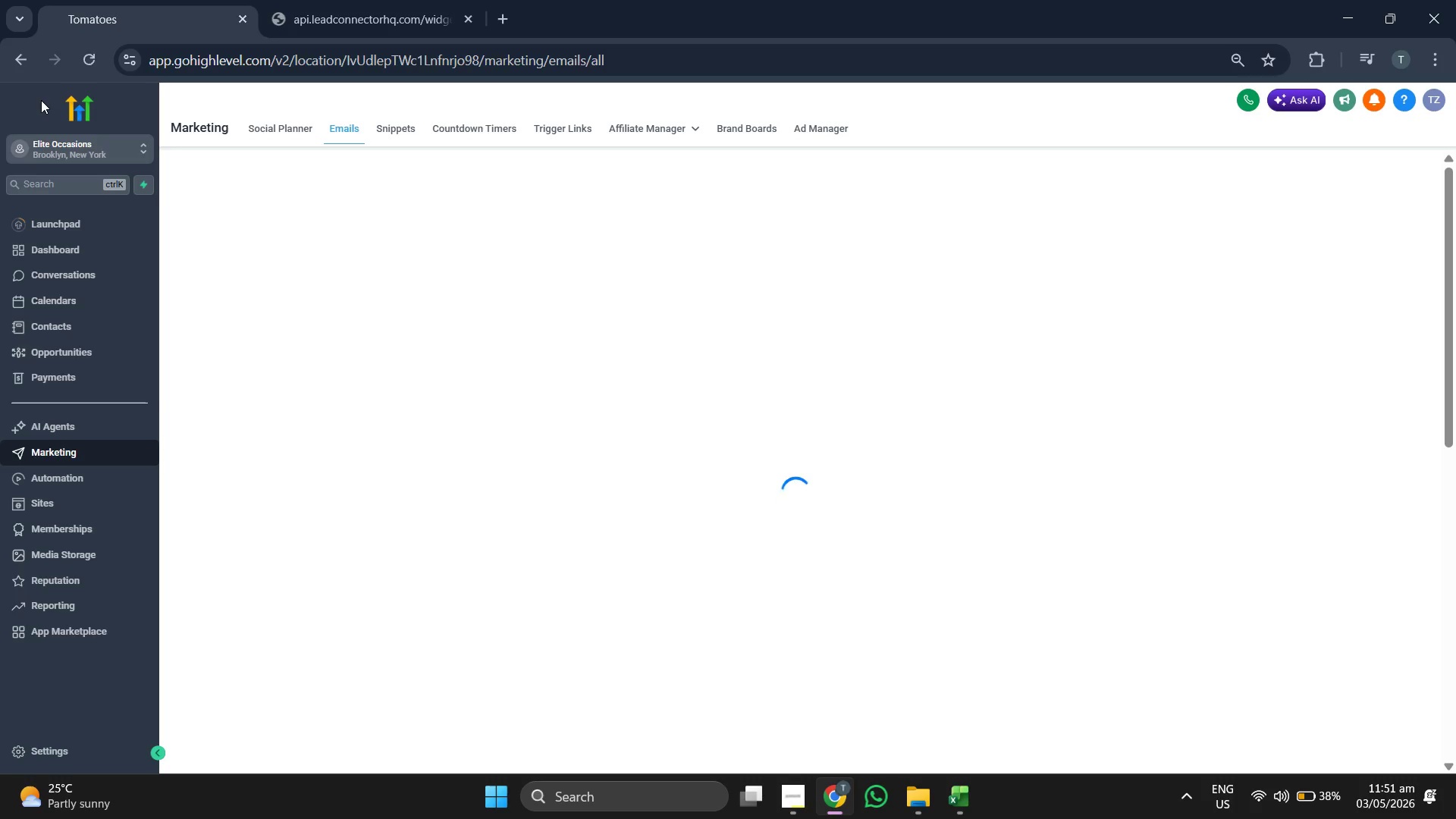 
left_click([92, 322])
 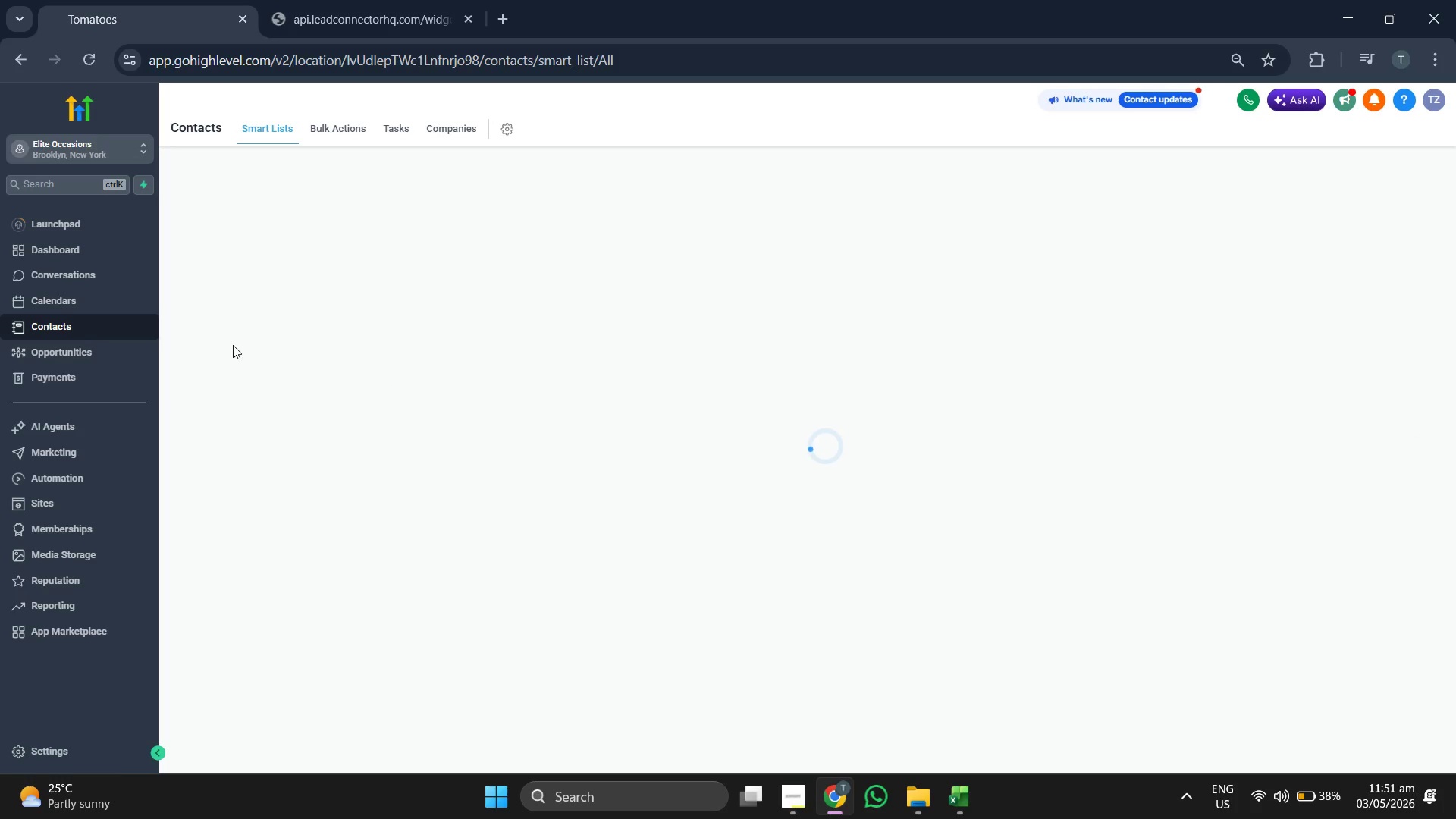 
wait(9.22)
 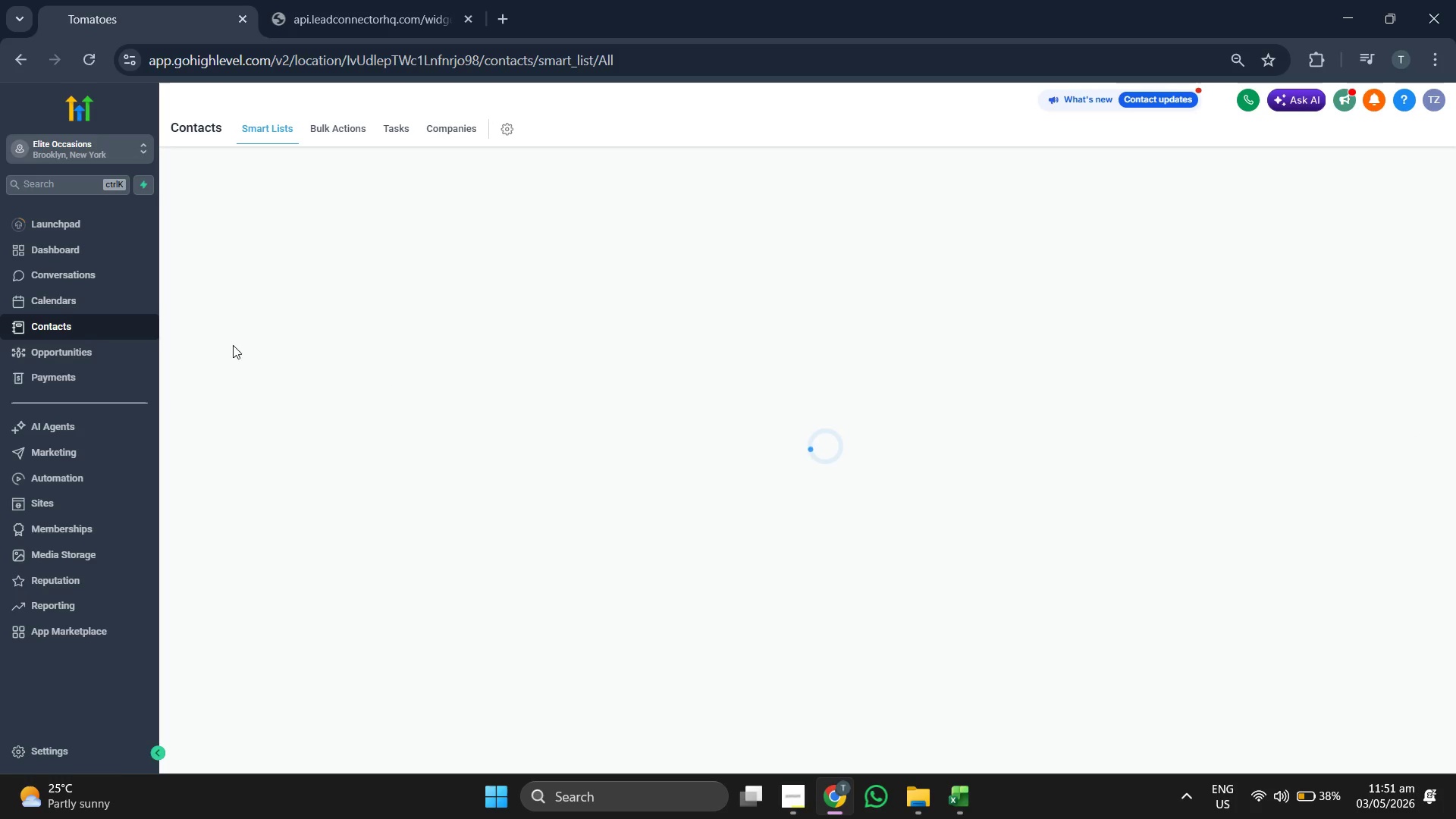 
left_click([104, 341])
 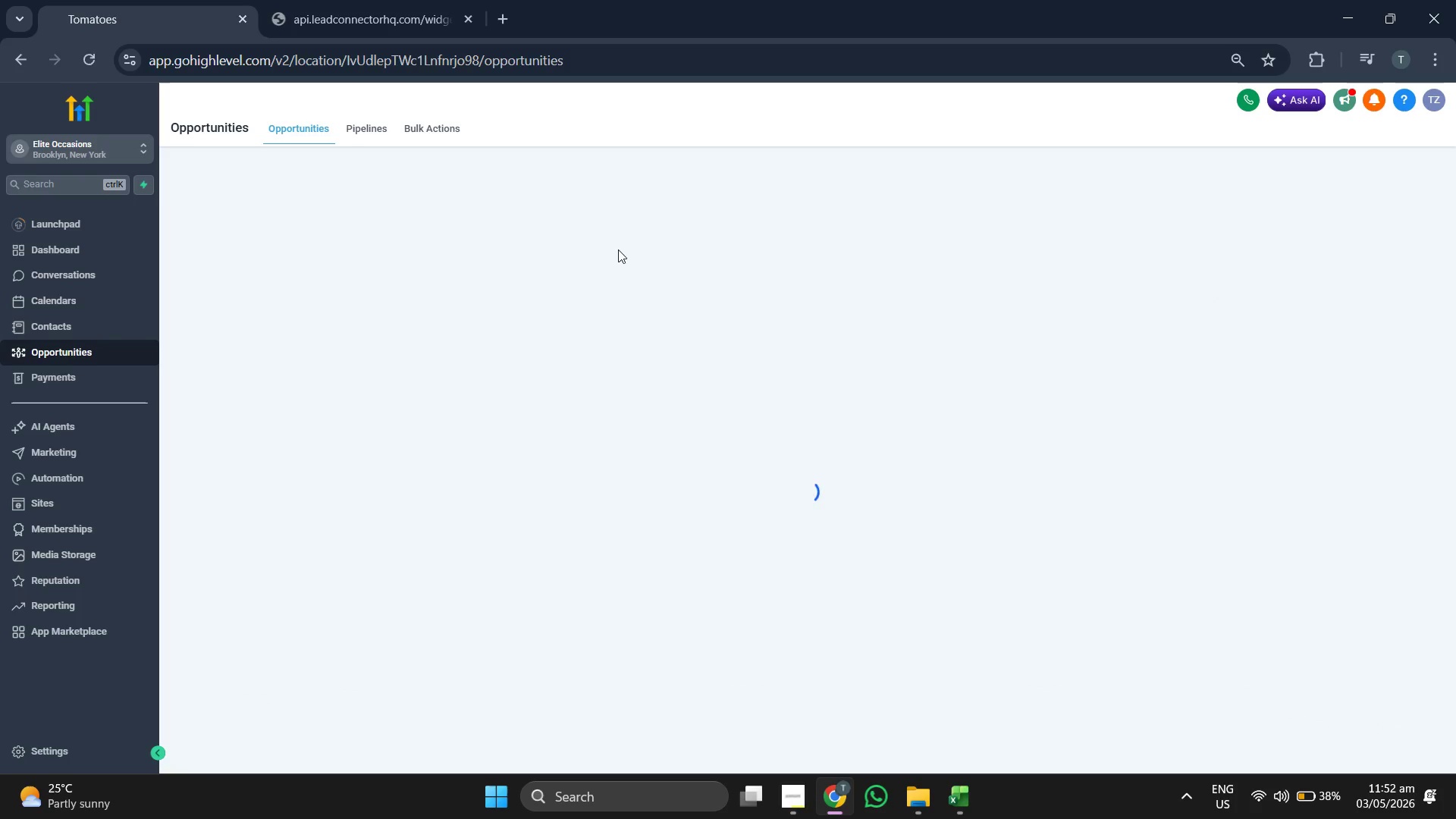 
wait(7.73)
 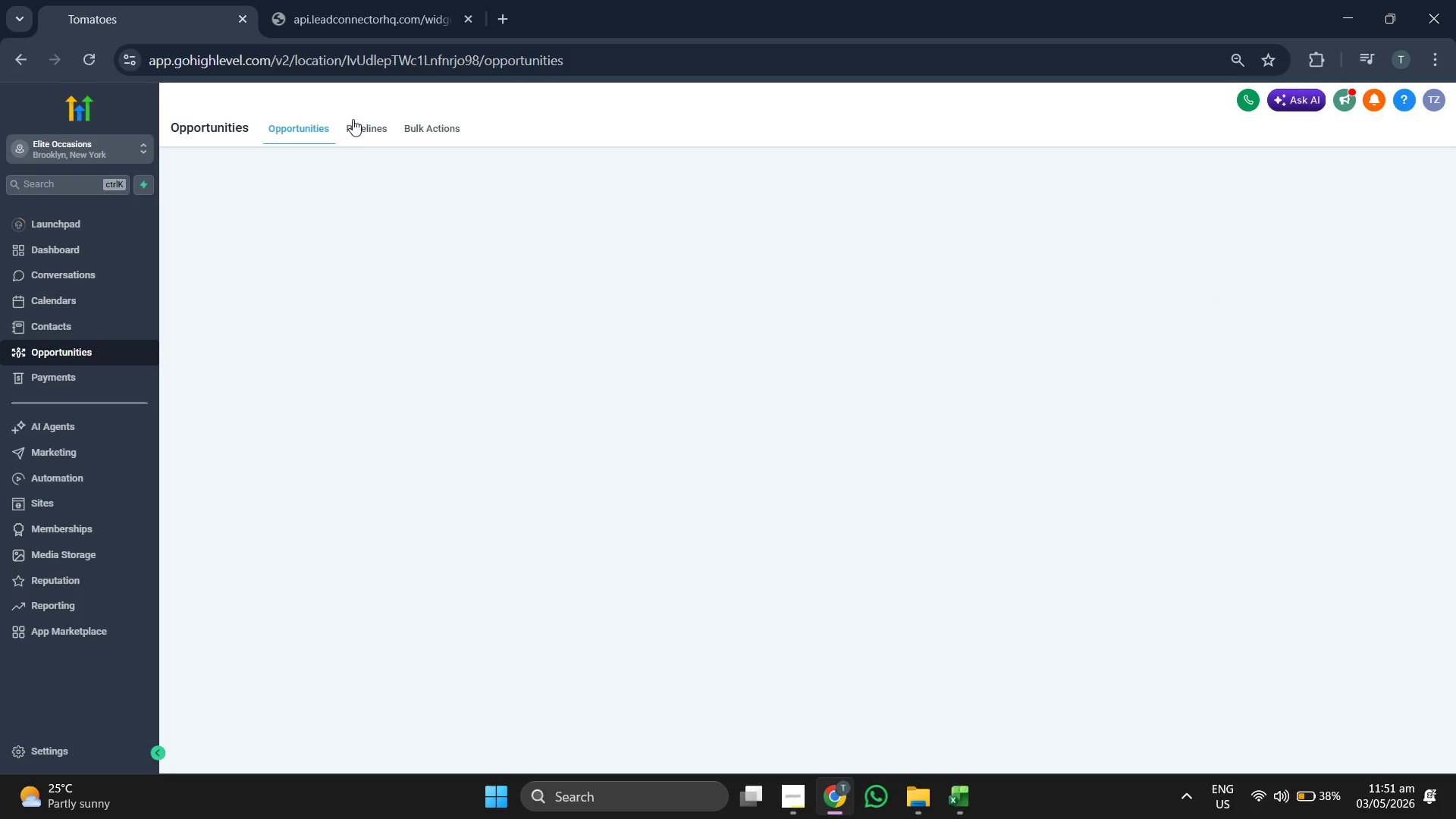 
mouse_move([510, 255])
 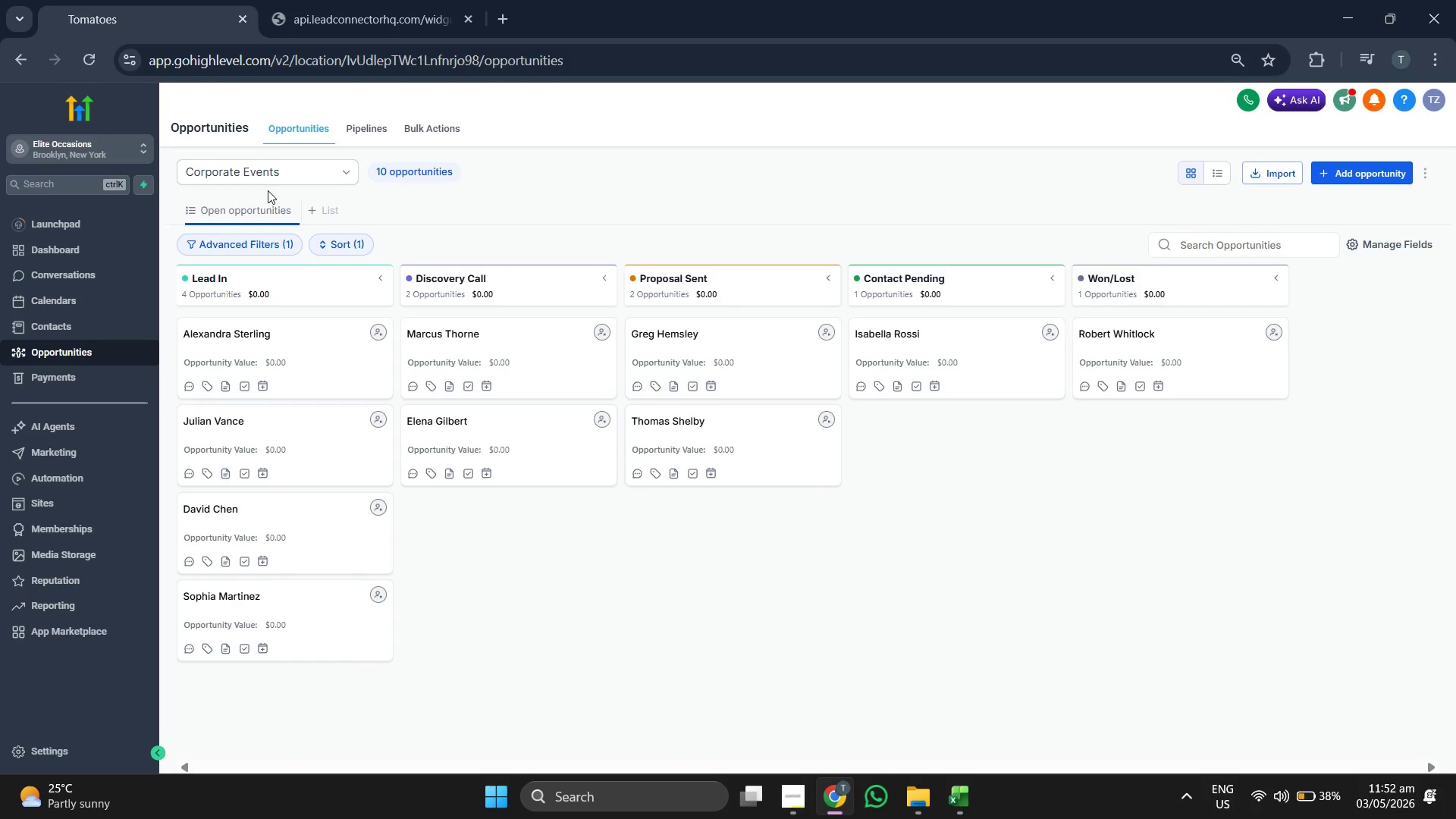 
left_click([267, 177])
 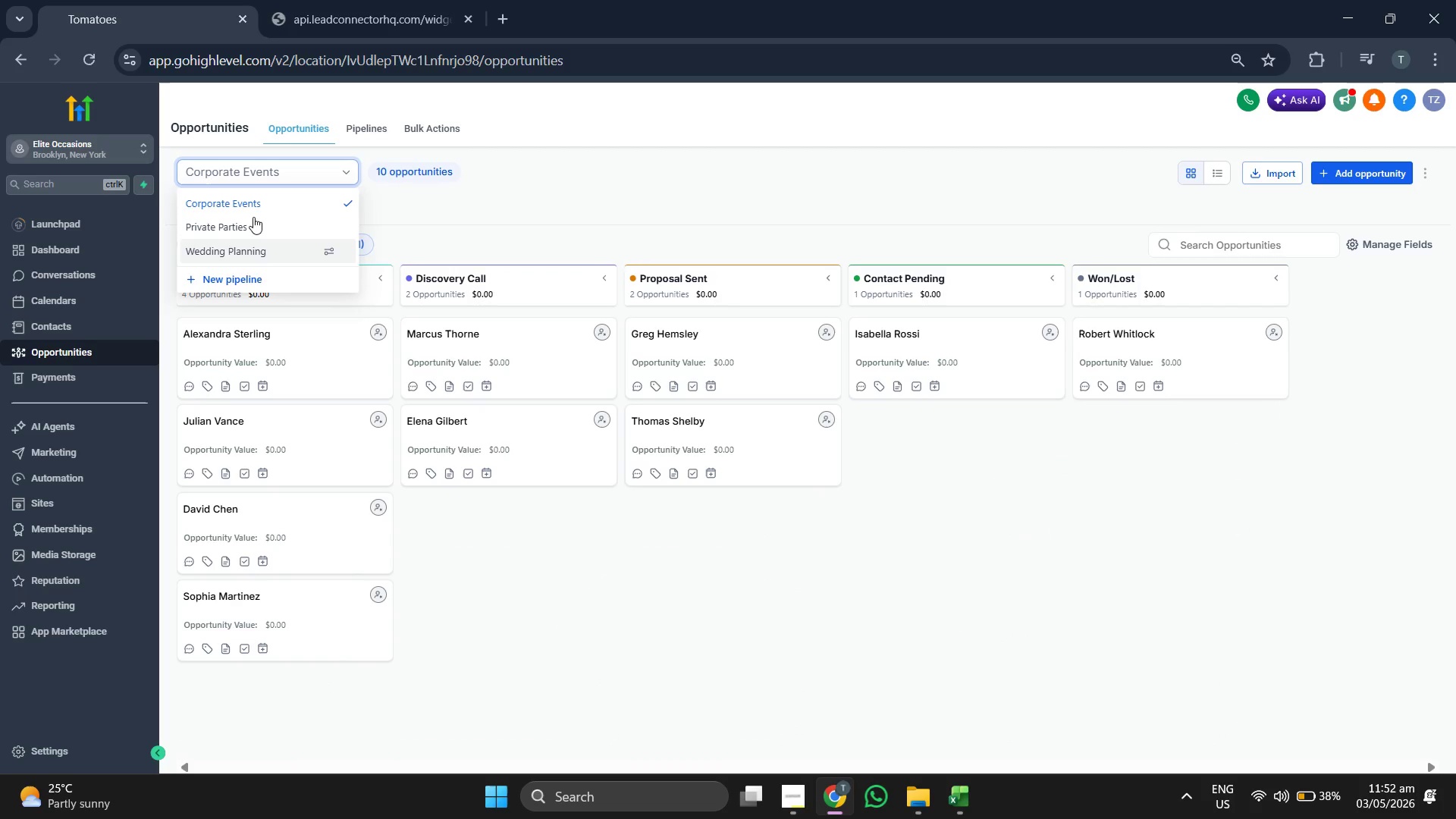 
left_click([253, 216])
 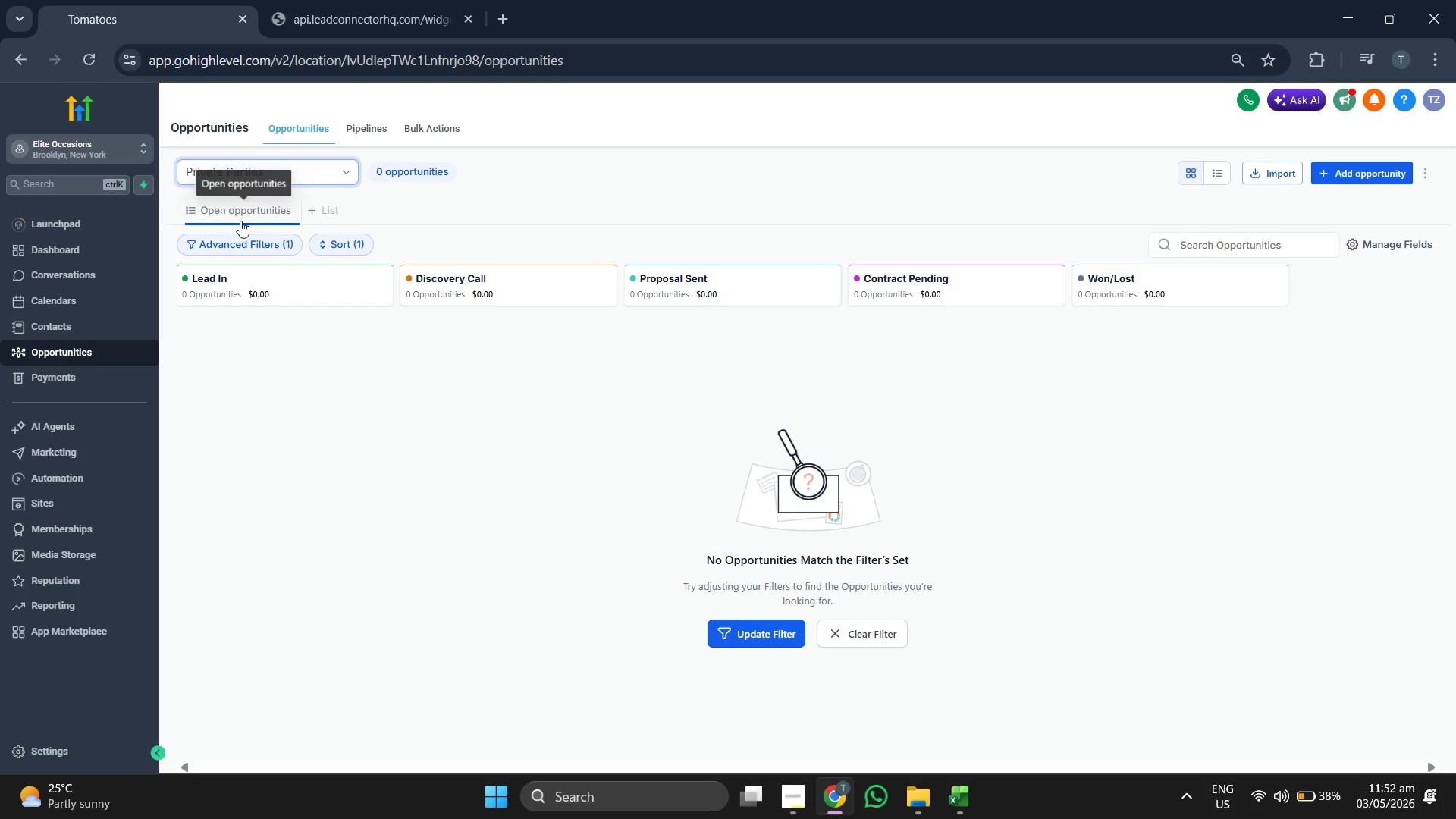 
wait(7.42)
 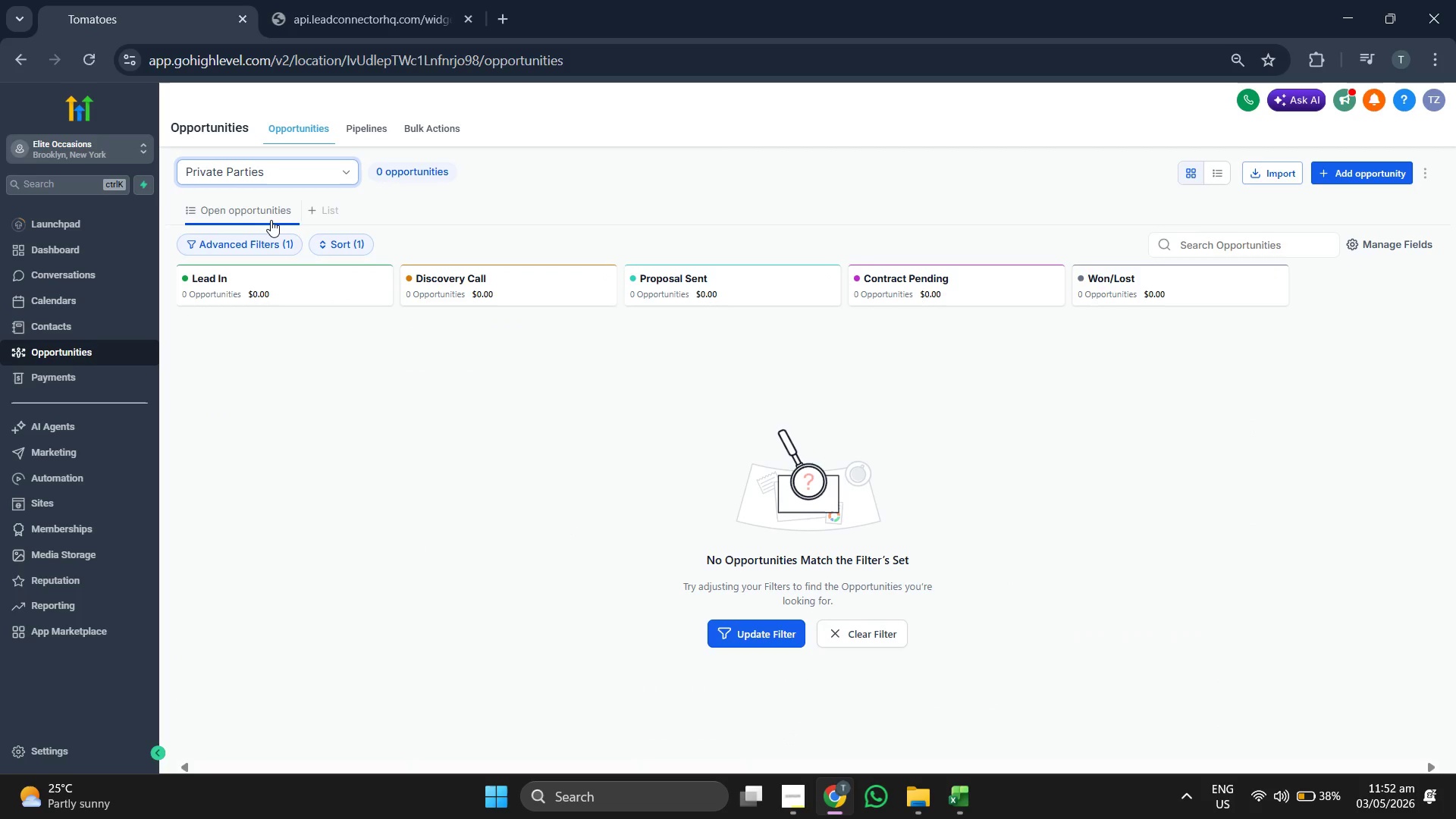 
left_click([1381, 167])
 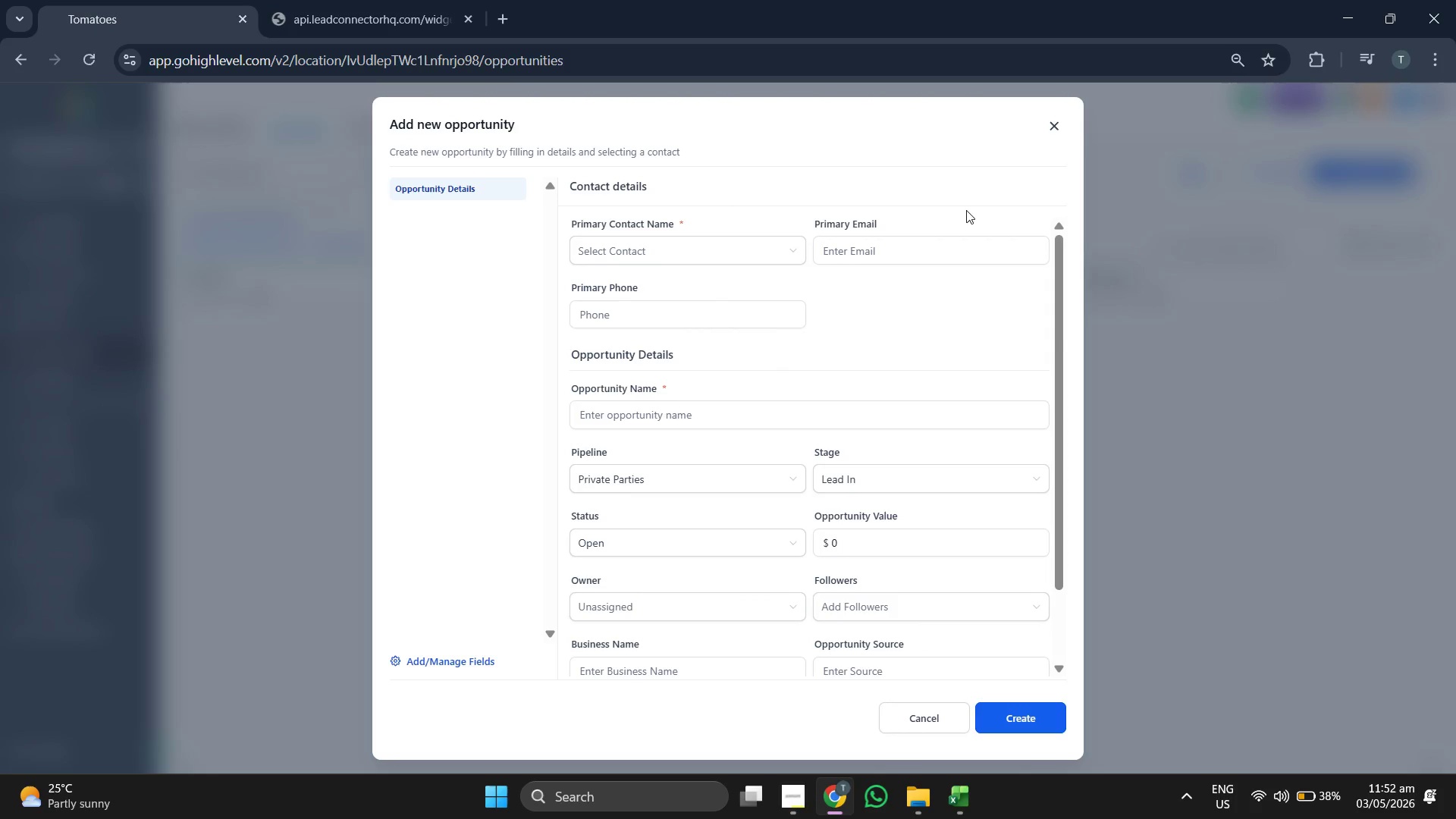 
left_click([712, 241])
 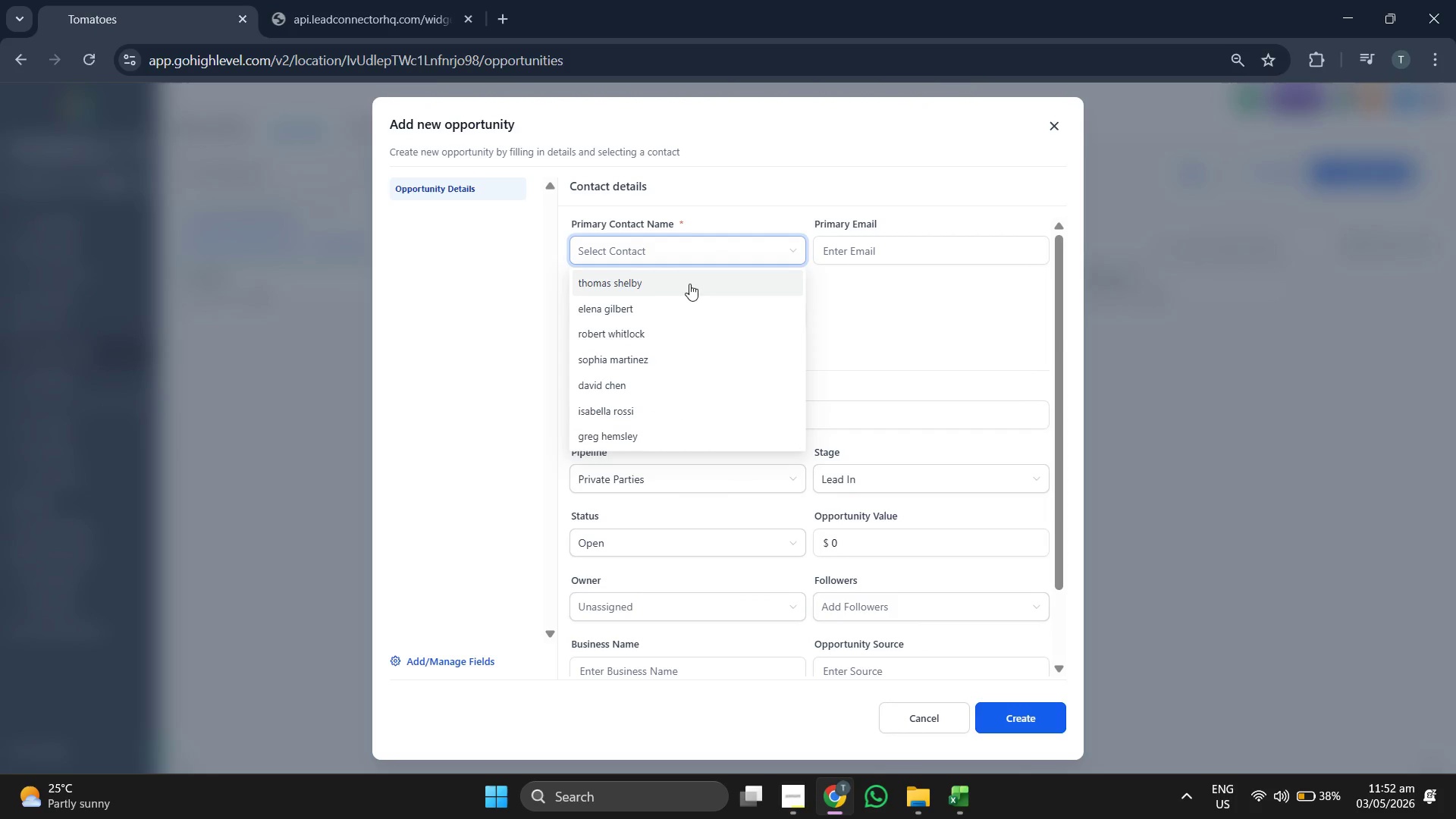 
left_click([689, 282])
 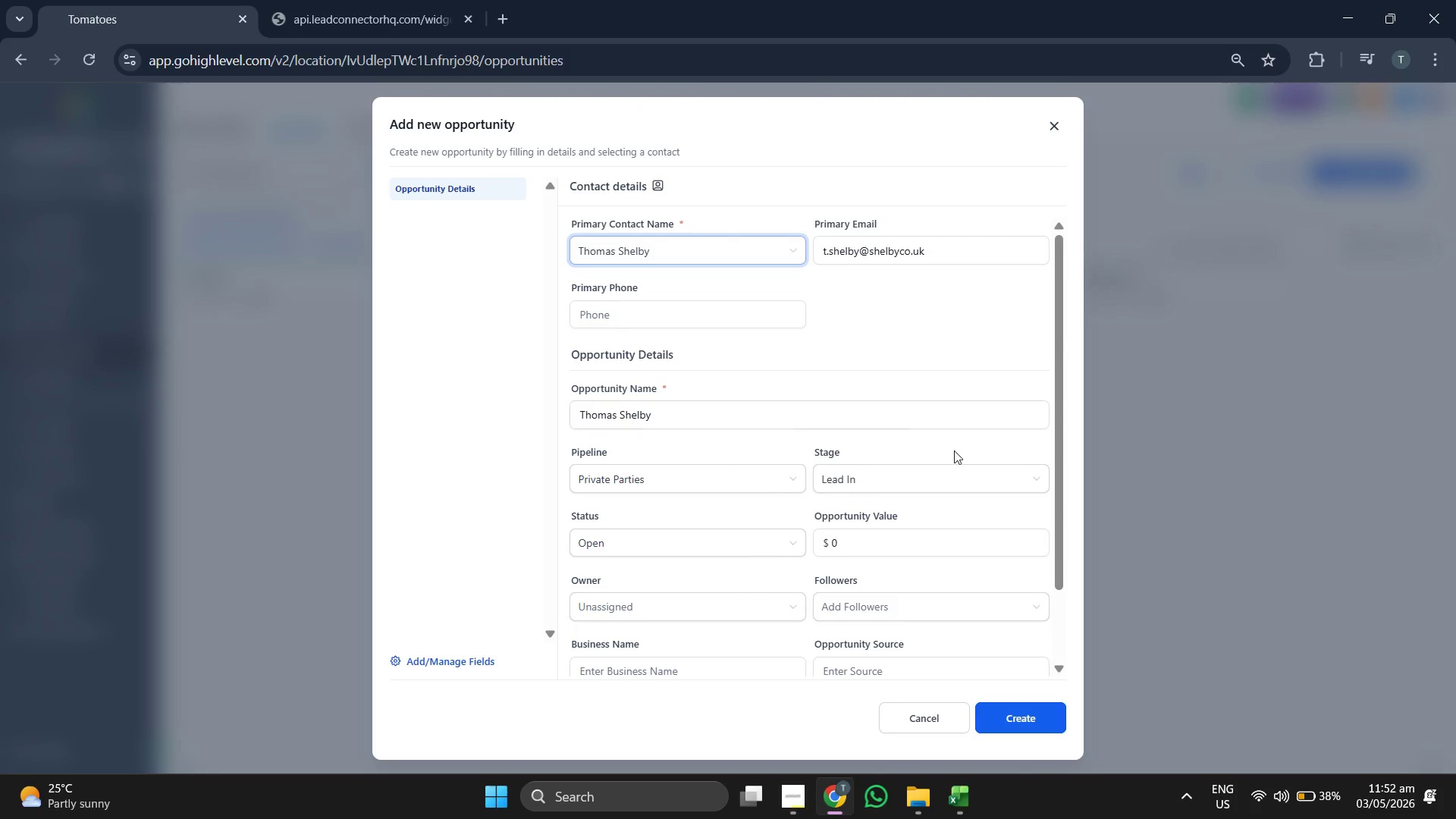 
scroll: coordinate [968, 444], scroll_direction: down, amount: 3.0
 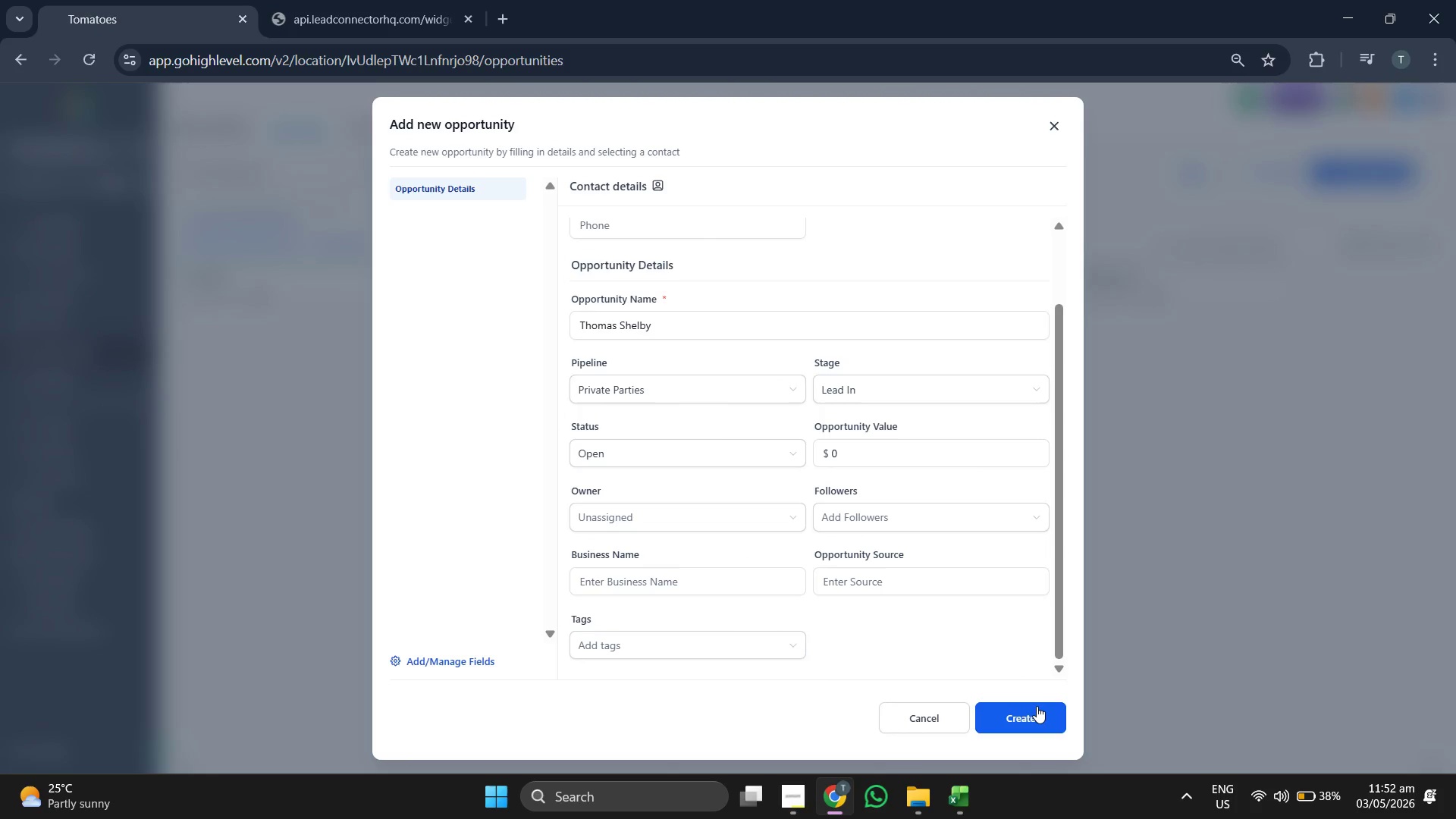 
left_click([1037, 706])
 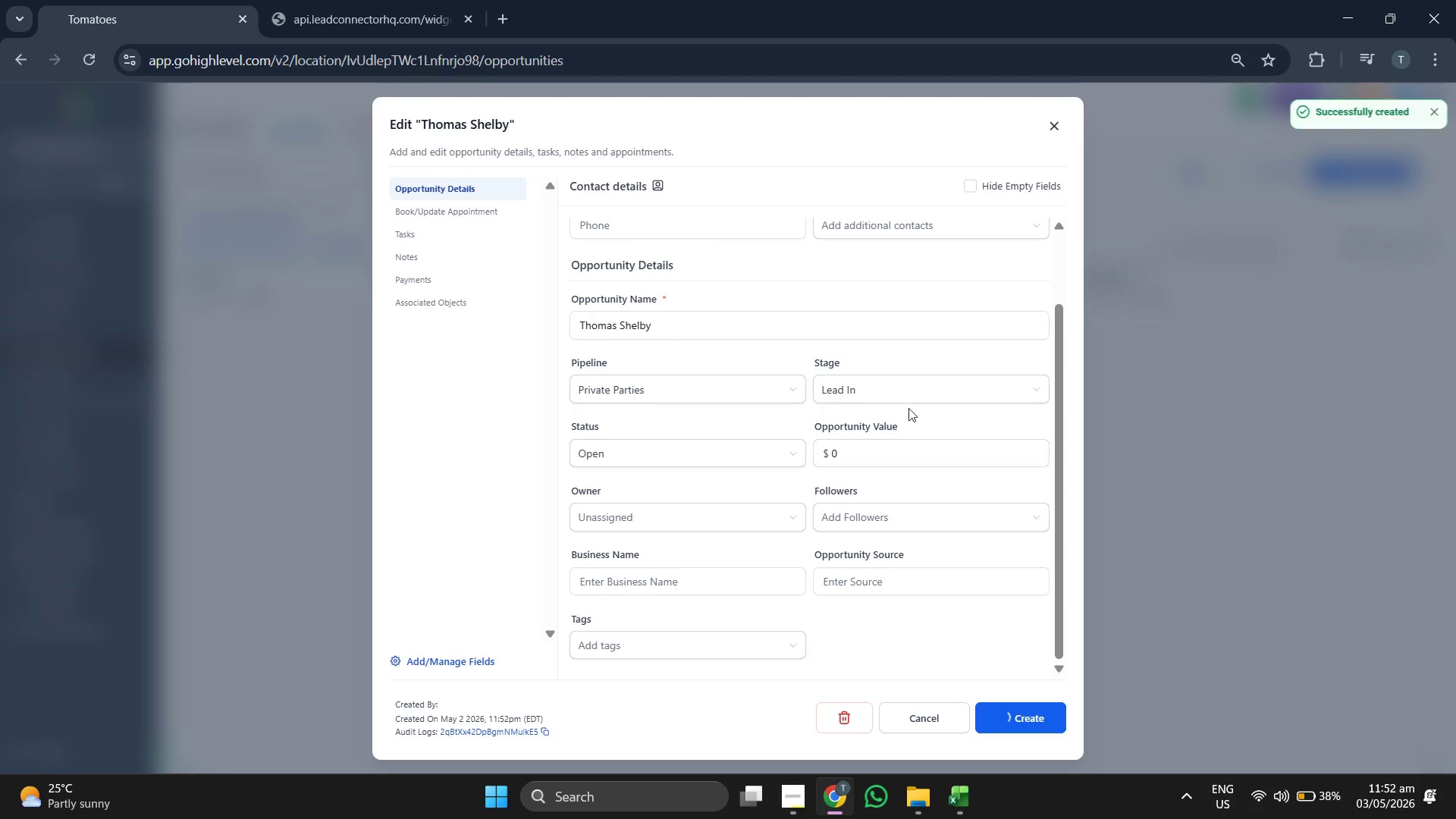 
left_click([912, 393])
 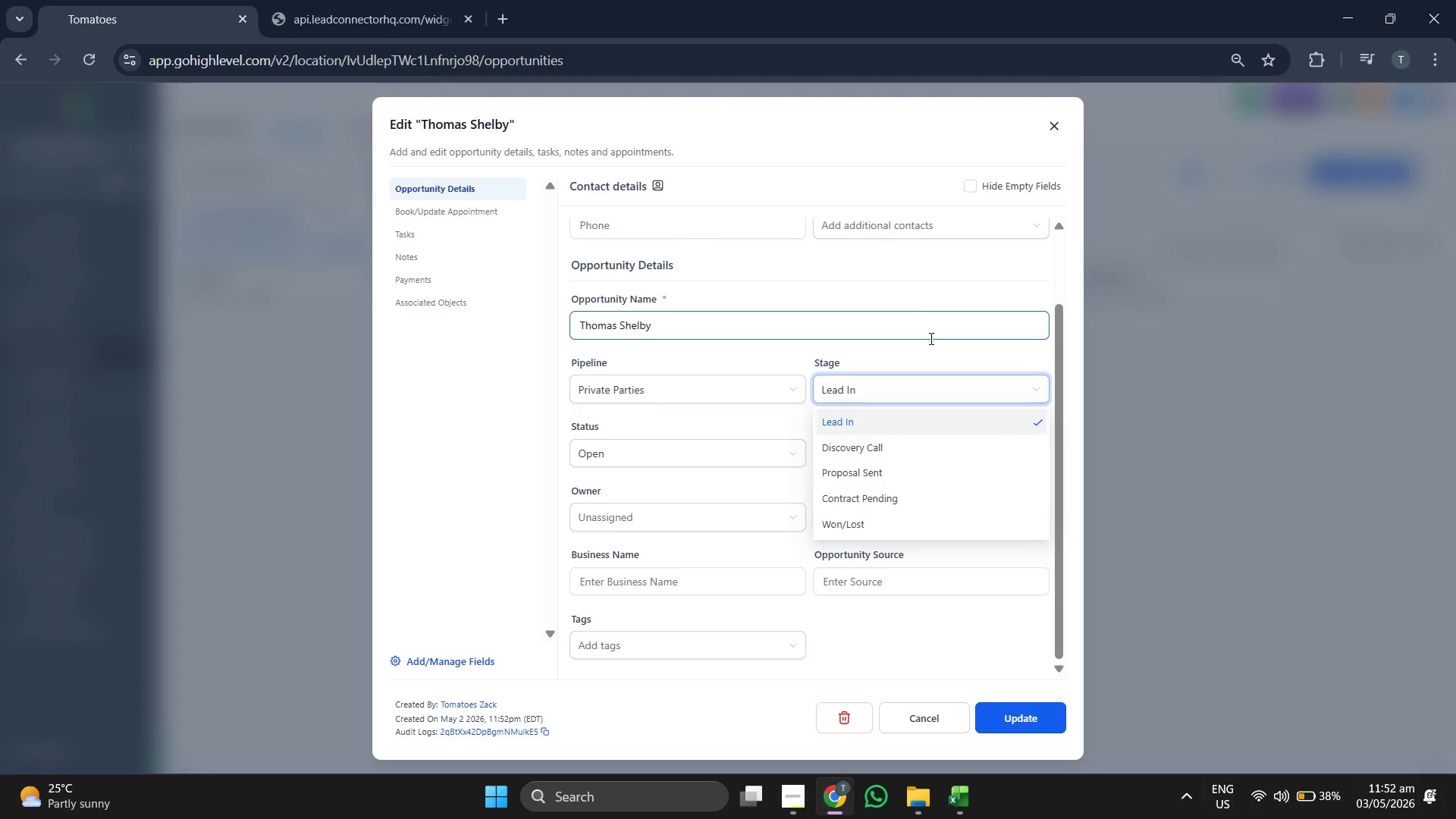 
left_click([926, 356])
 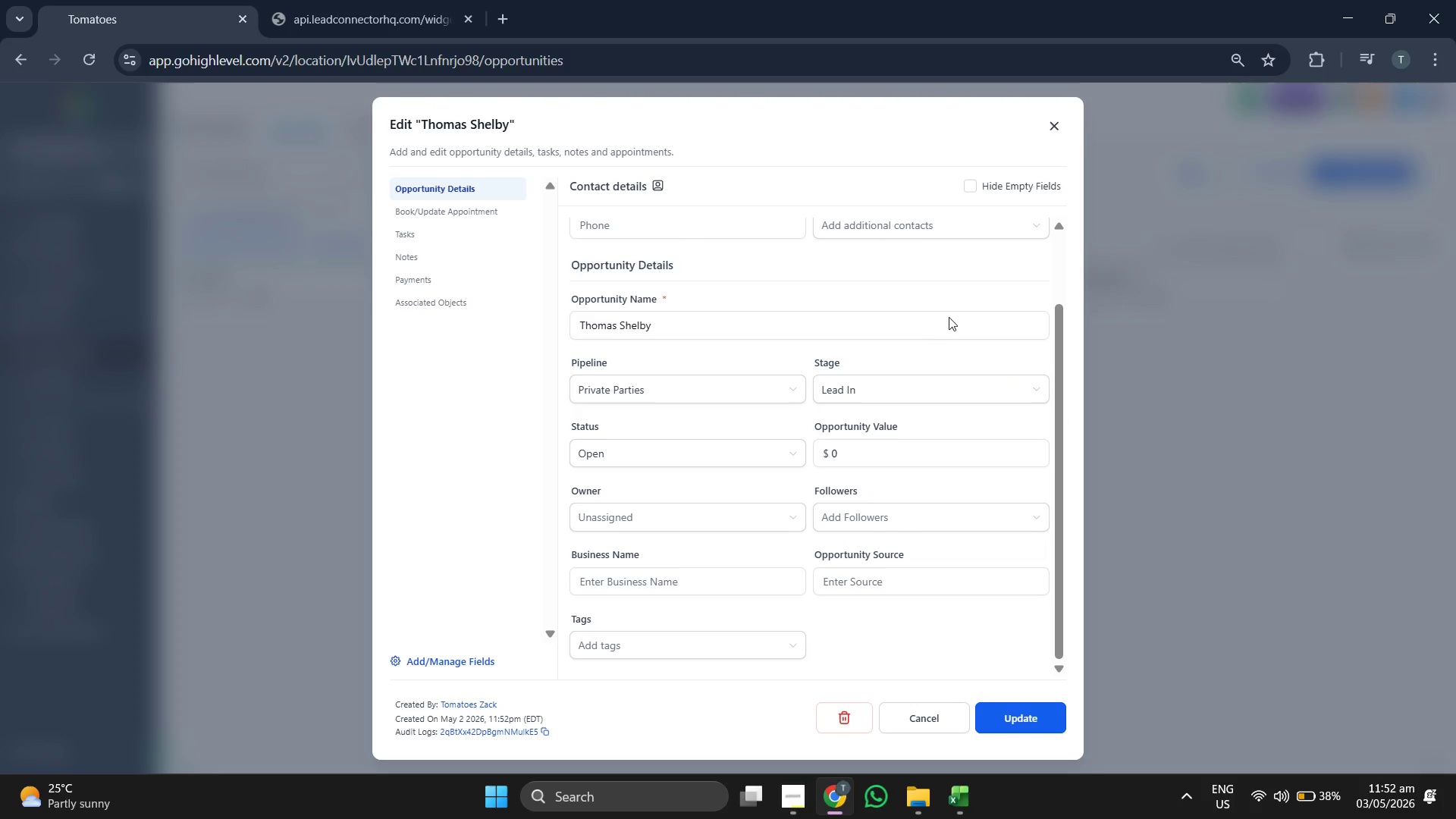 
scroll: coordinate [913, 336], scroll_direction: up, amount: 2.0
 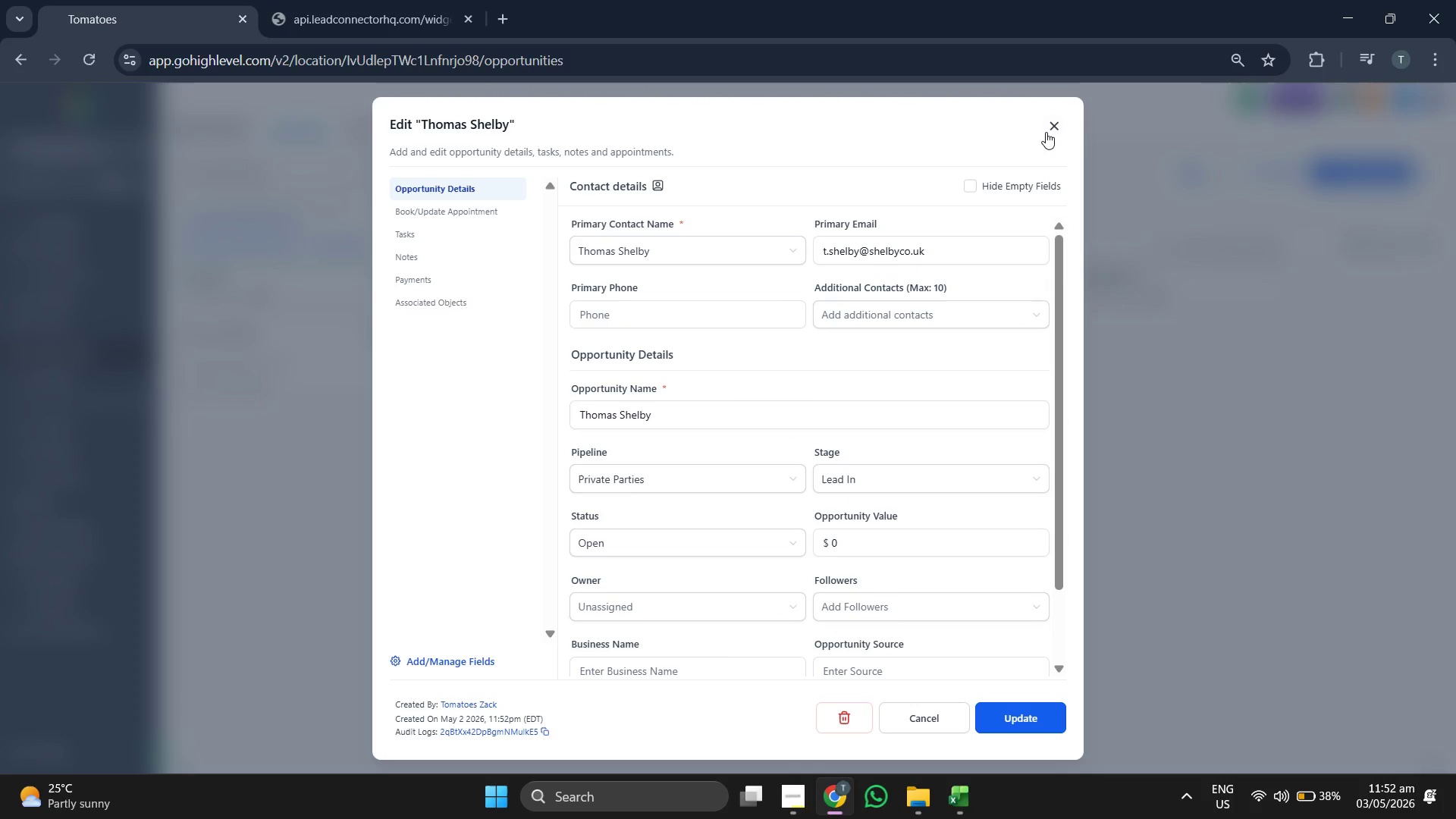 
left_click([1050, 129])
 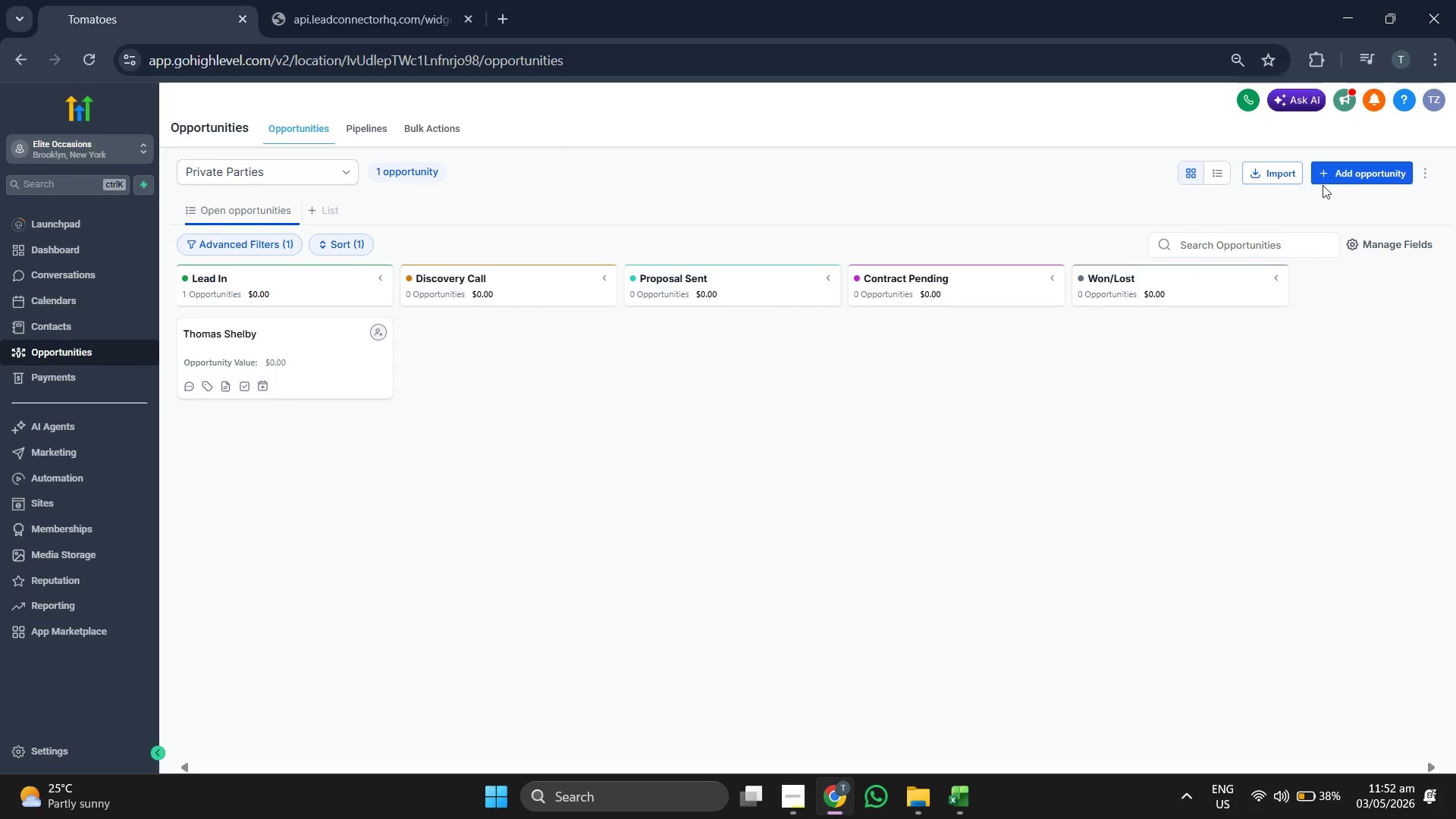 
left_click([1356, 180])
 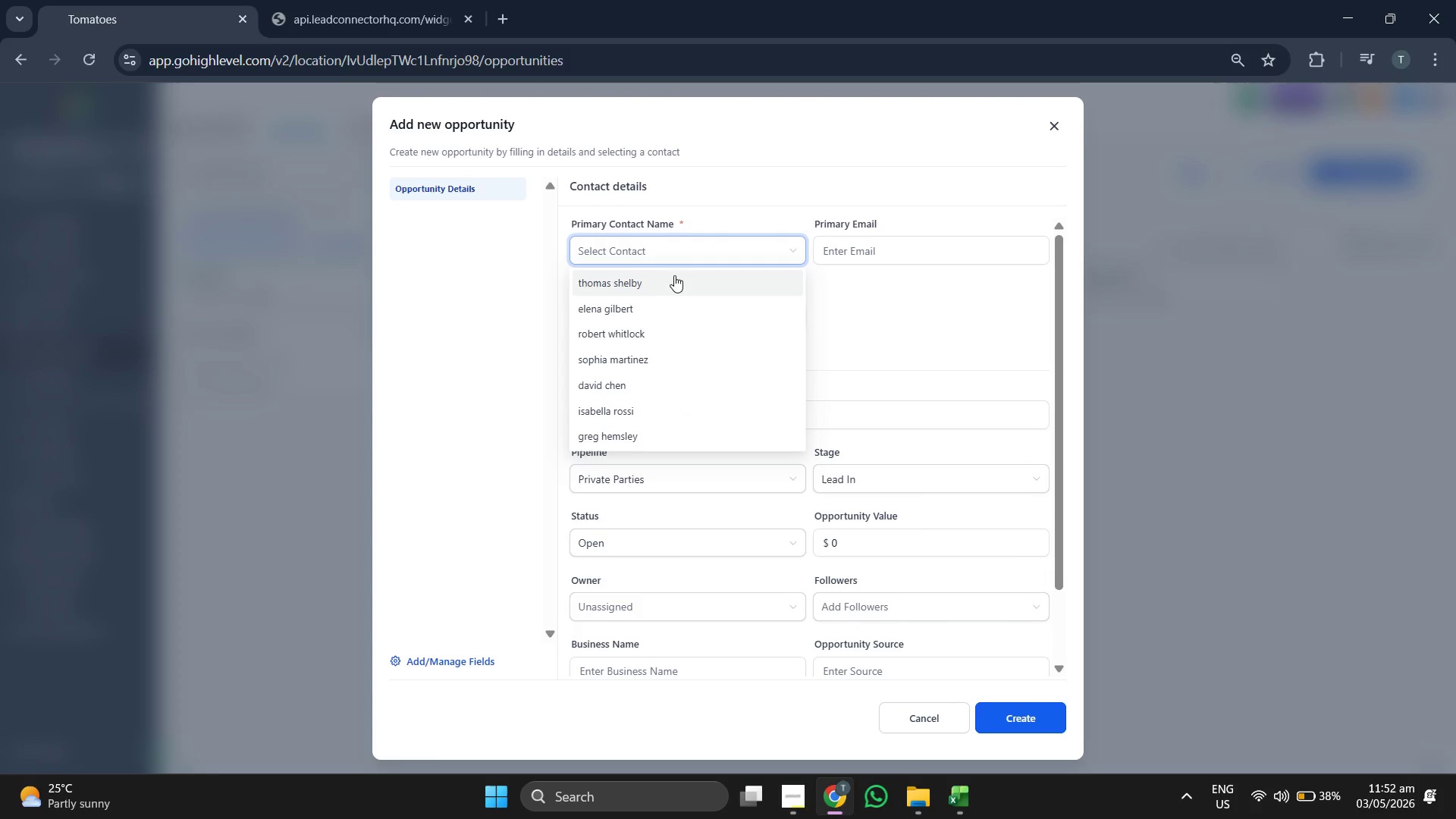 
left_click([657, 303])
 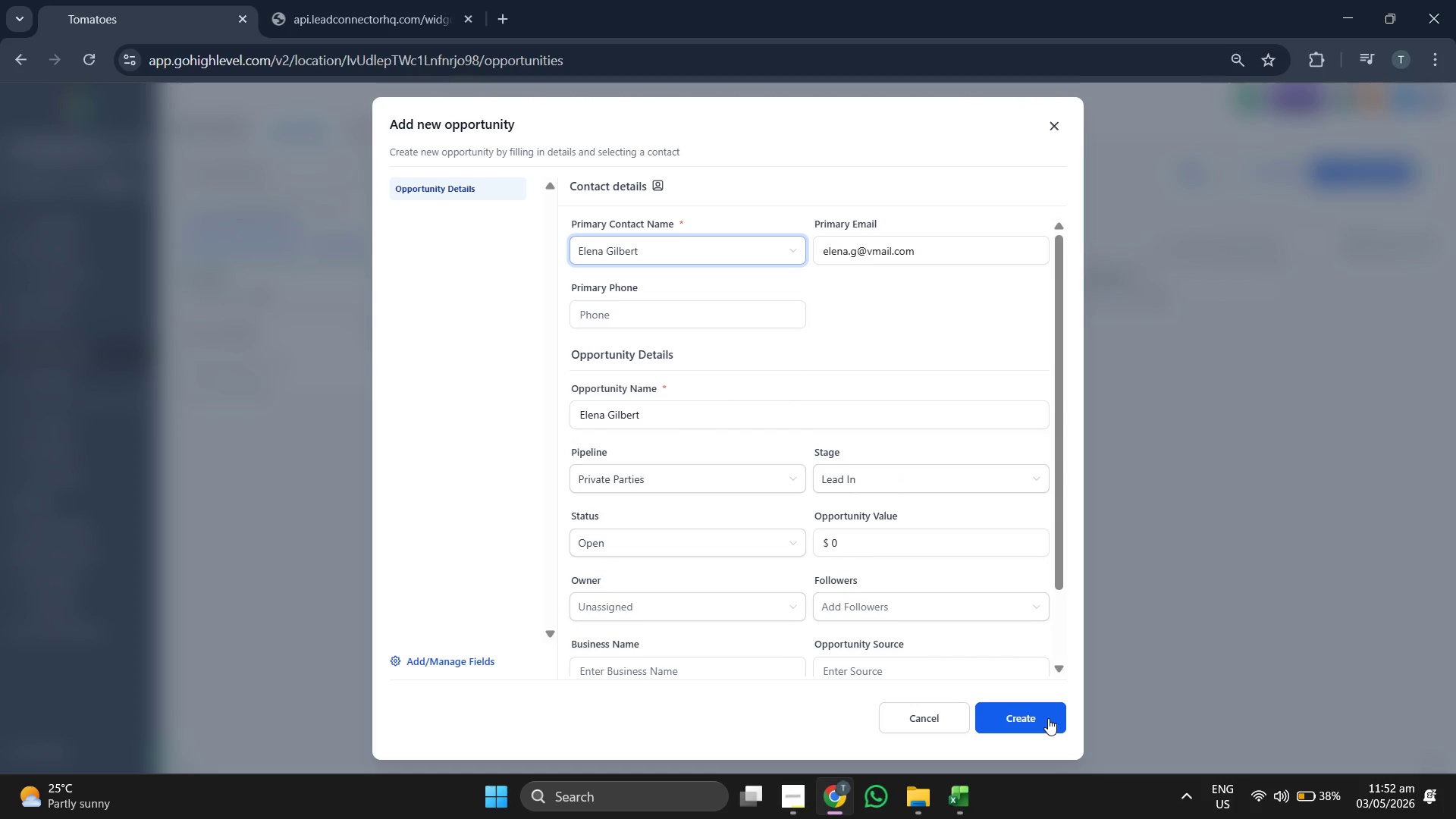 
left_click([1048, 718])
 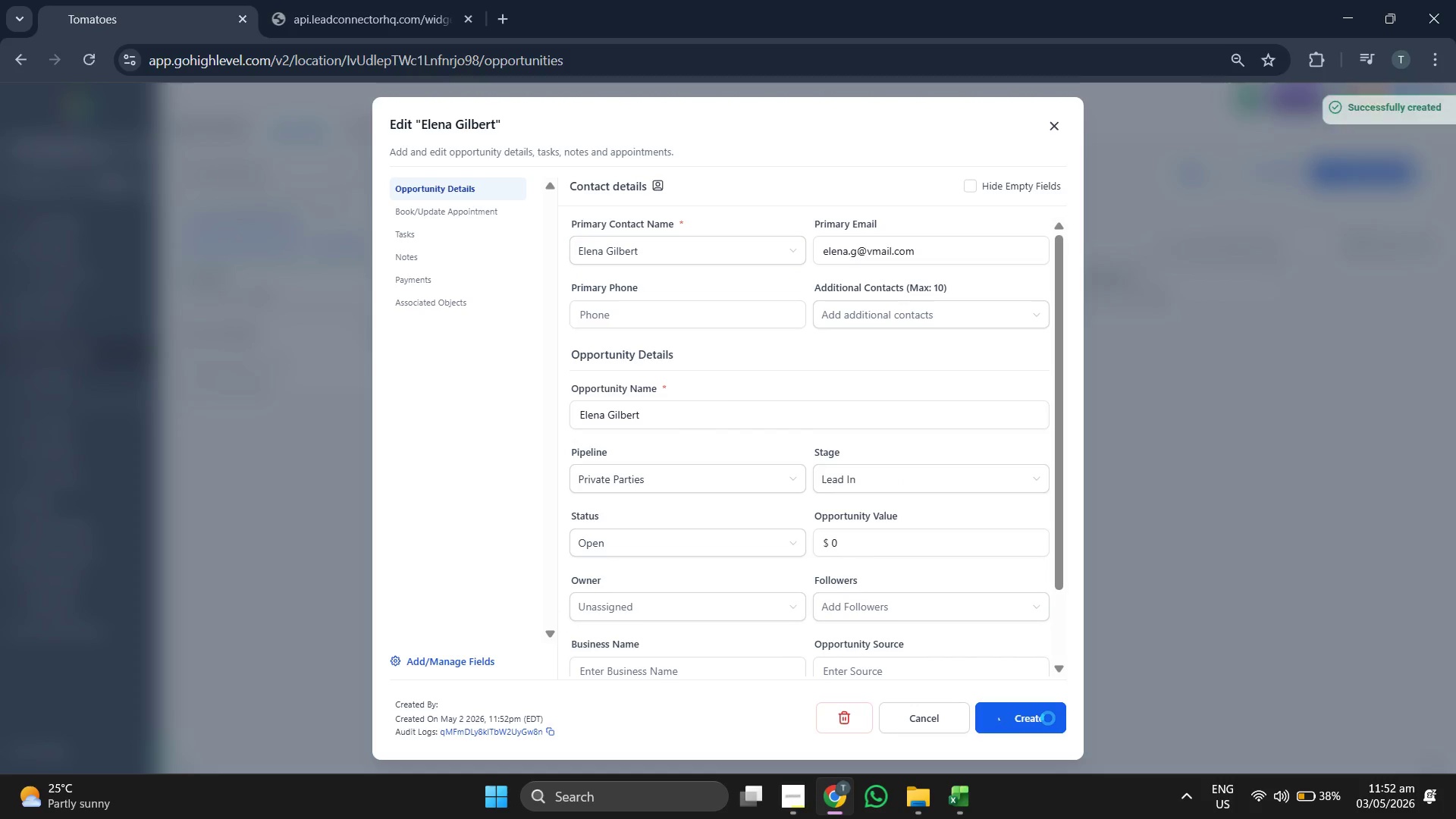 
left_click([1048, 718])
 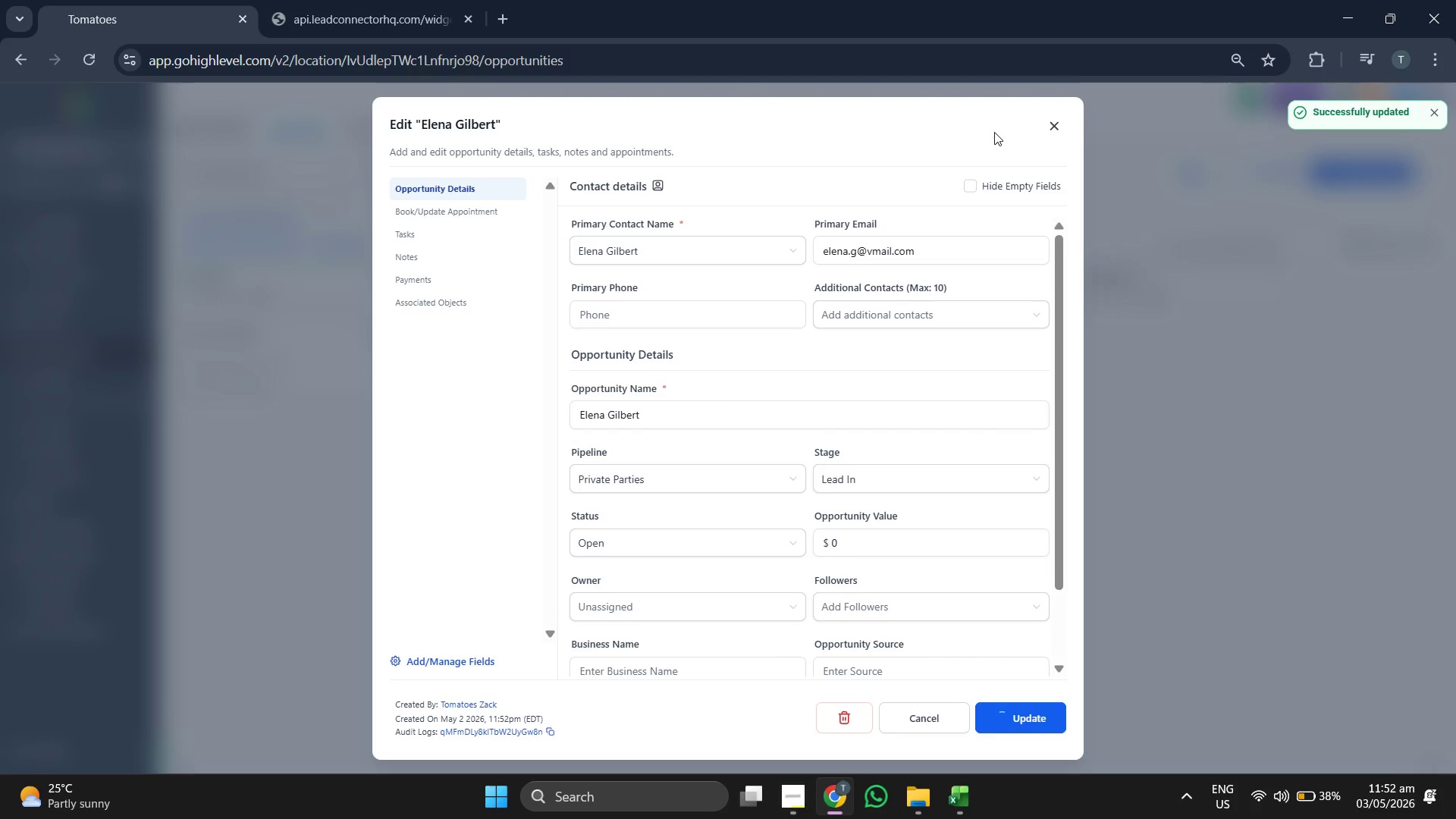 
left_click([1045, 124])
 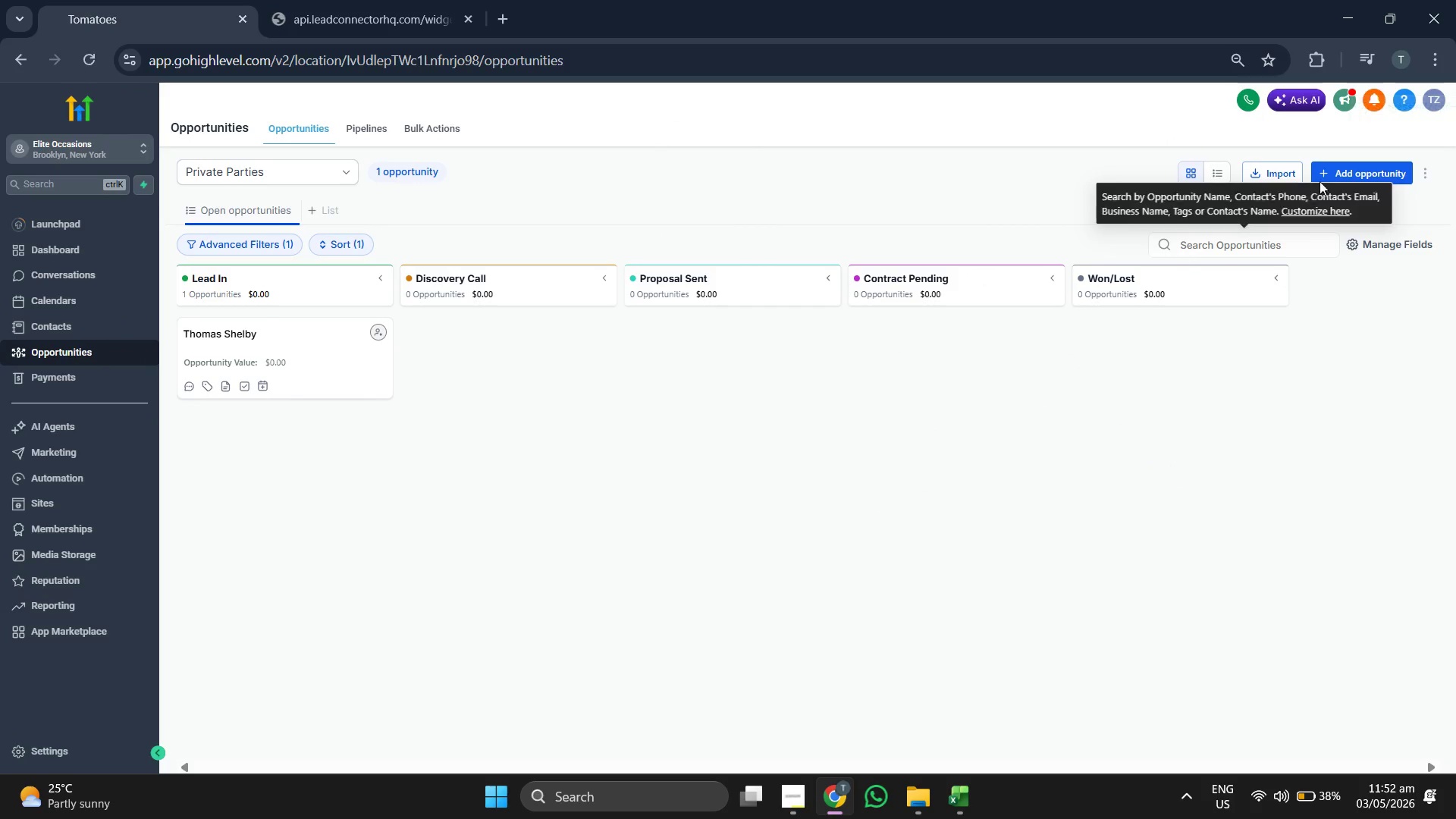 
left_click([1362, 168])
 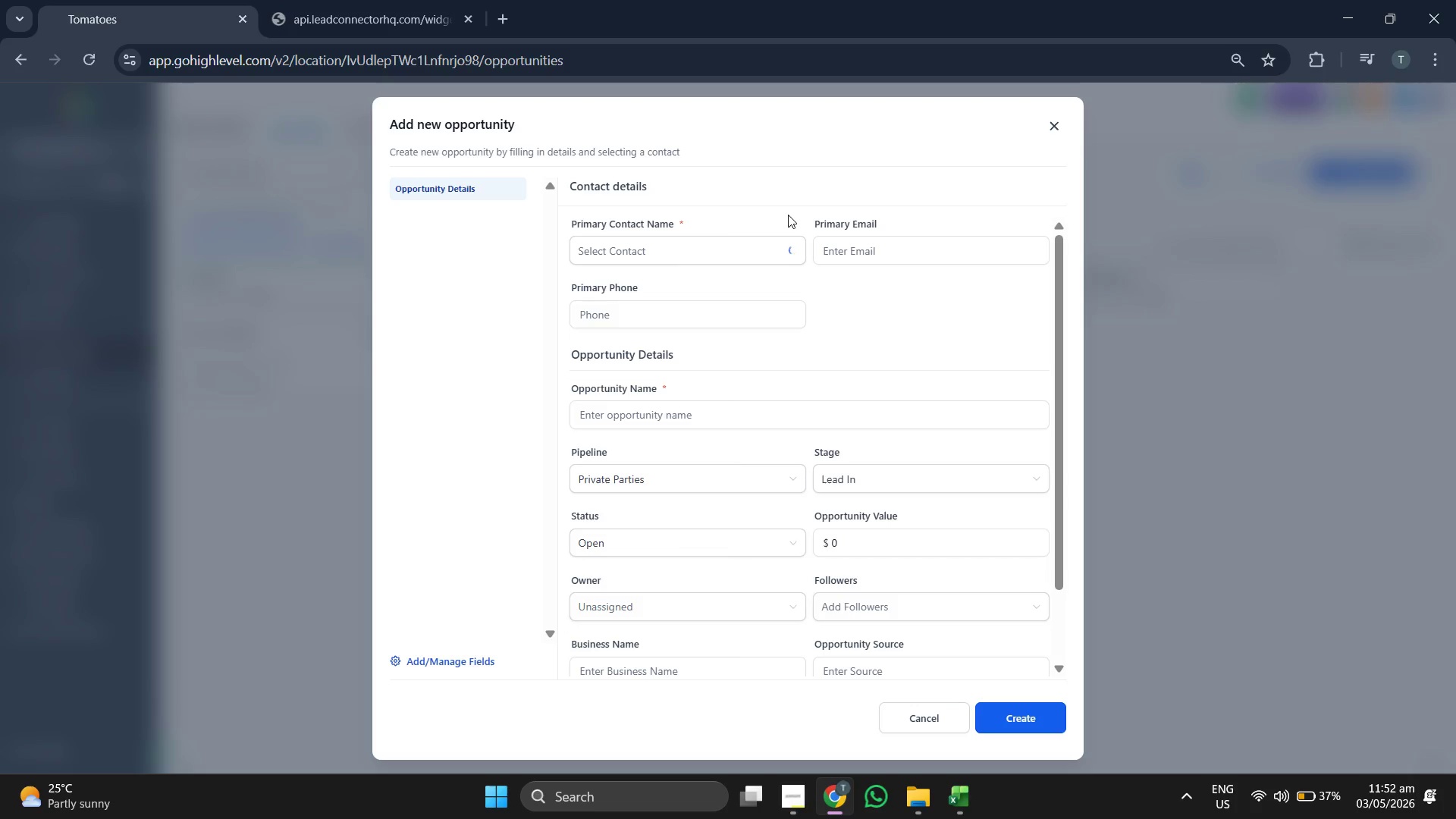 
left_click([757, 231])
 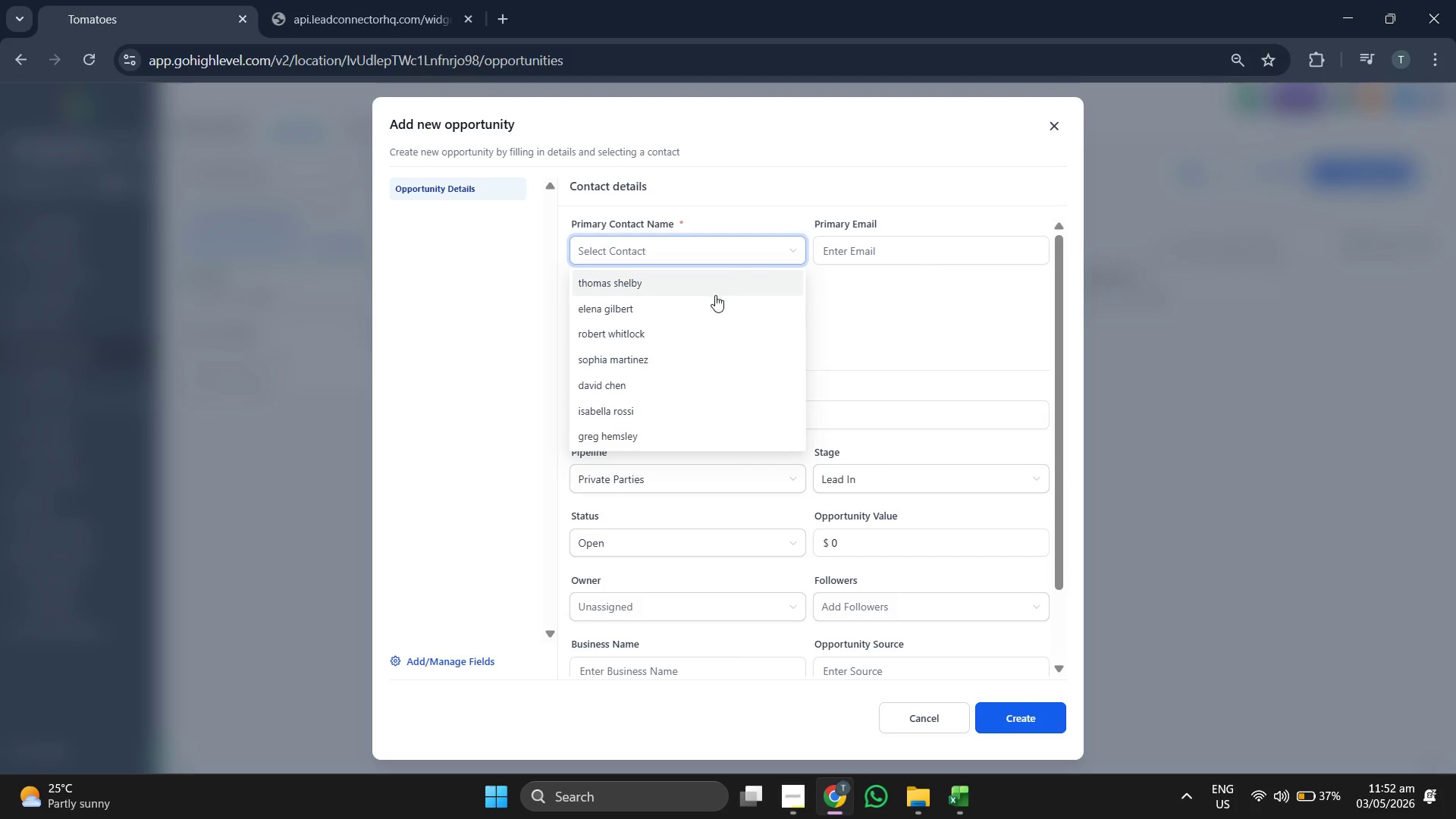 
left_click([685, 332])
 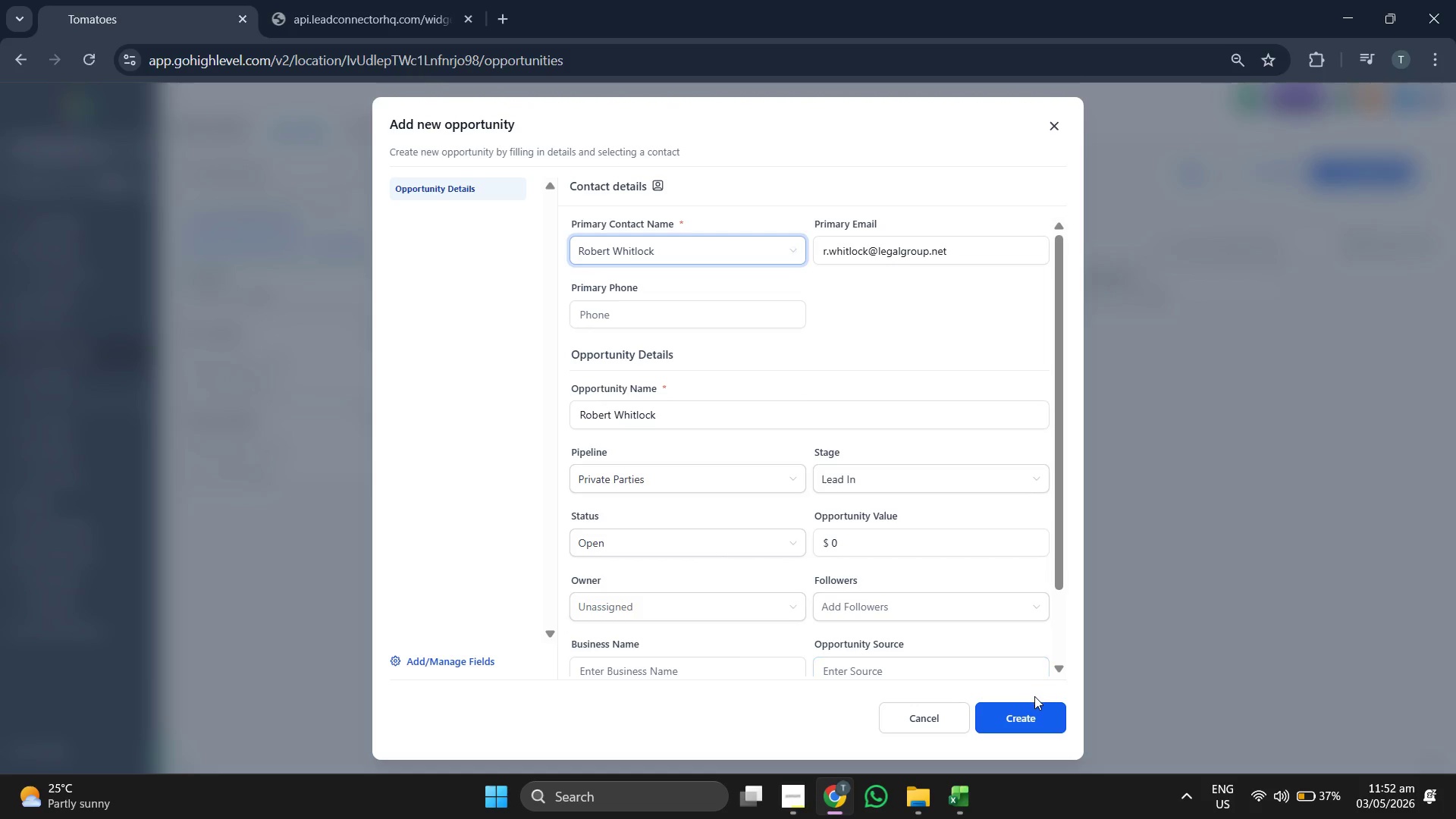 
left_click([1034, 702])
 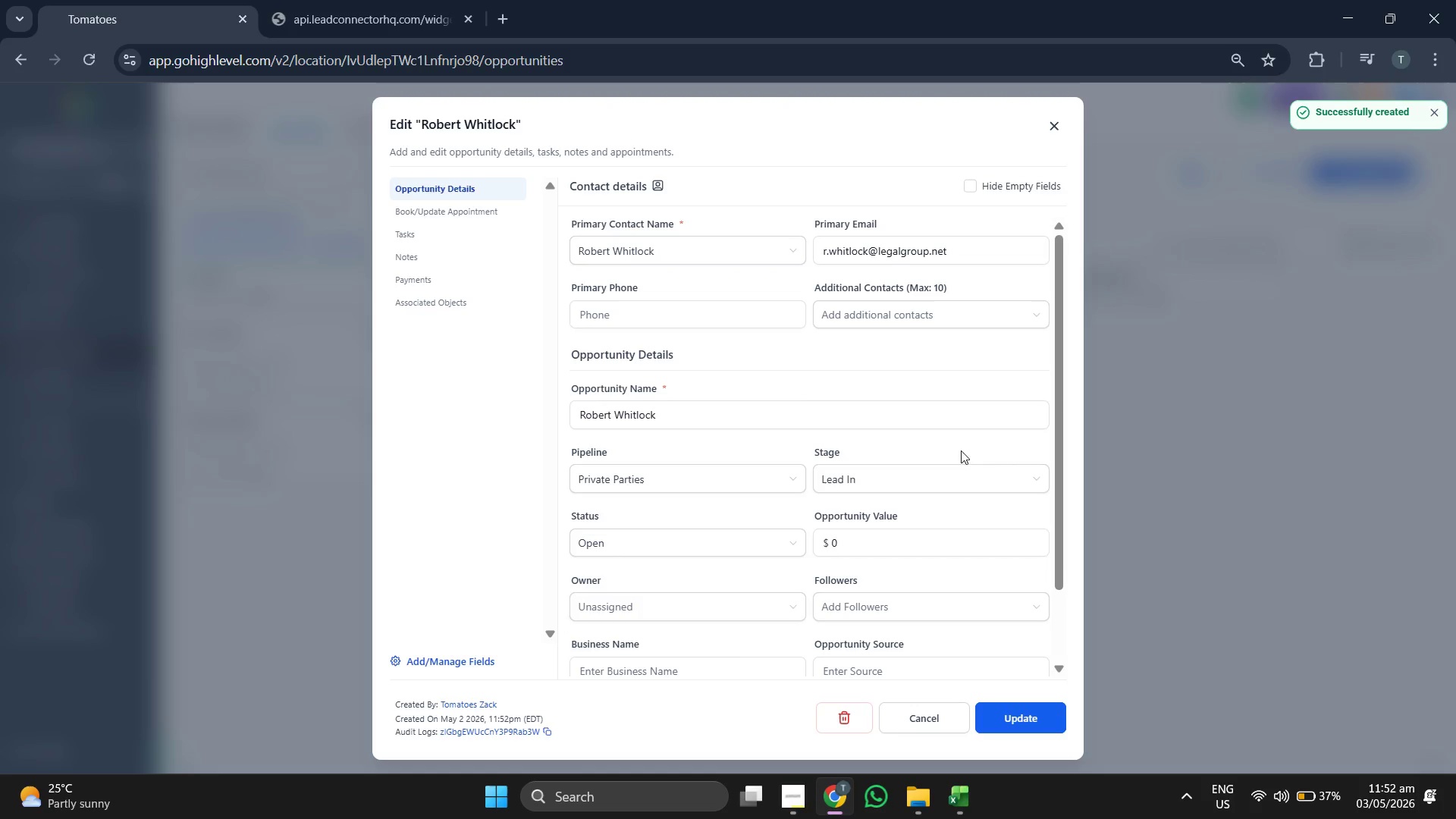 
left_click([1047, 712])
 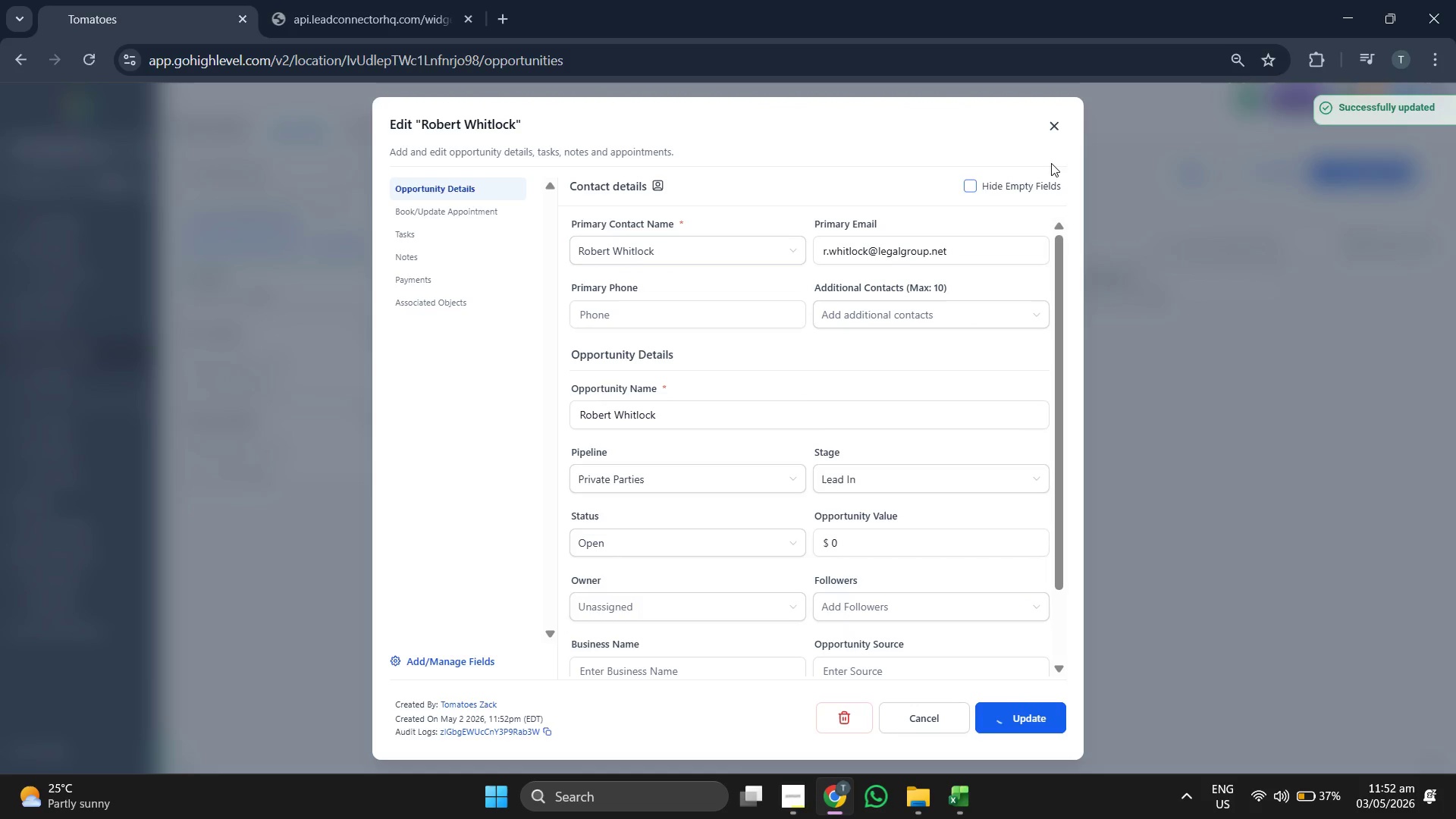 
left_click([1055, 127])
 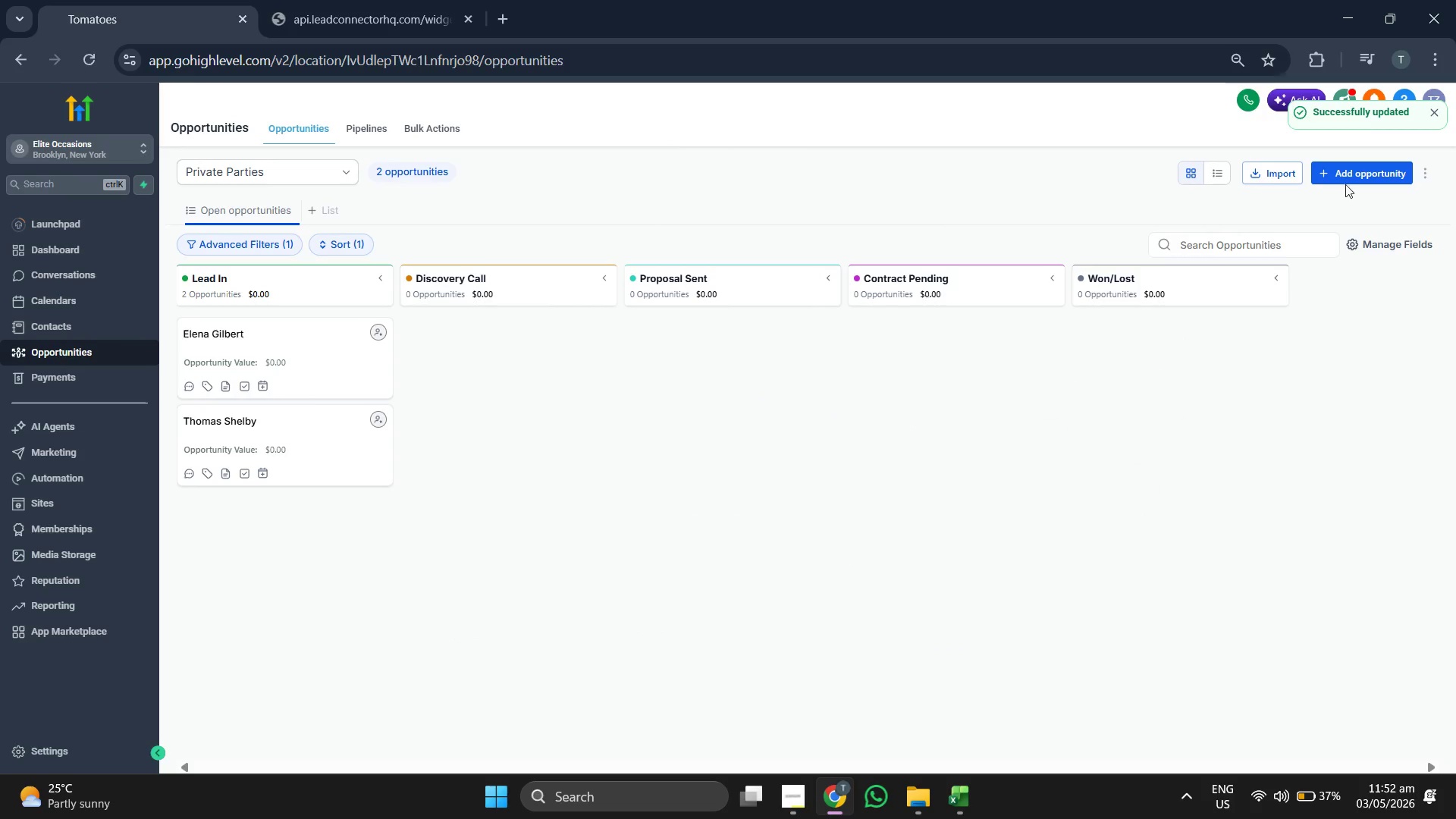 
left_click([1353, 177])
 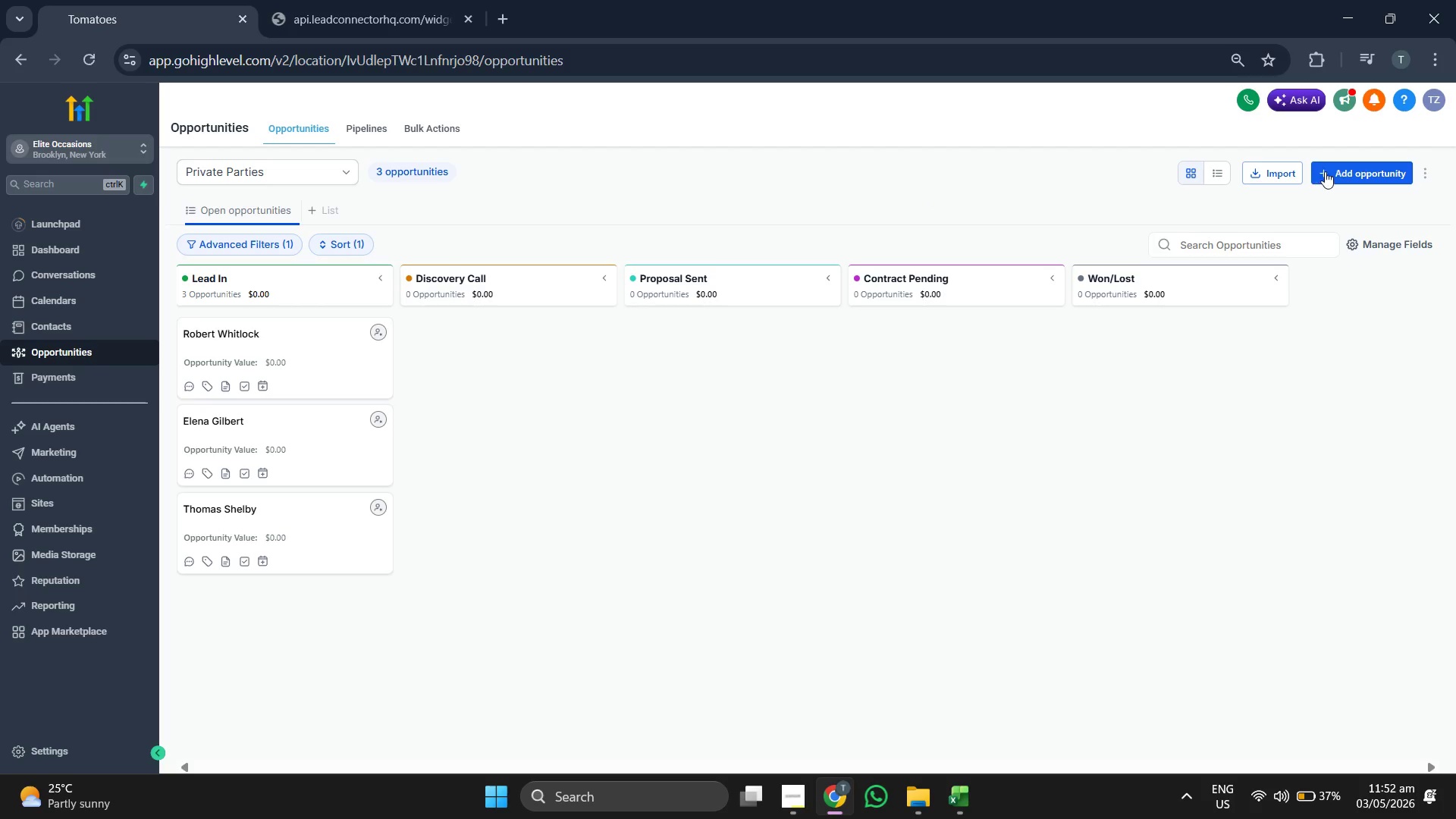 
left_click([1339, 171])
 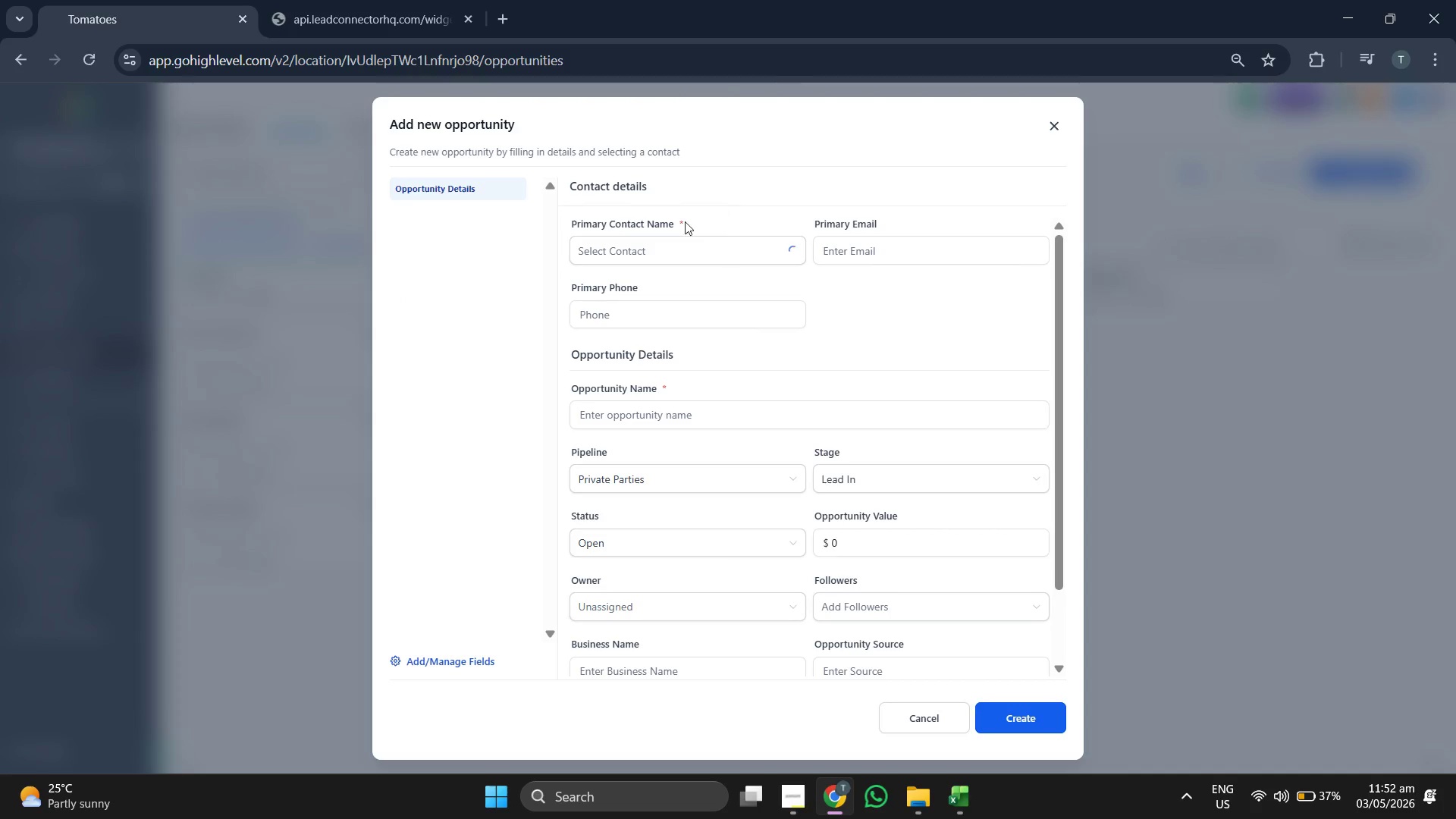 
left_click([667, 241])
 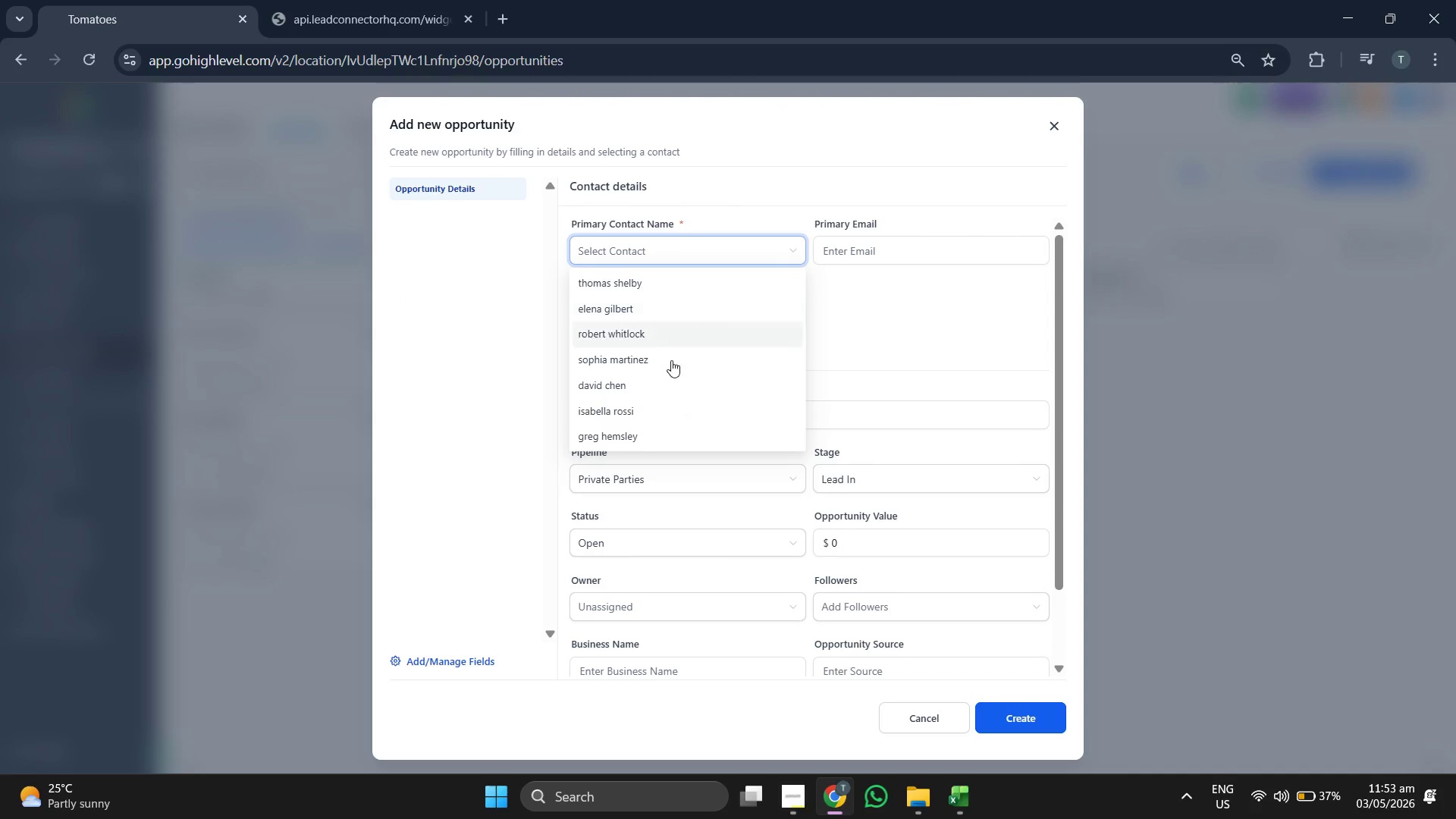 
left_click([671, 360])
 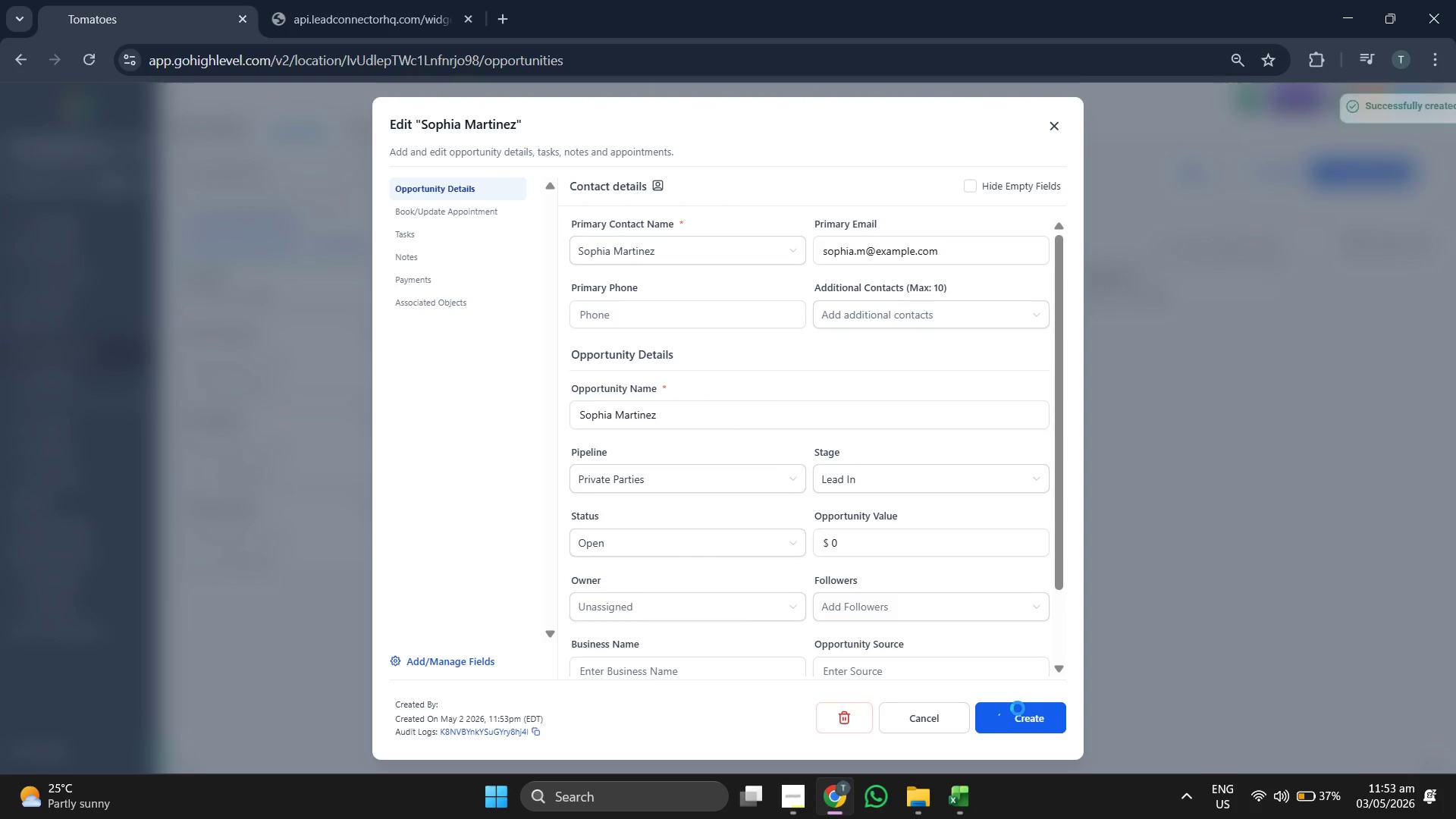 
left_click([1018, 708])
 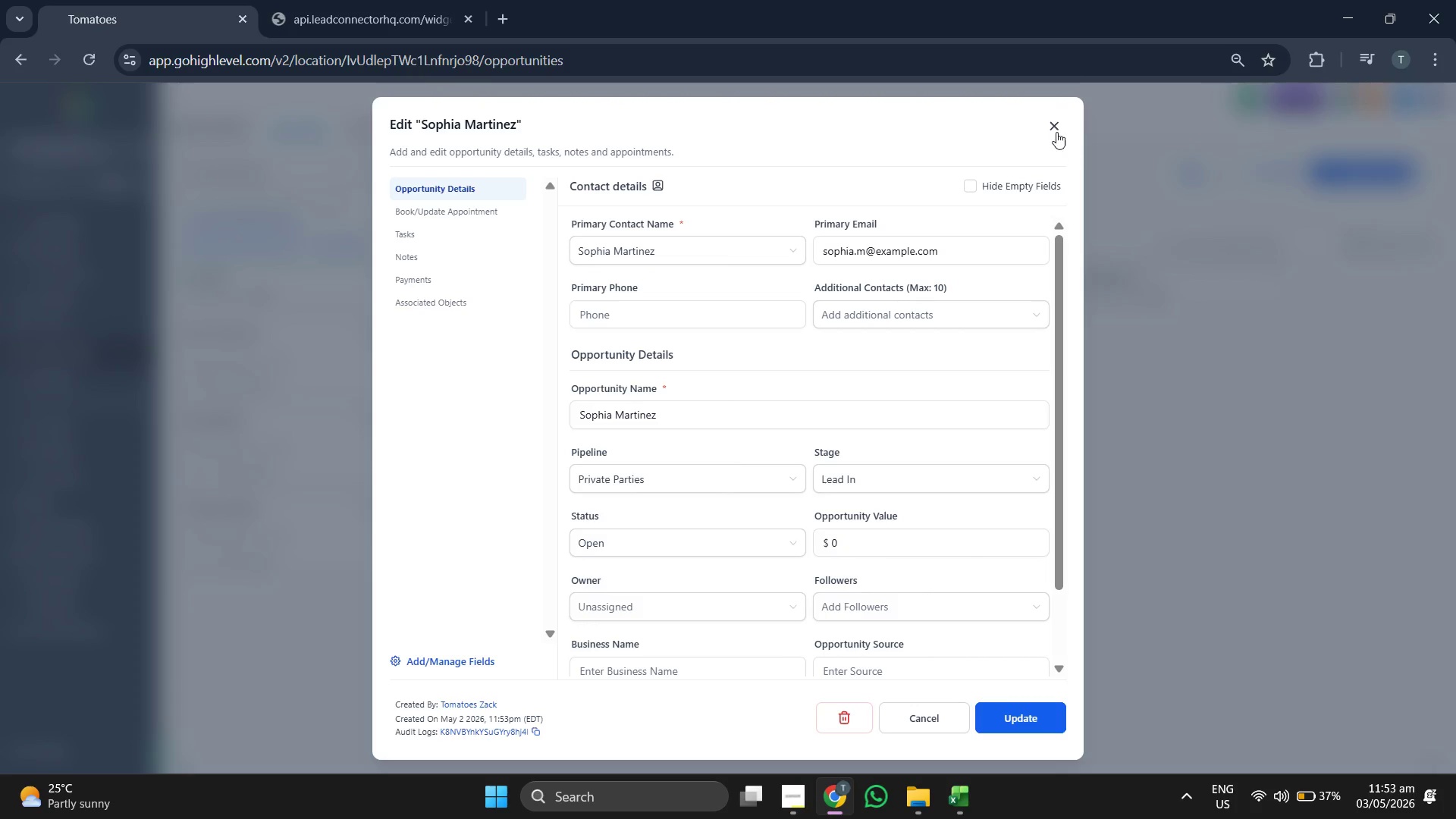 
wait(7.41)
 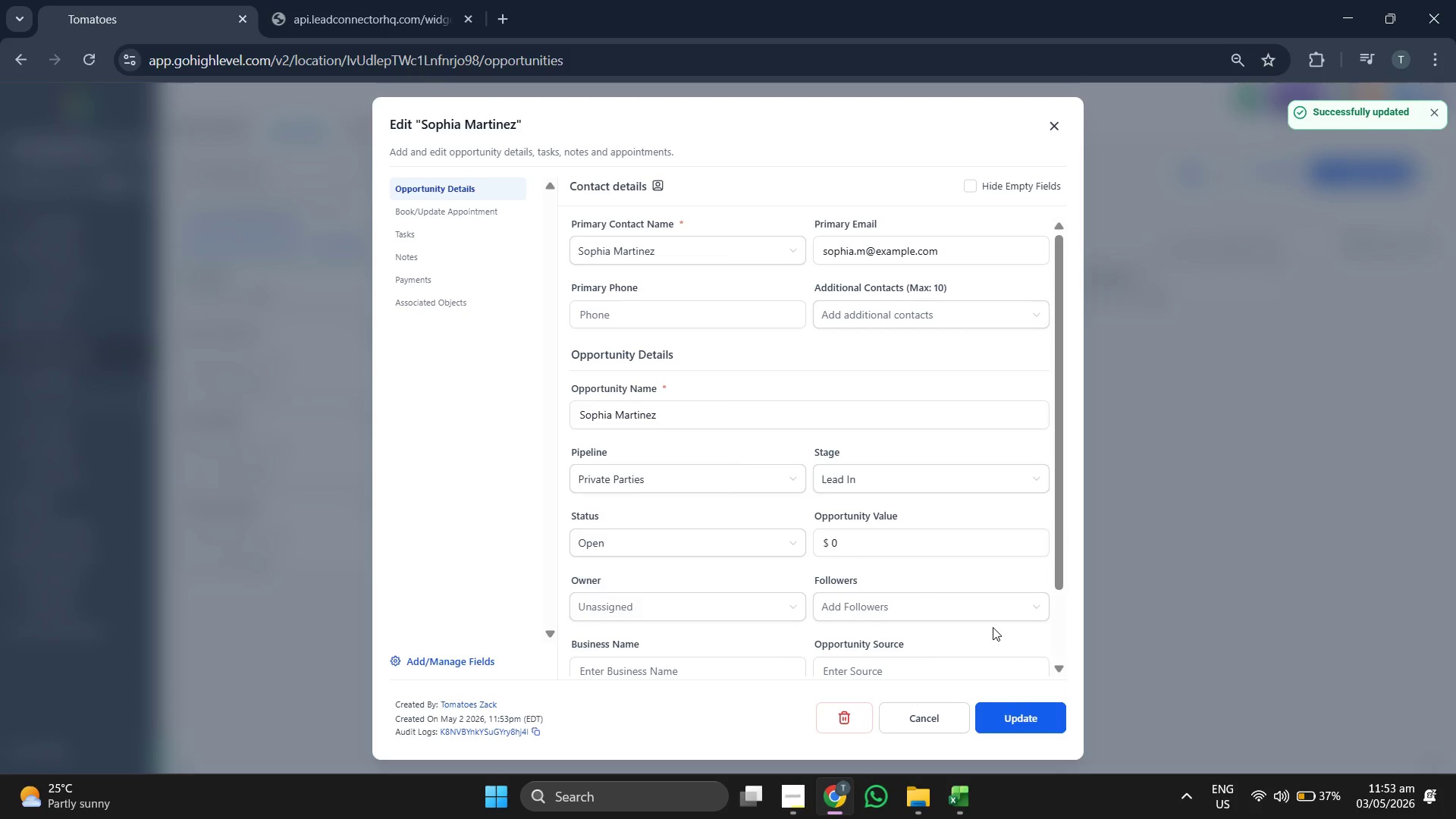 
left_click([1059, 121])
 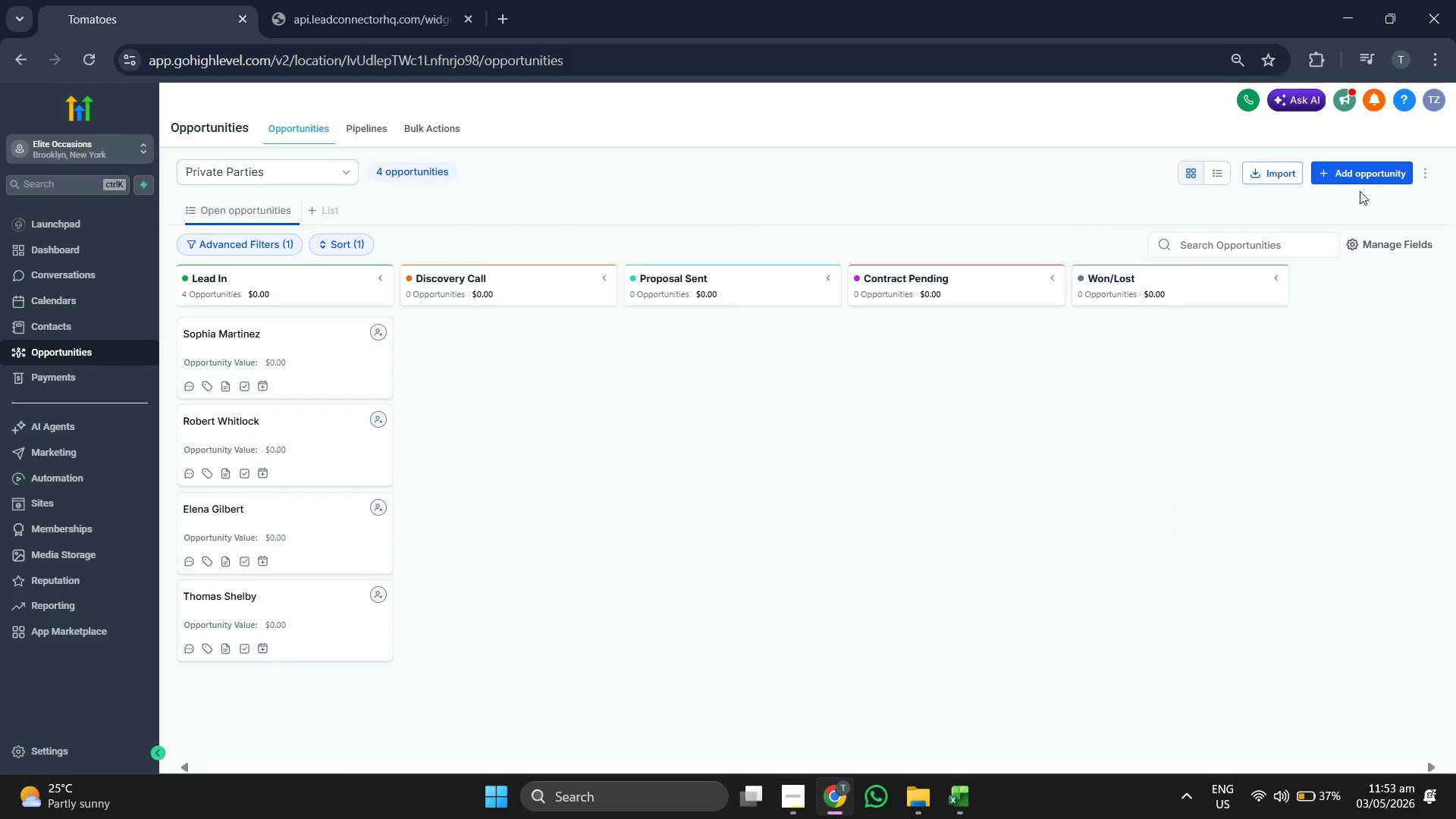 
left_click([1362, 171])
 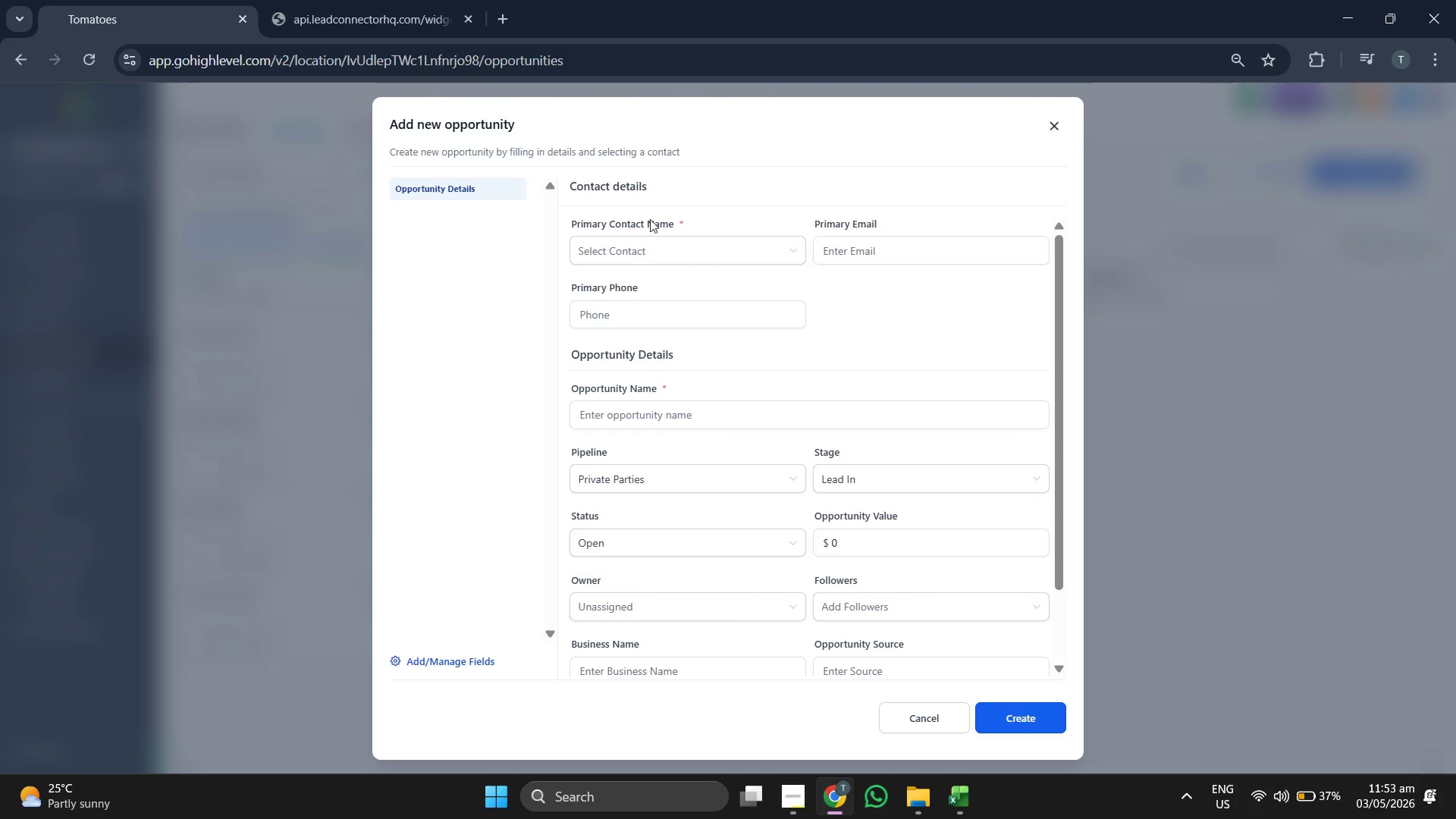 
left_click([649, 258])
 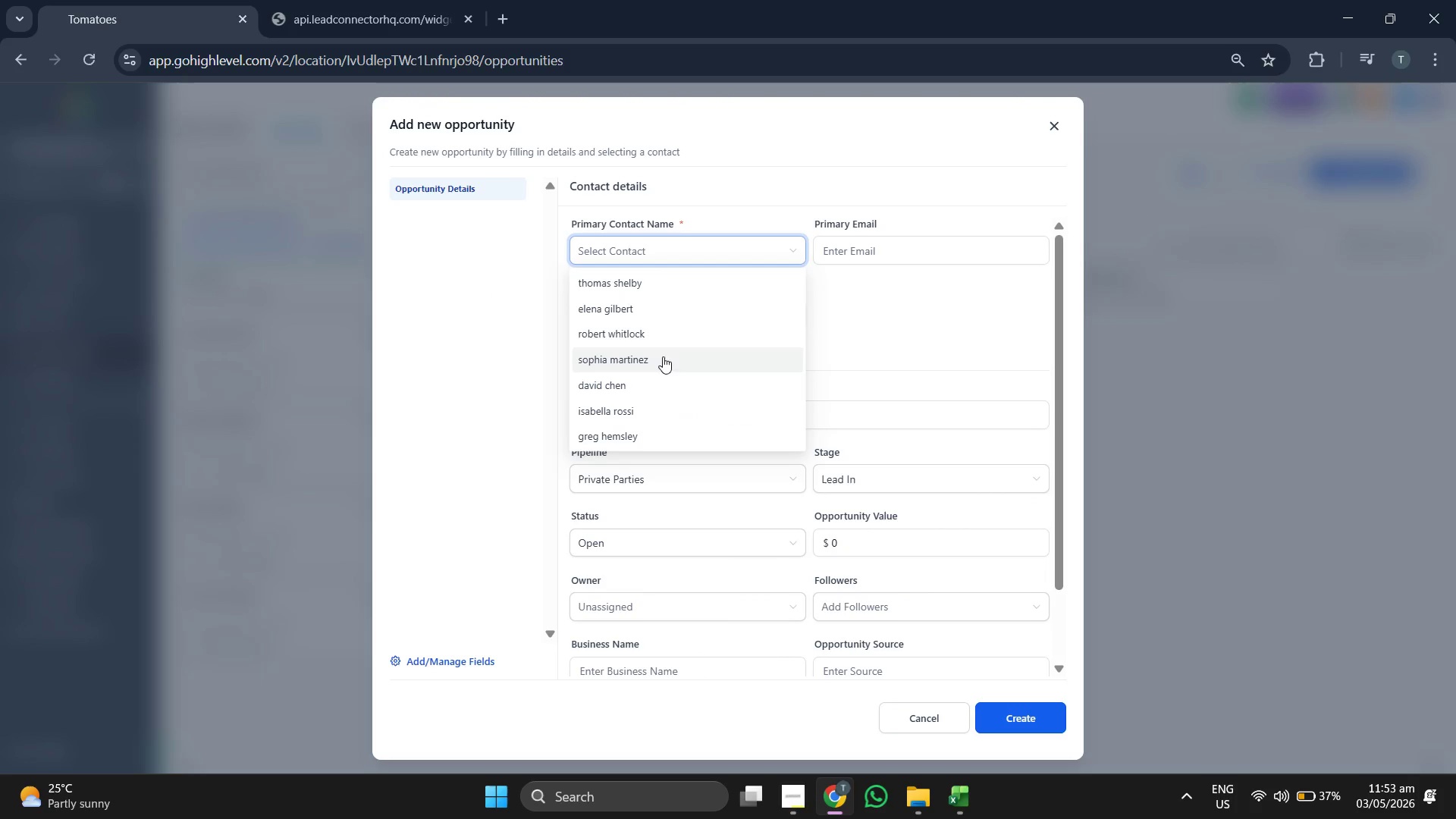 
left_click([663, 388])
 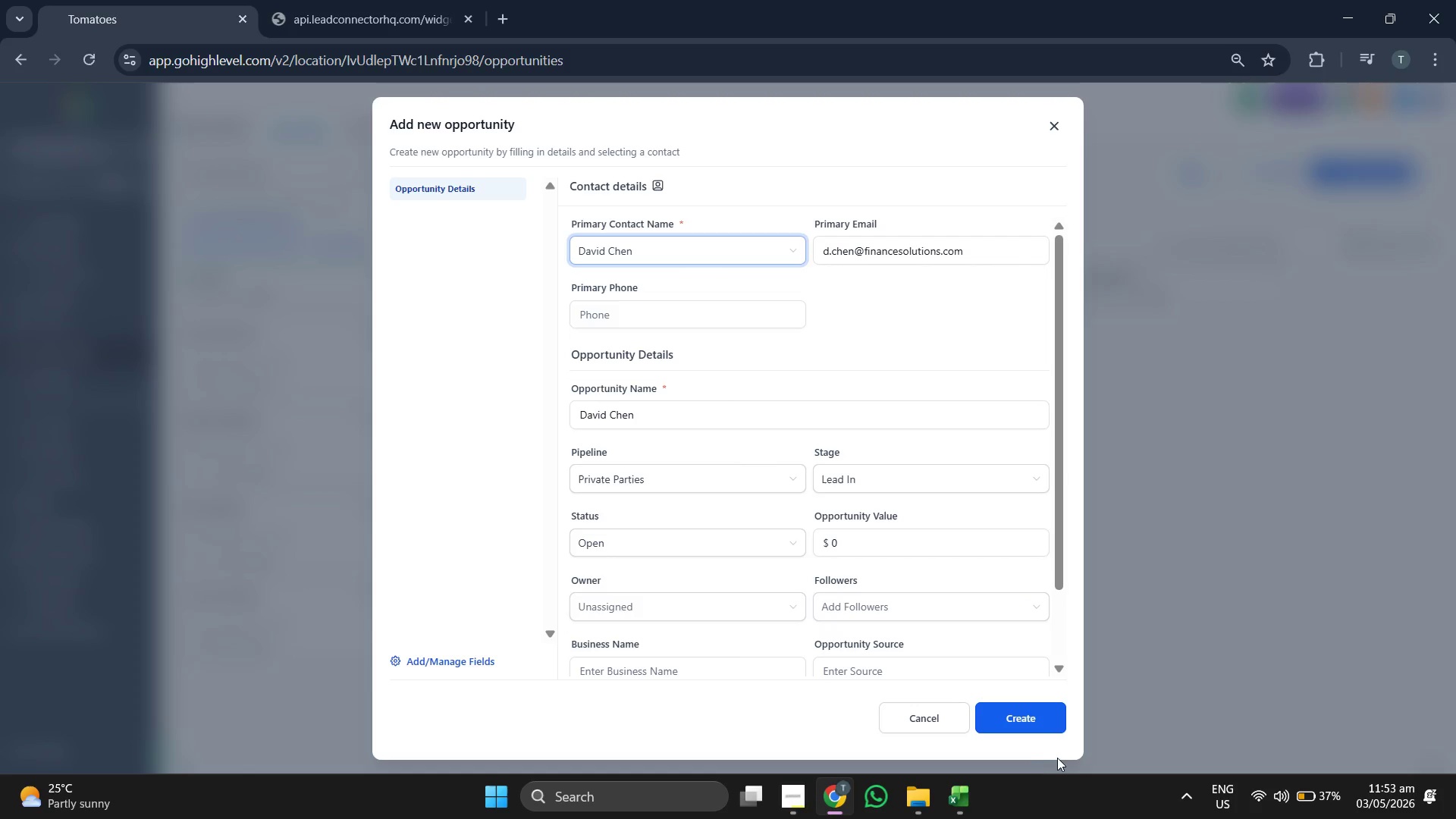 
left_click([1030, 716])
 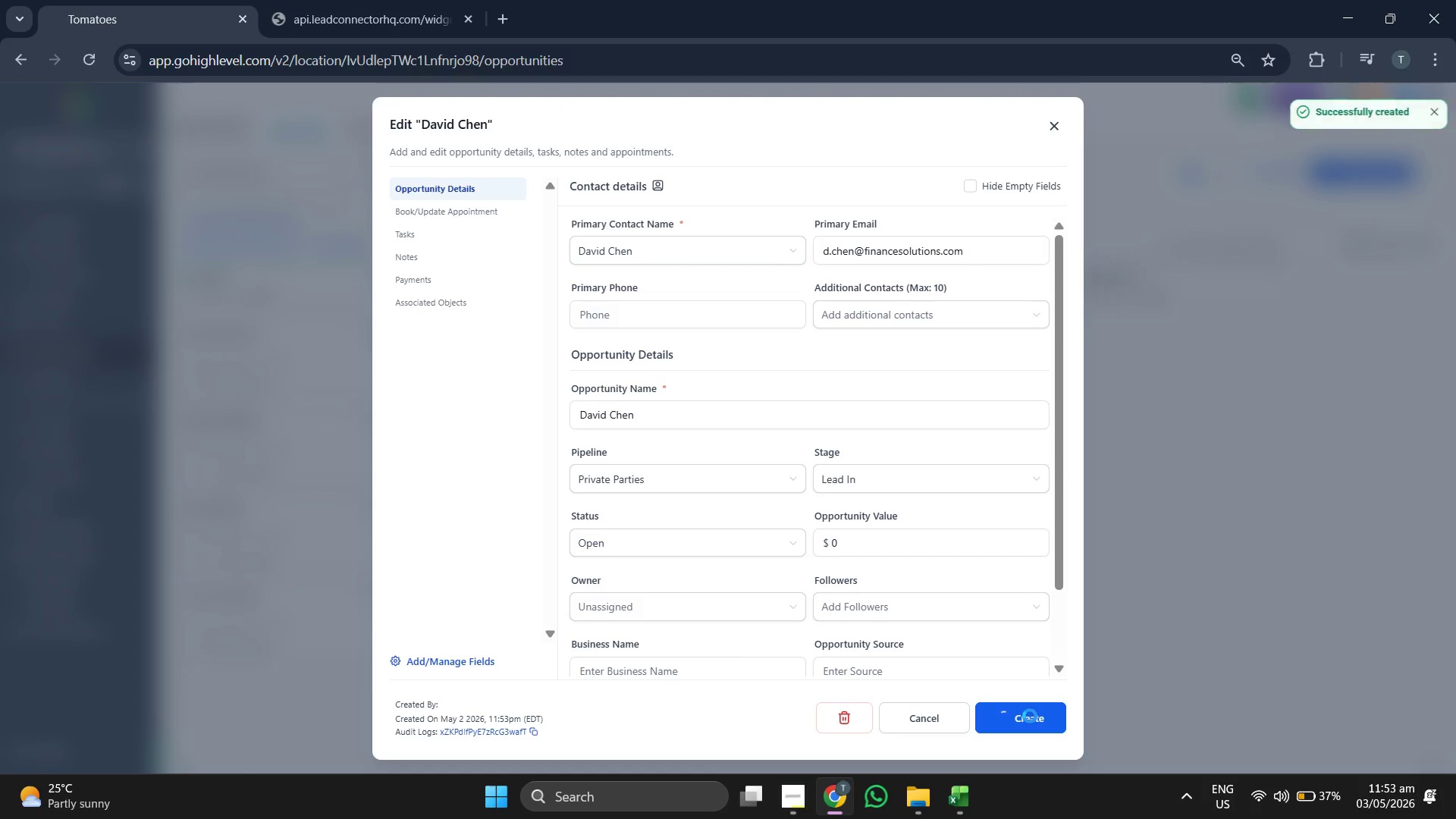 
left_click([1030, 716])
 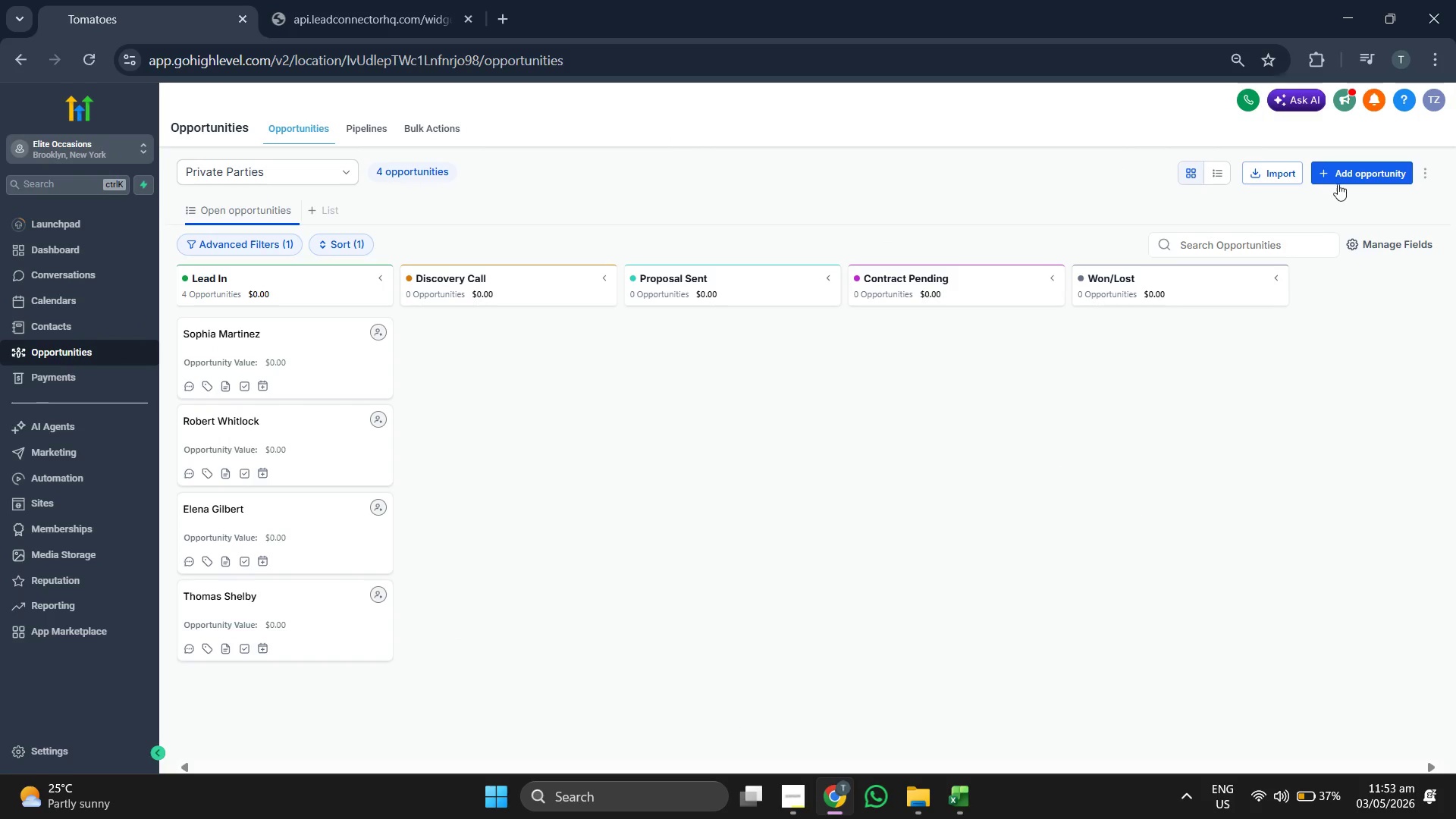 
wait(5.62)
 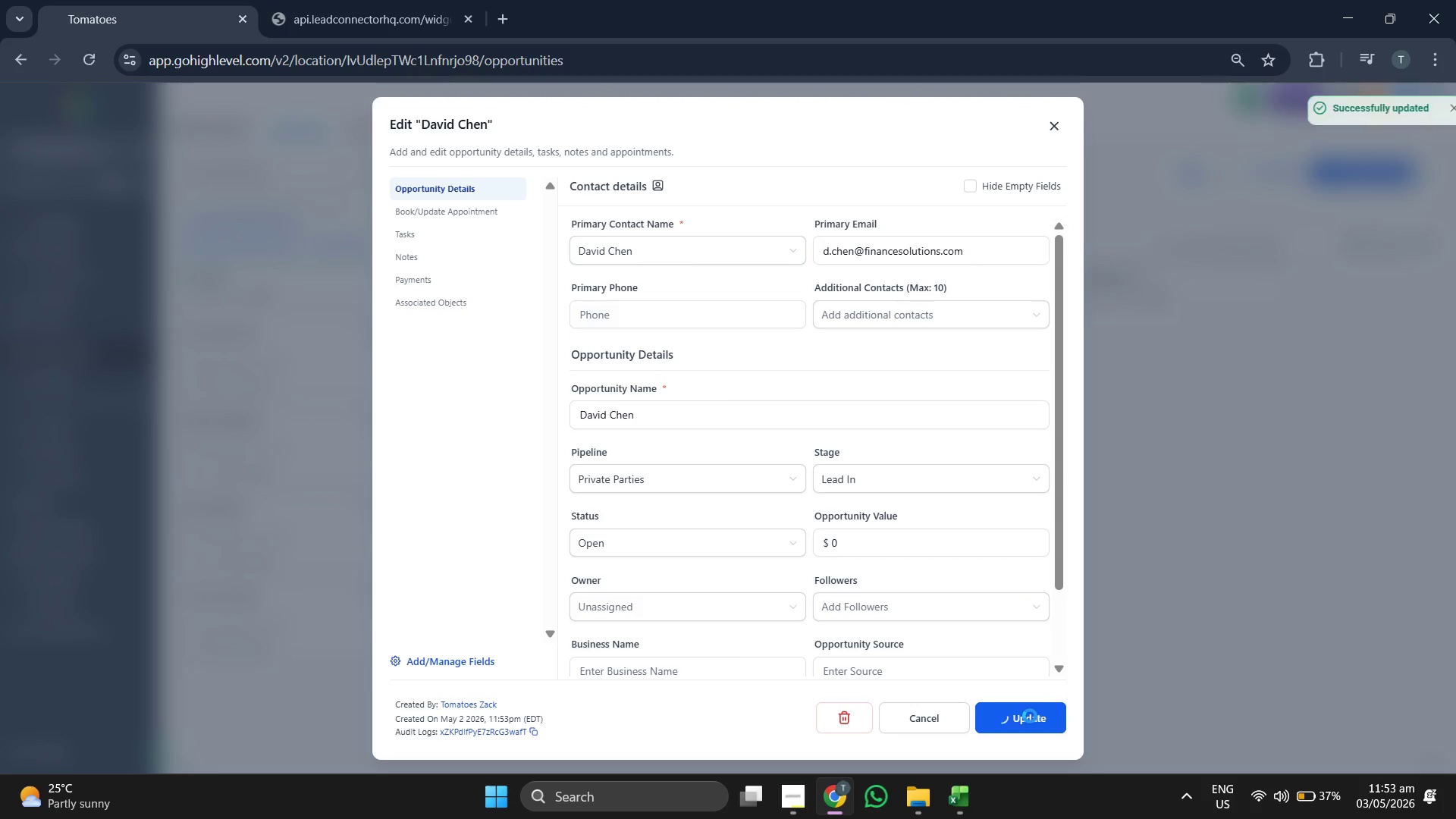 
left_click([1343, 180])
 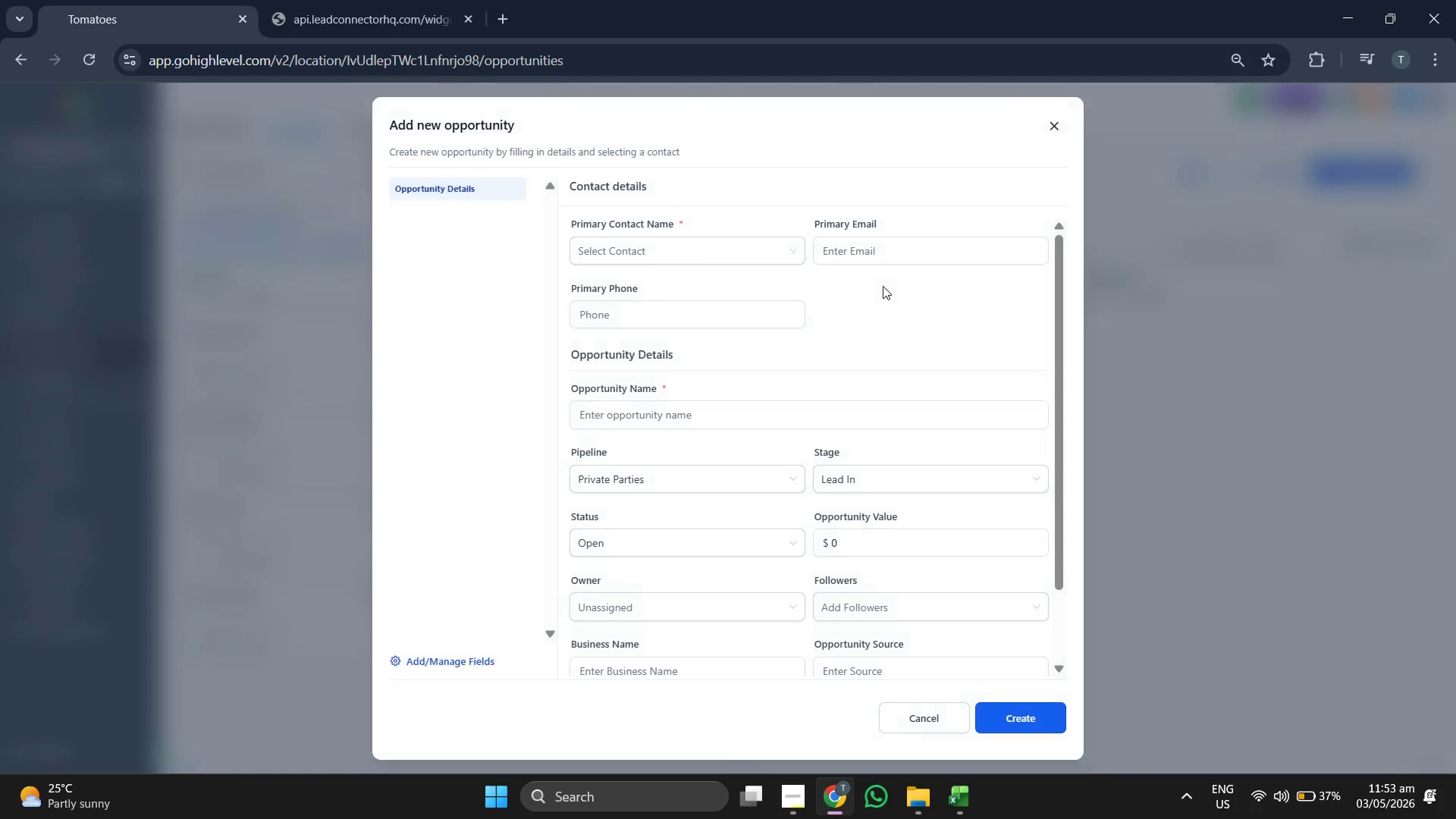 
mouse_move([703, 249])
 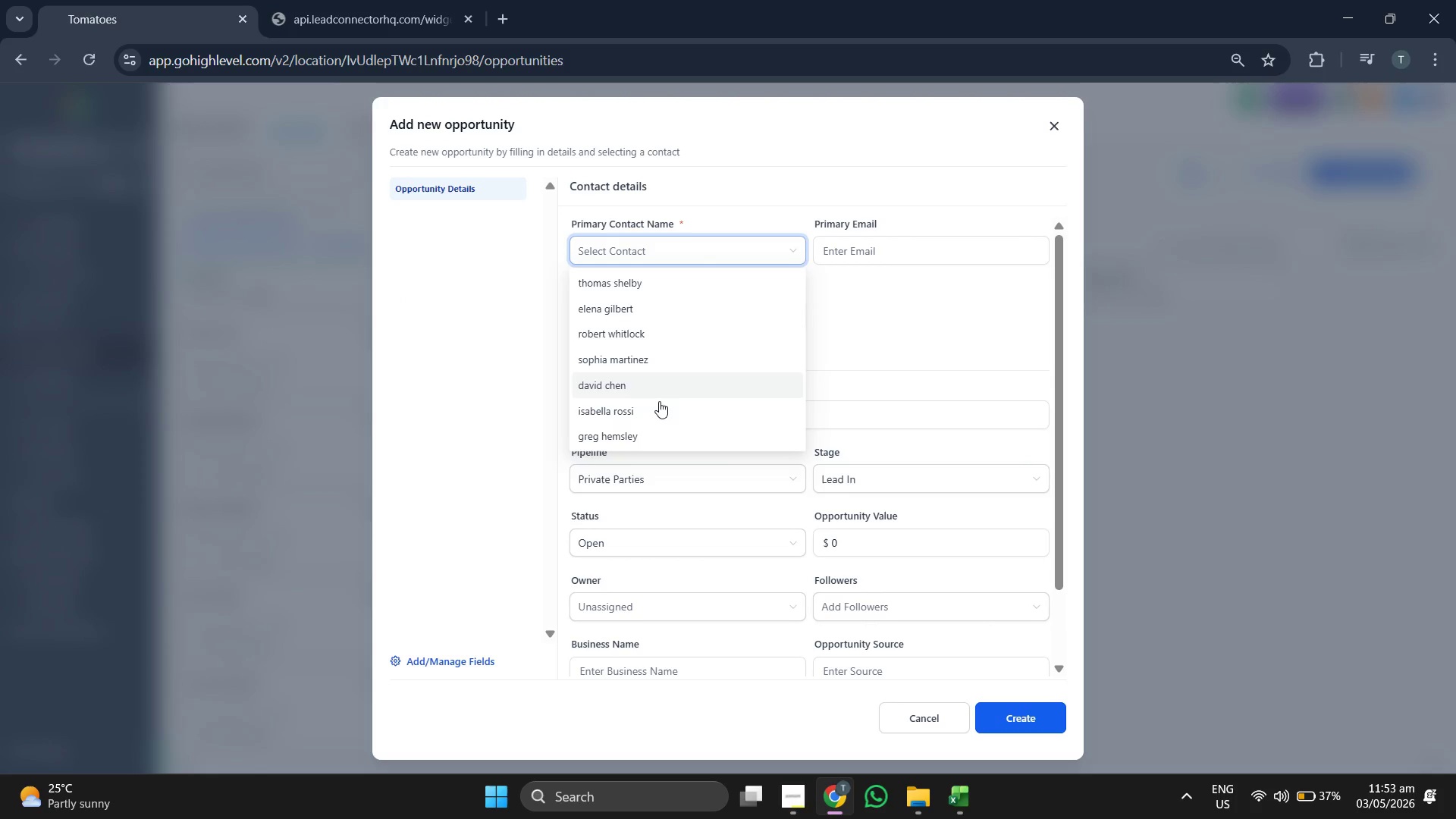 
left_click([657, 407])
 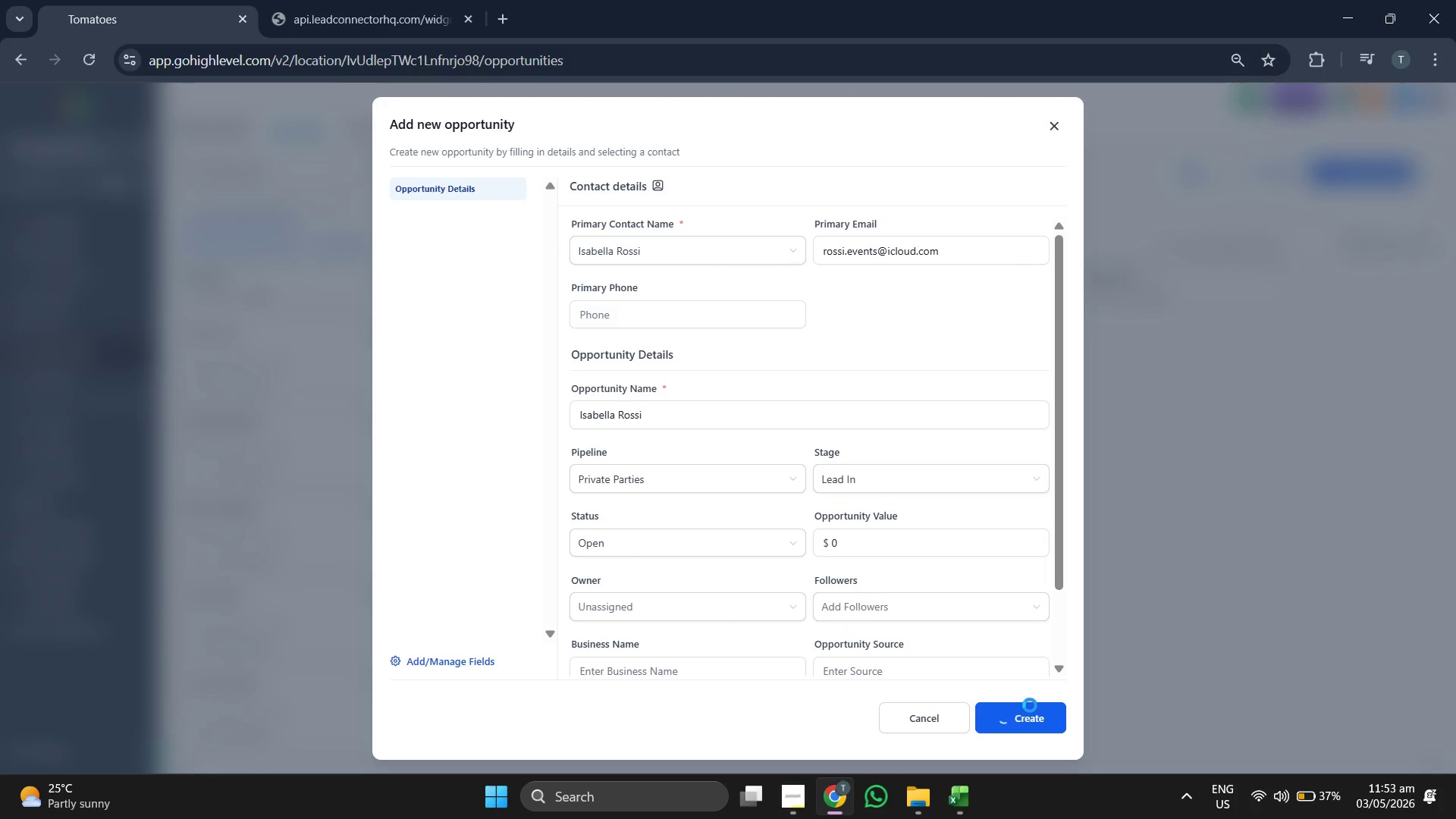 
wait(7.56)
 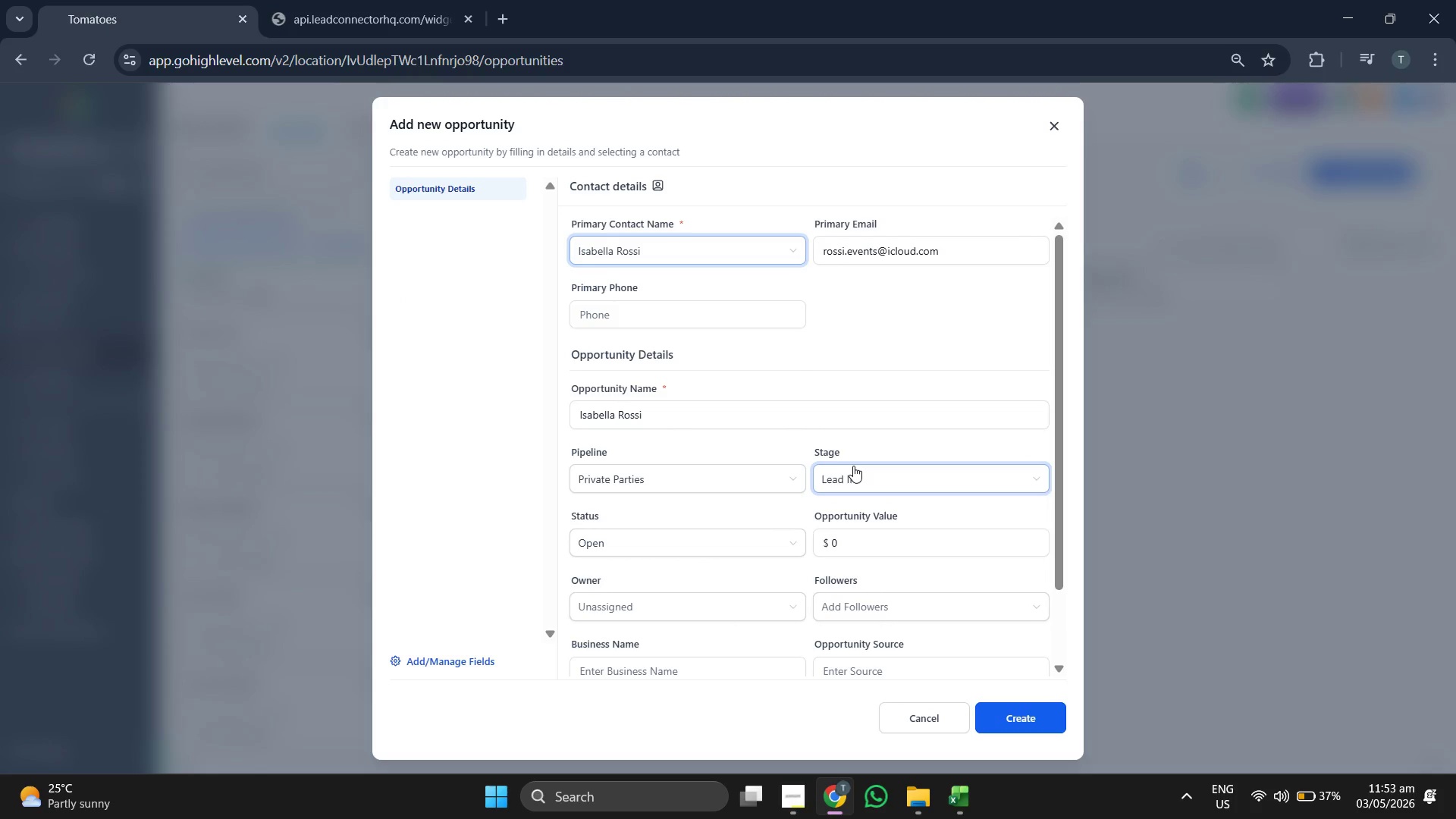 
left_click([1030, 704])
 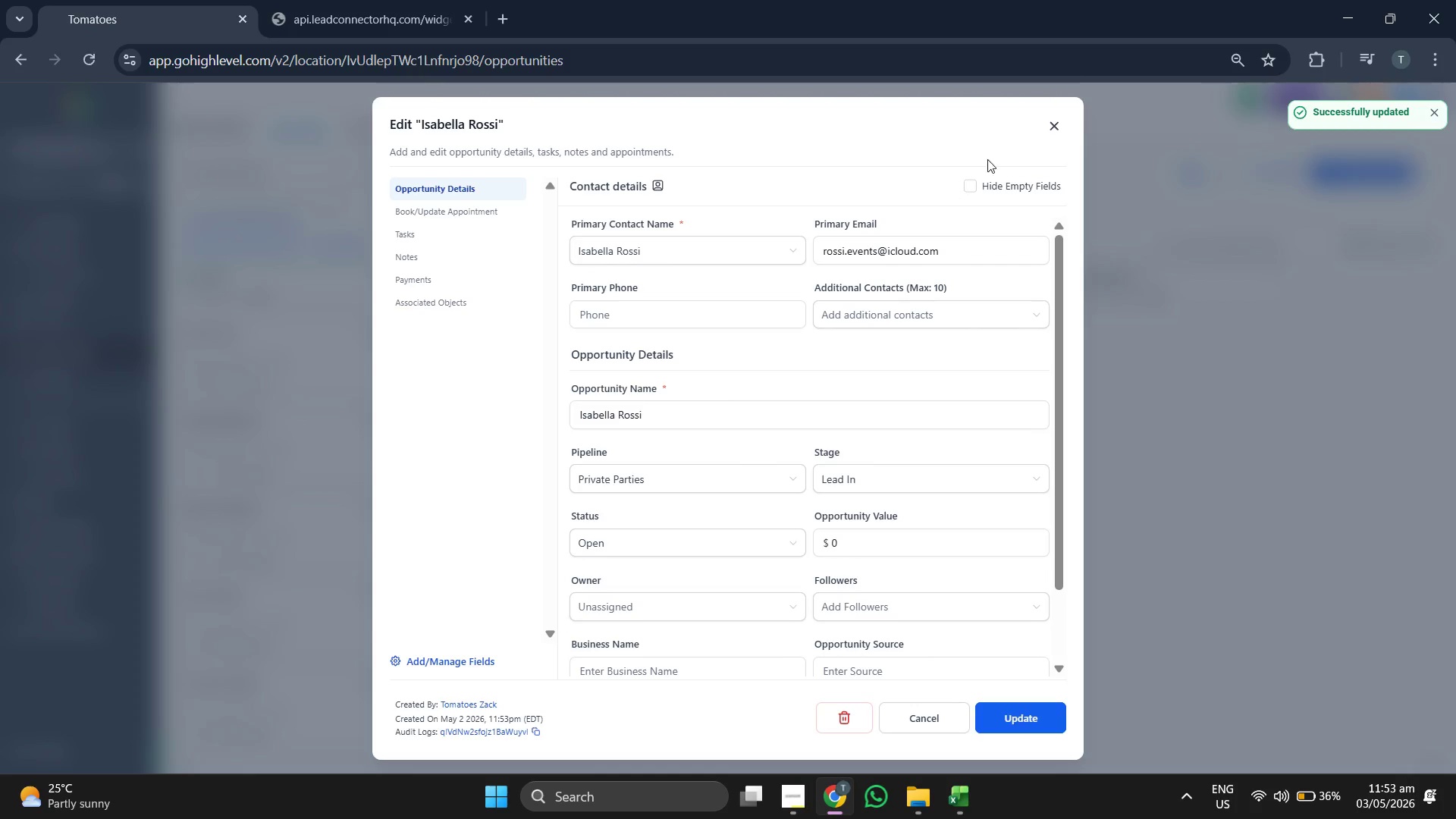 
left_click([1053, 129])
 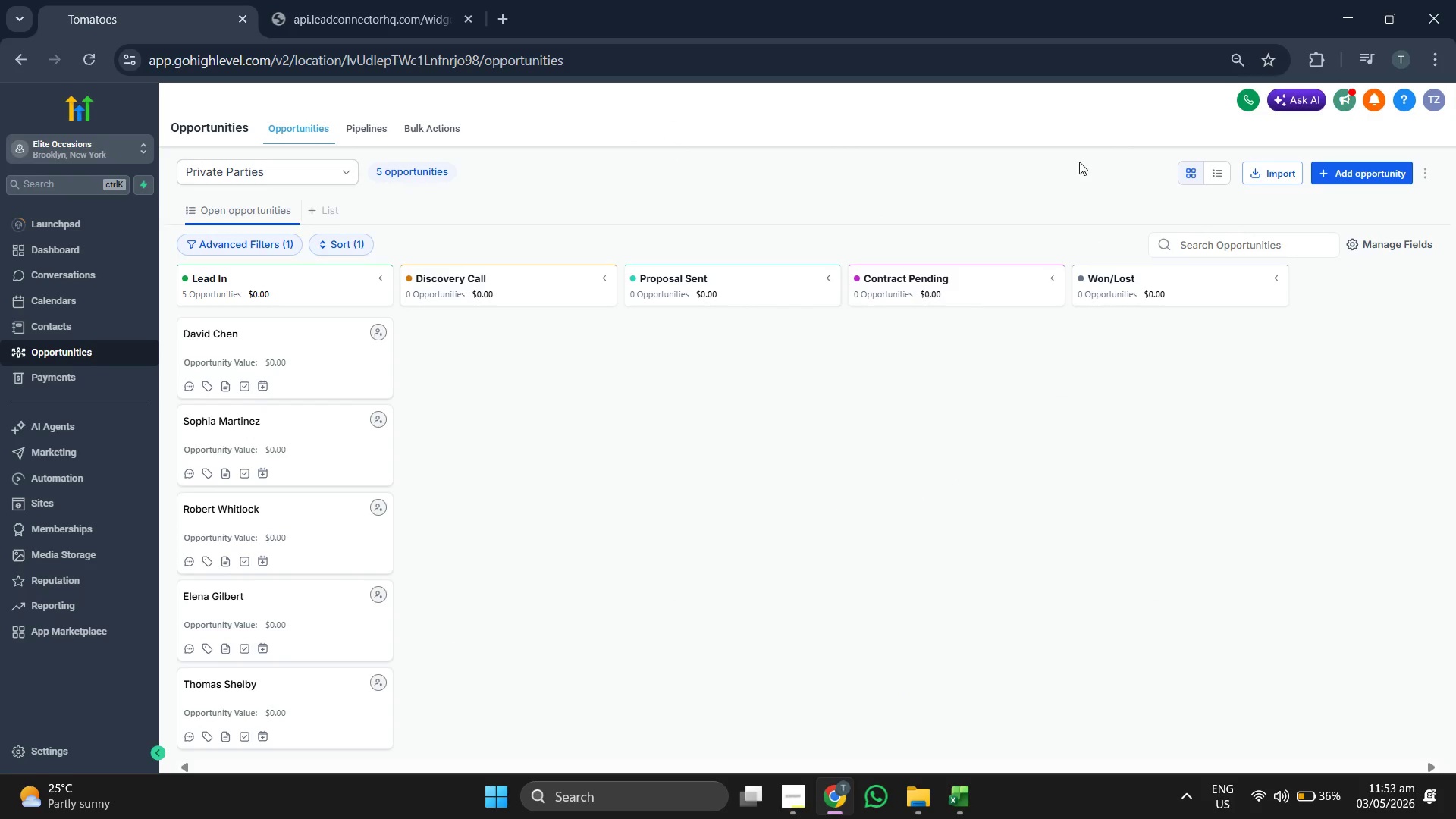 
left_click([1360, 184])
 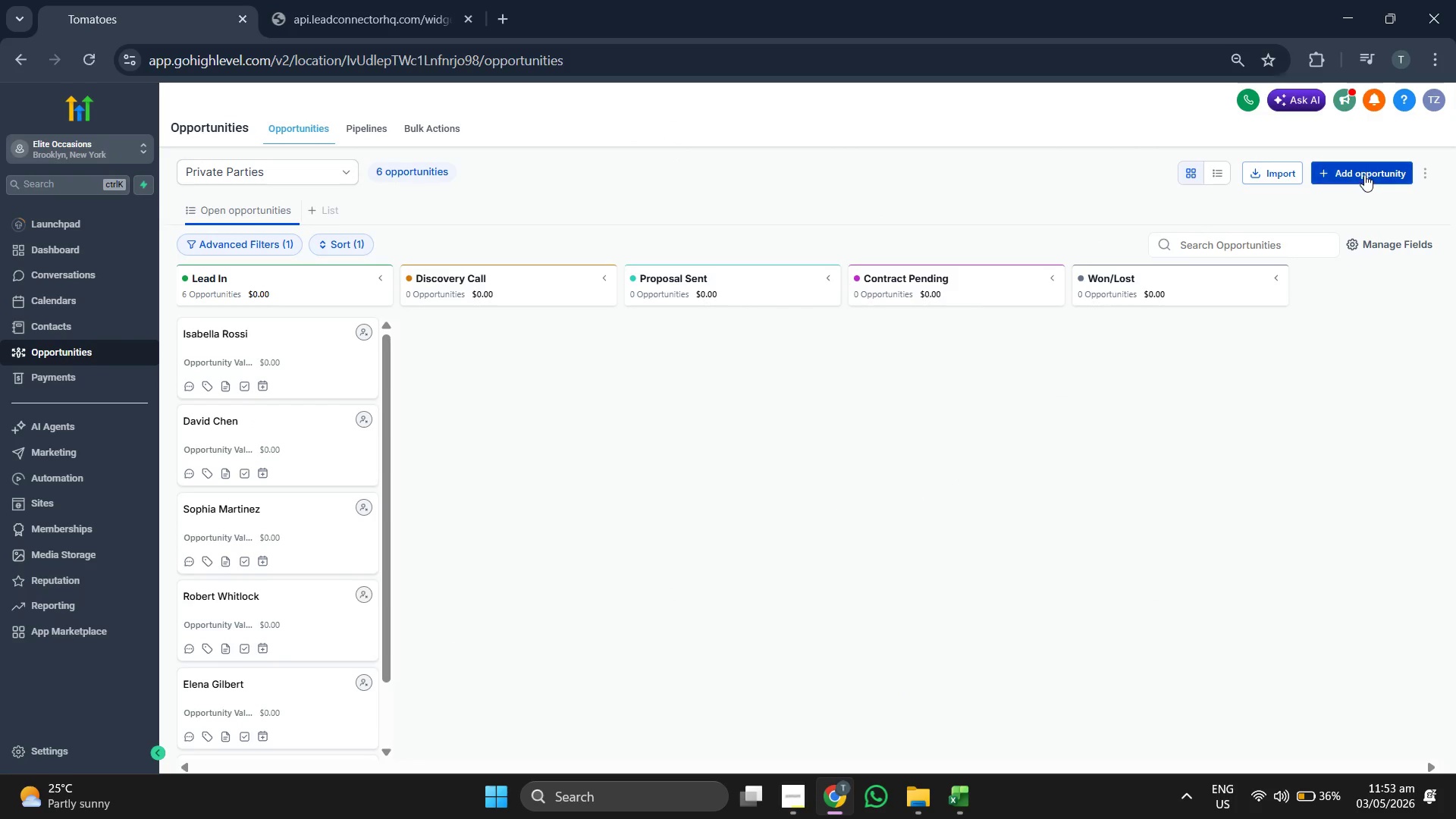 
left_click([1364, 174])
 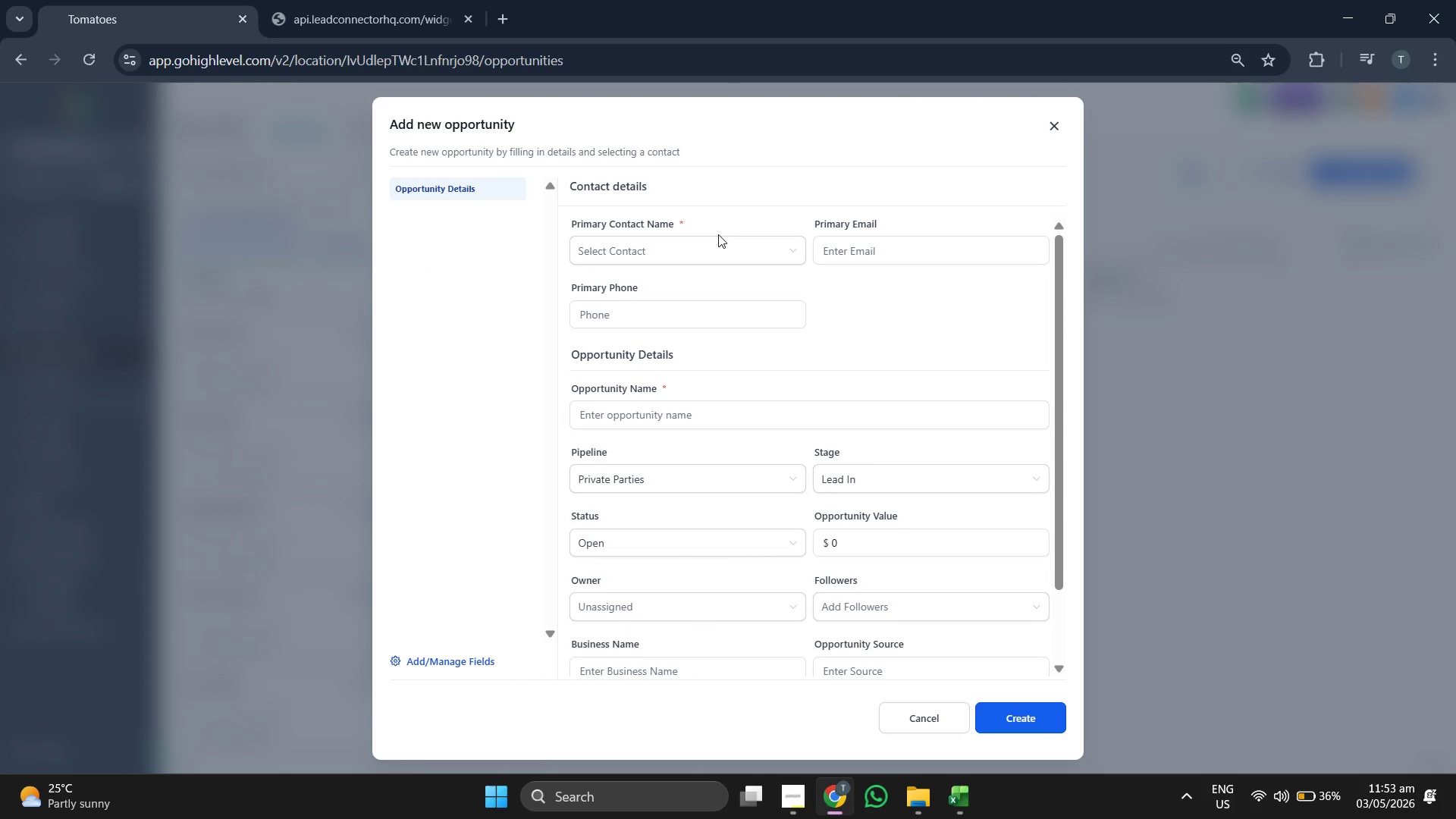 
left_click([679, 243])
 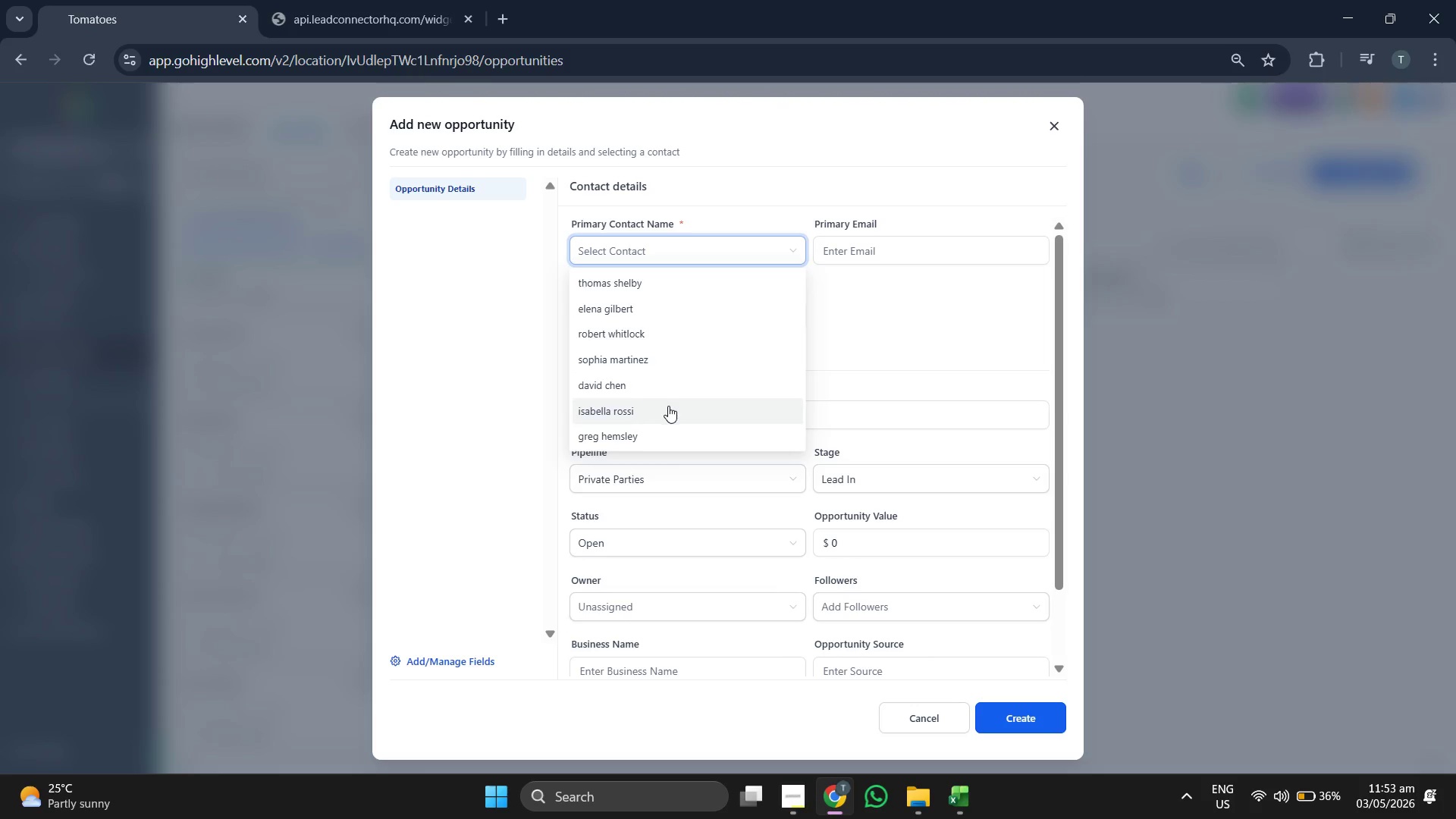 
left_click([672, 427])
 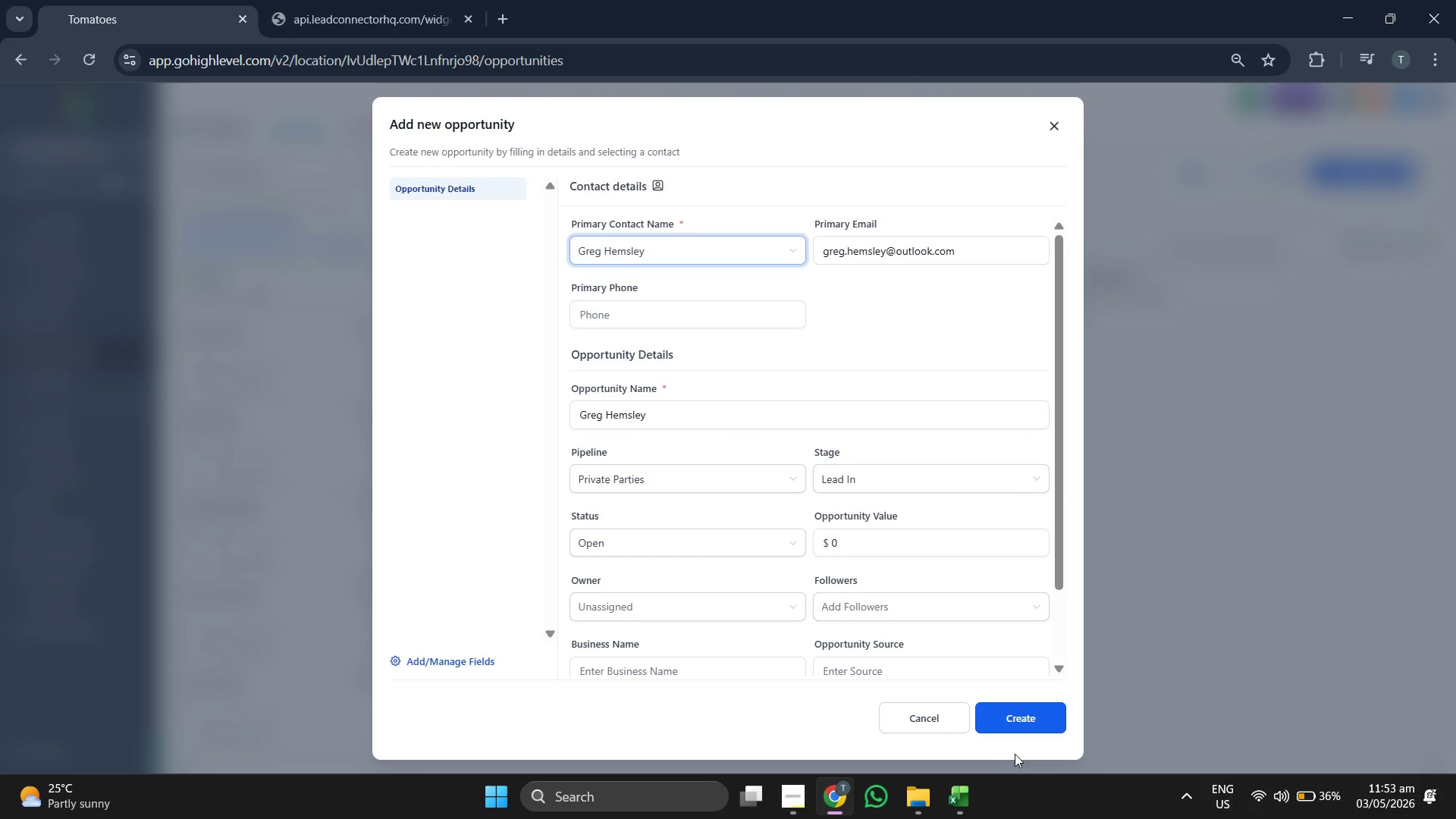 
left_click([1023, 741])
 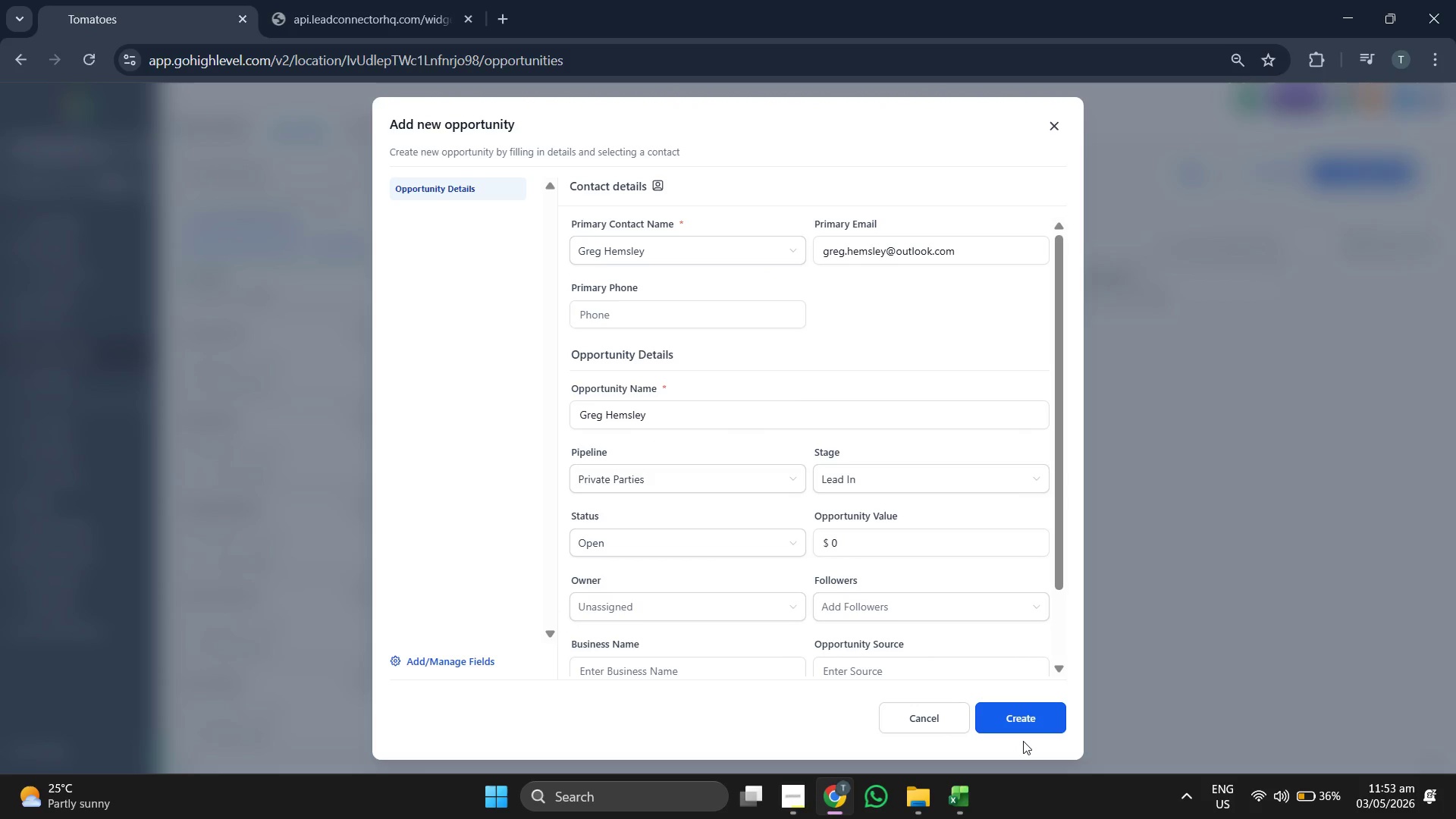 
left_click([1031, 723])
 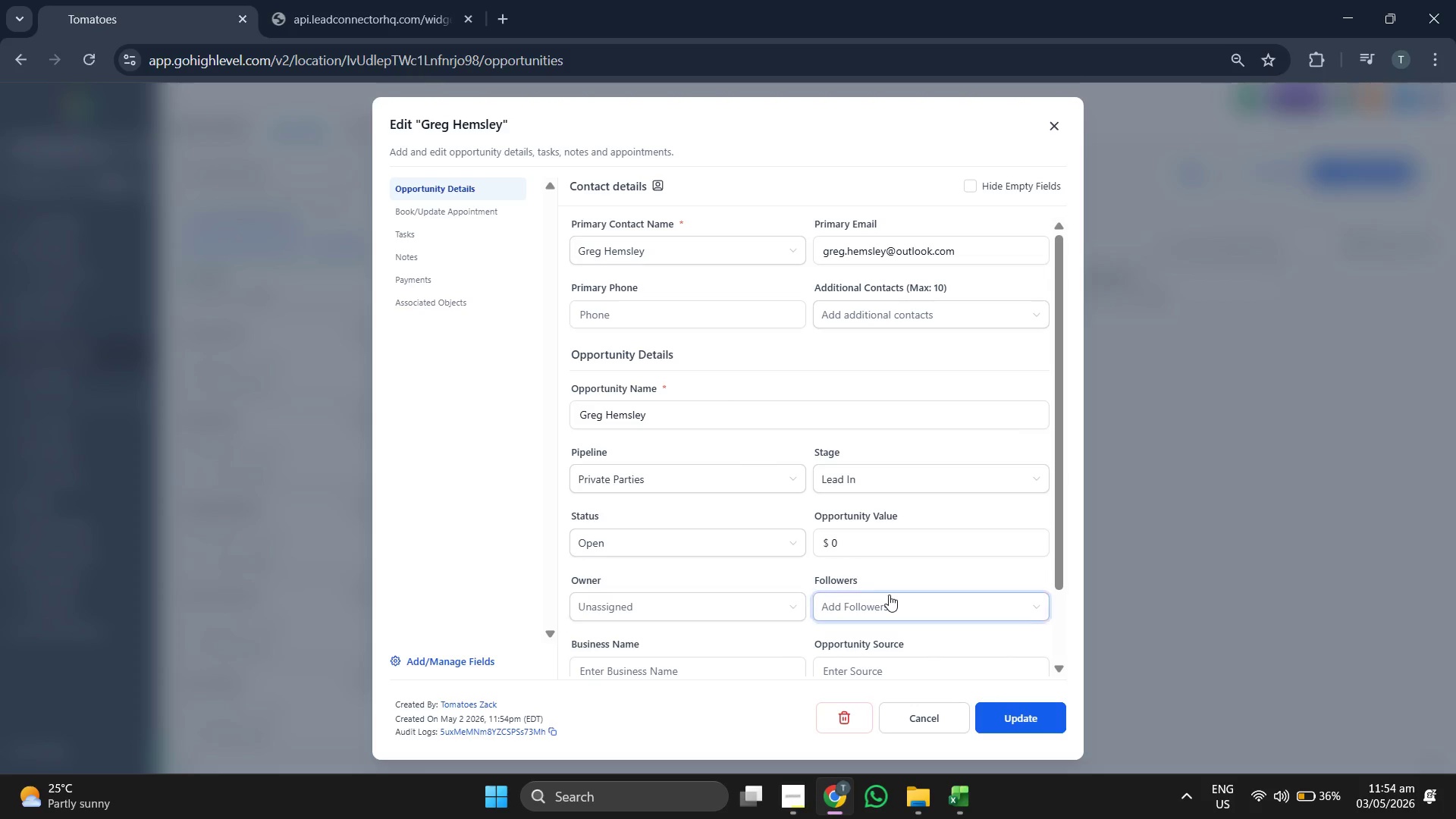 
wait(7.31)
 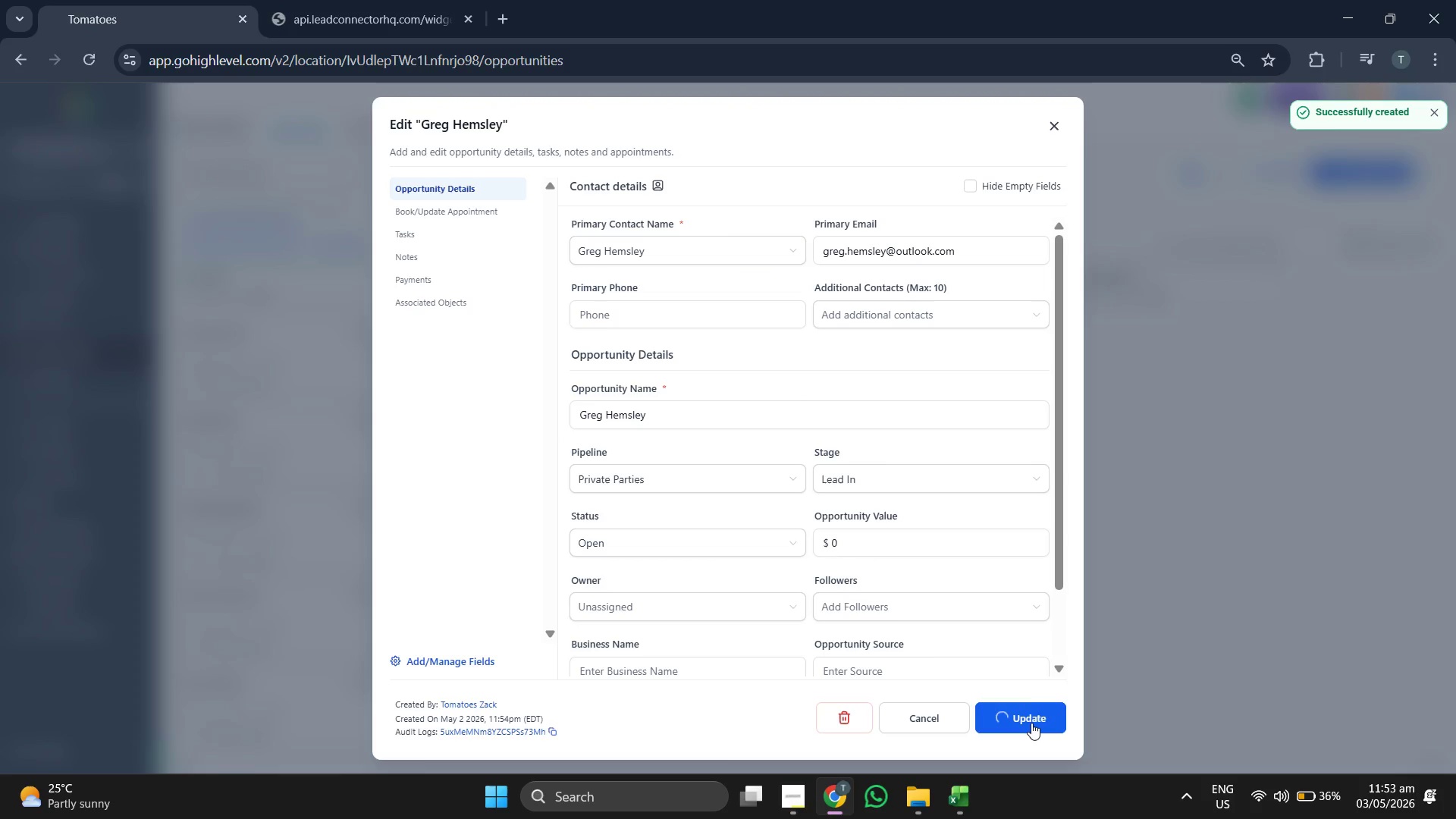 
left_click([1053, 131])
 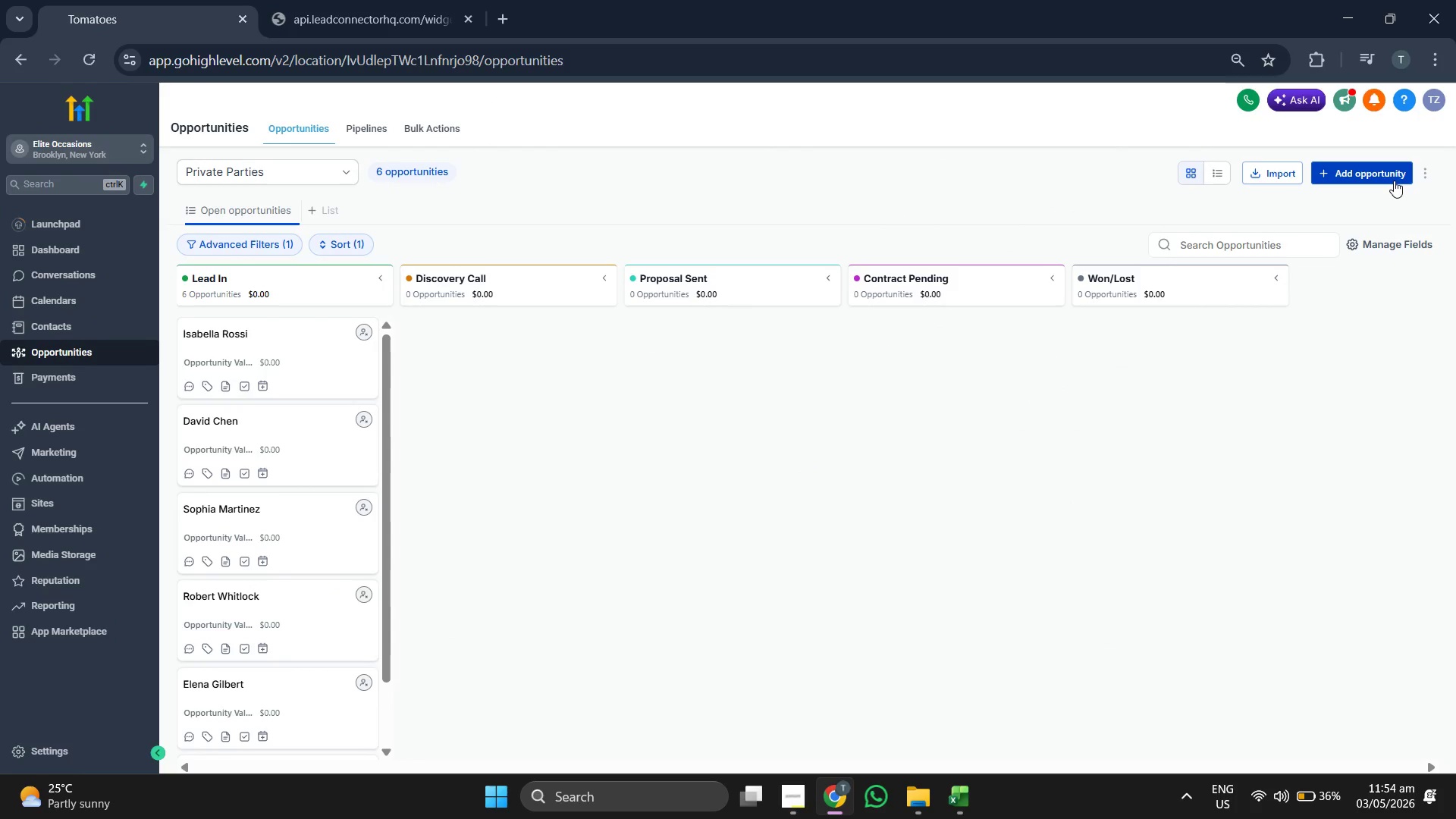 
left_click([1387, 174])
 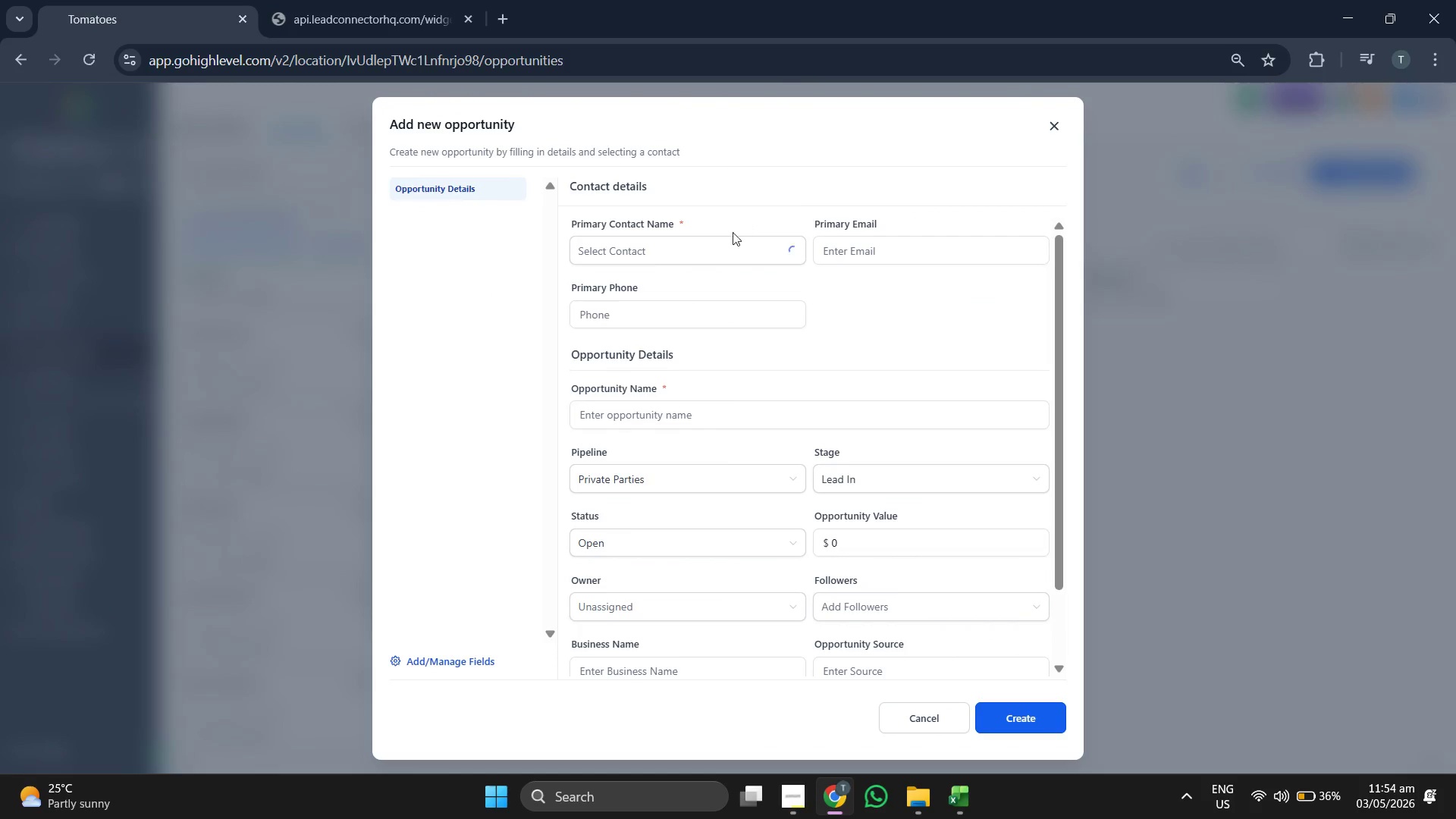 
left_click([723, 245])
 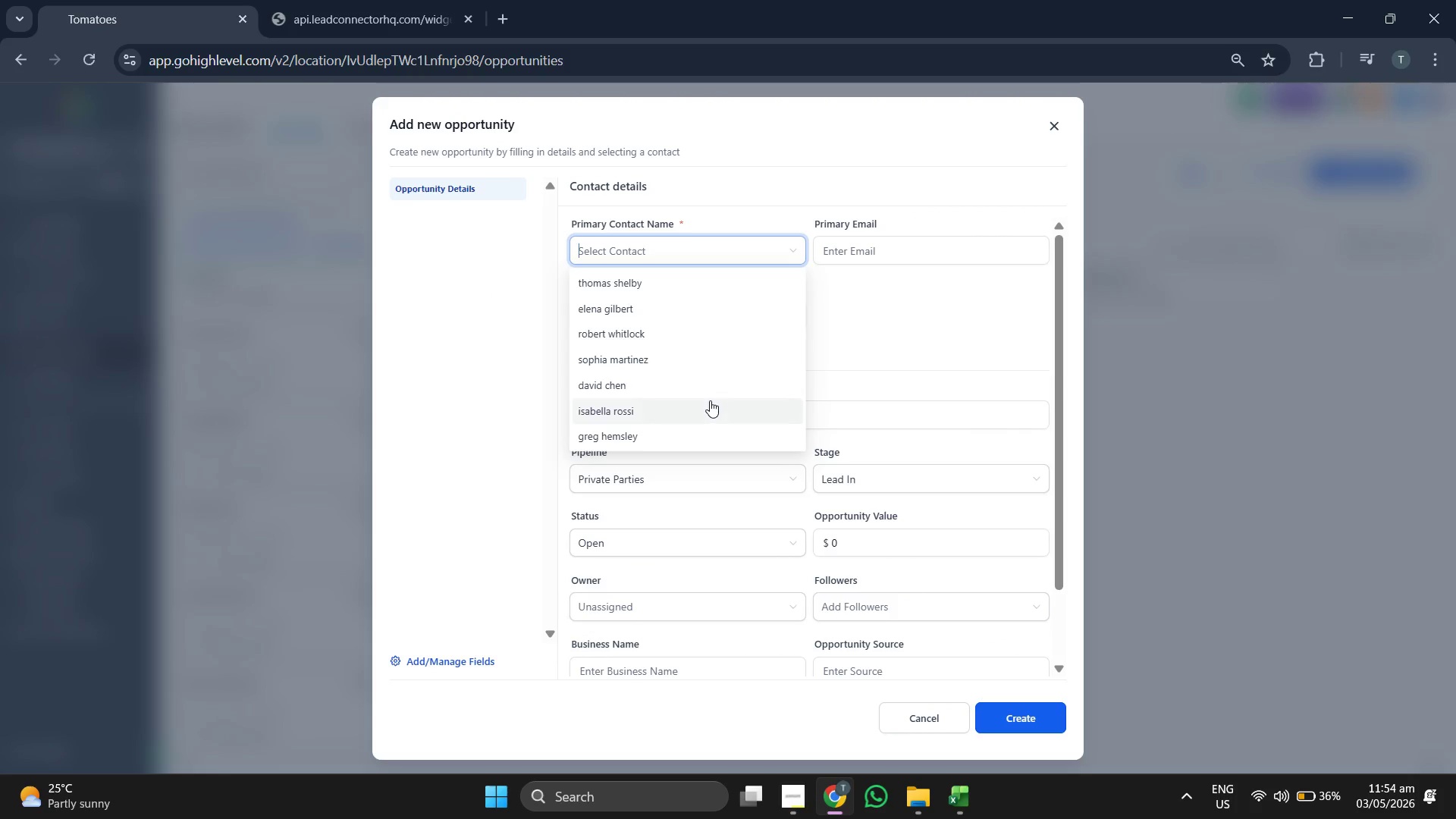 
scroll: coordinate [710, 400], scroll_direction: down, amount: 1.0
 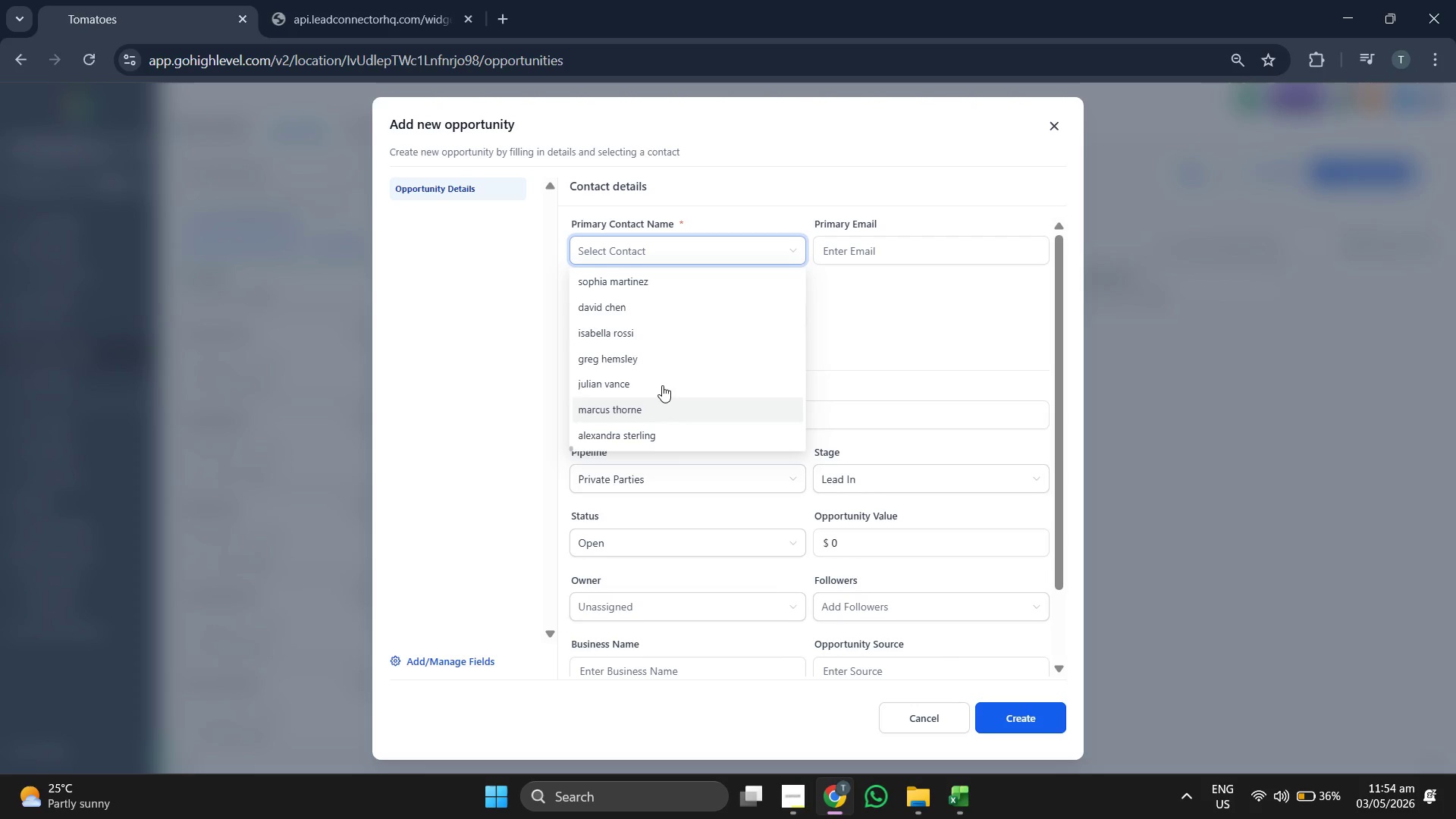 
left_click([662, 384])
 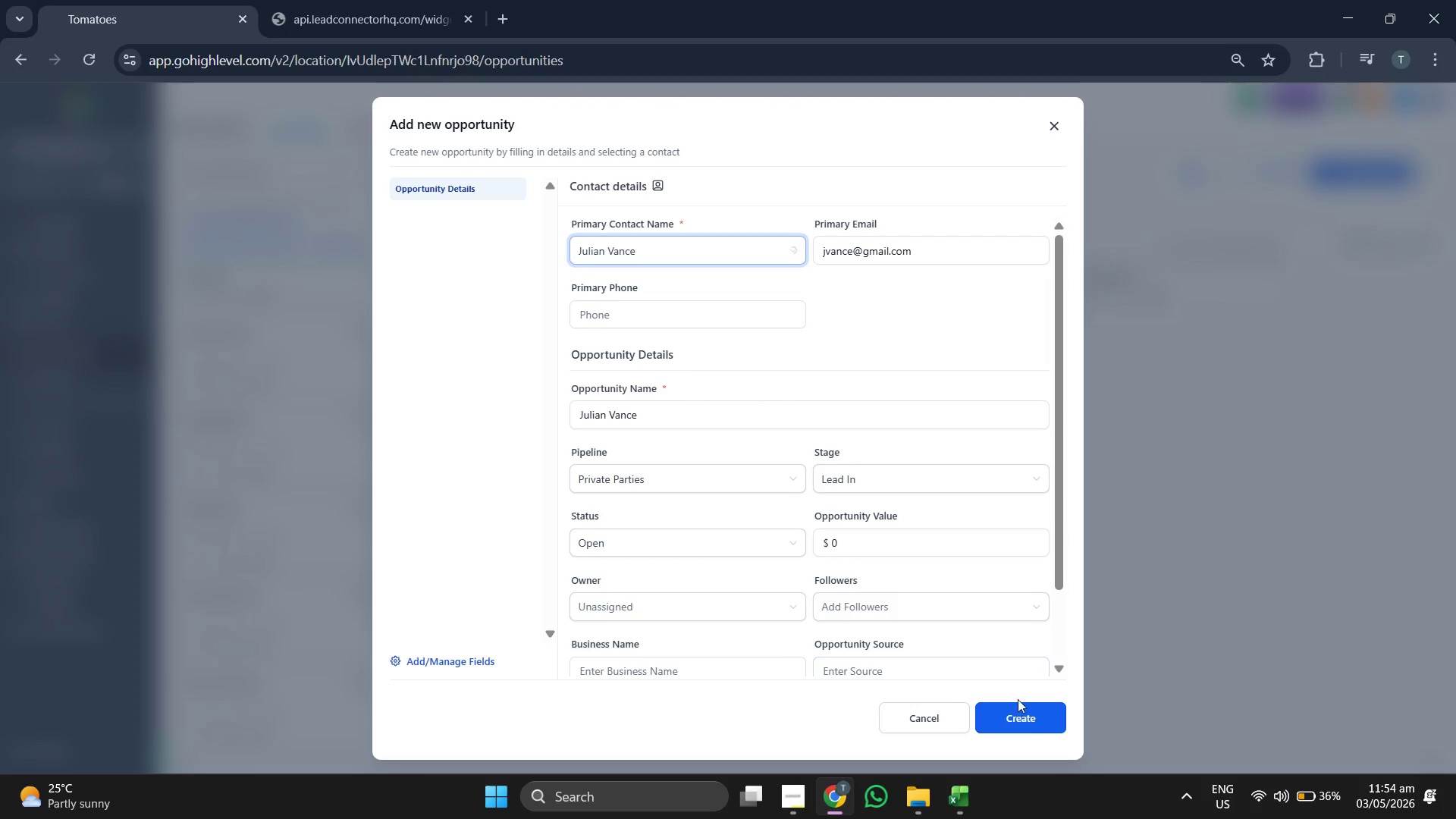 
left_click([1024, 715])
 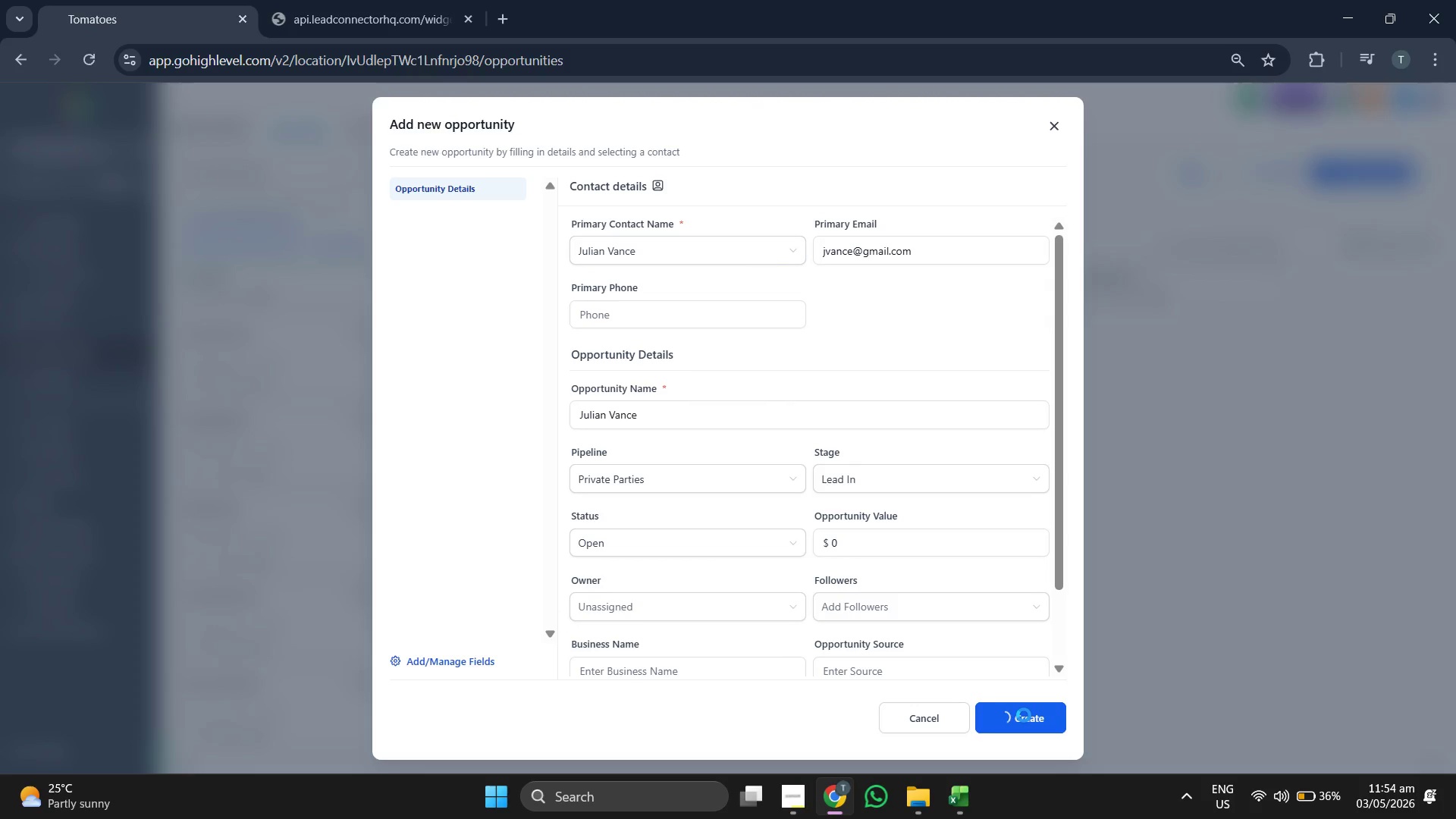 
left_click([1024, 715])
 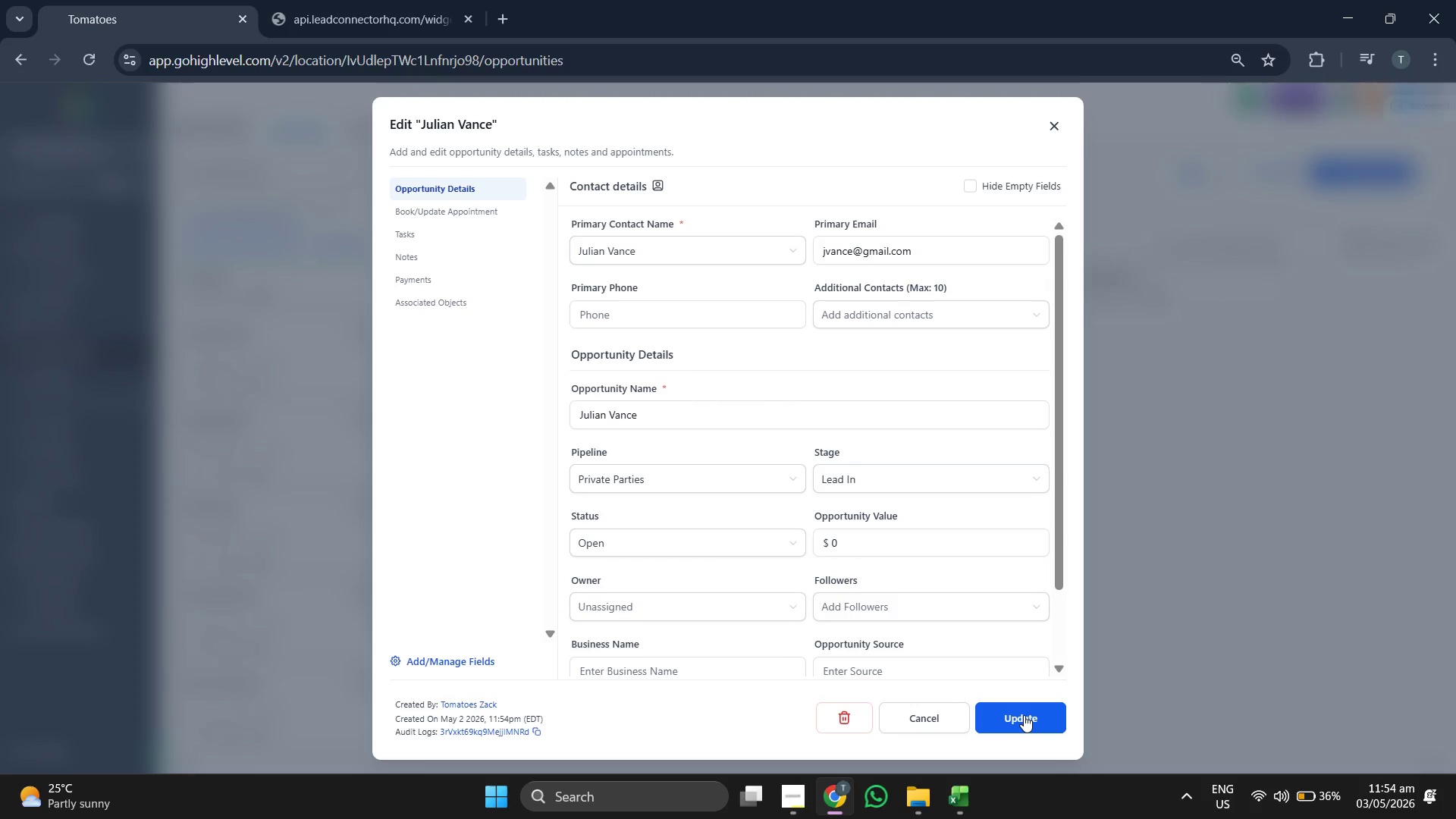 
left_click([1024, 715])
 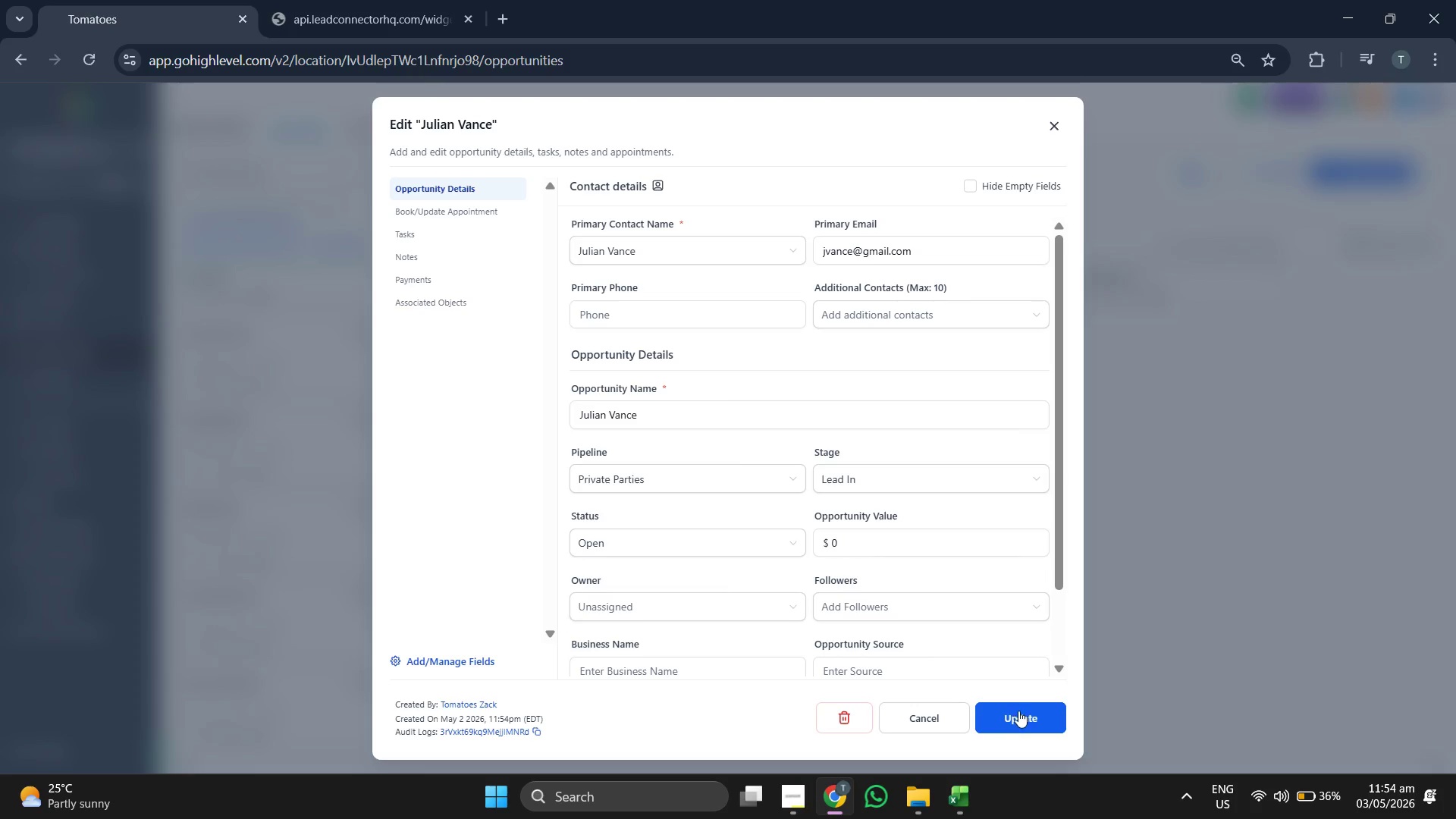 
wait(5.17)
 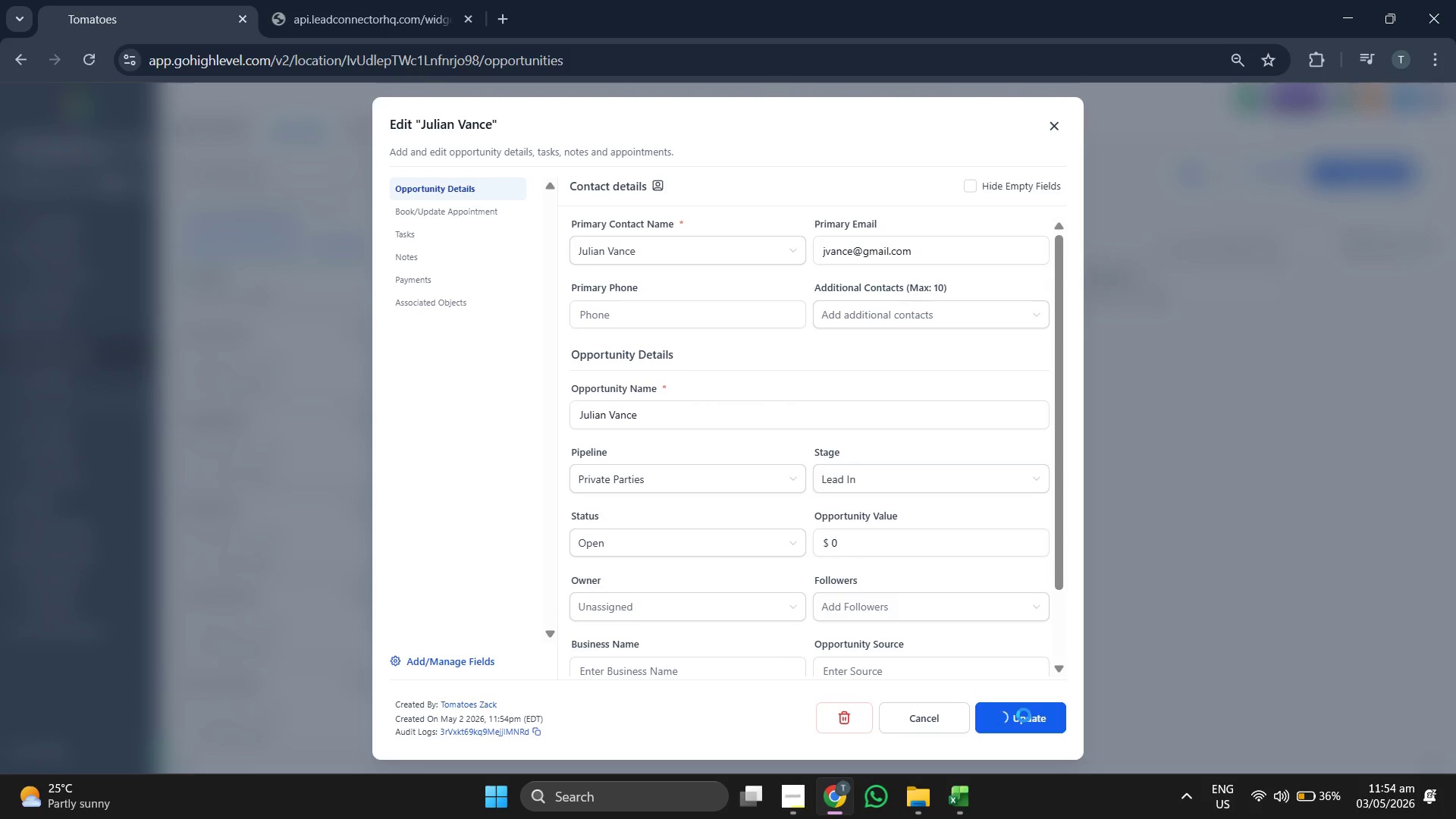 
scroll: coordinate [789, 391], scroll_direction: up, amount: 1.0
 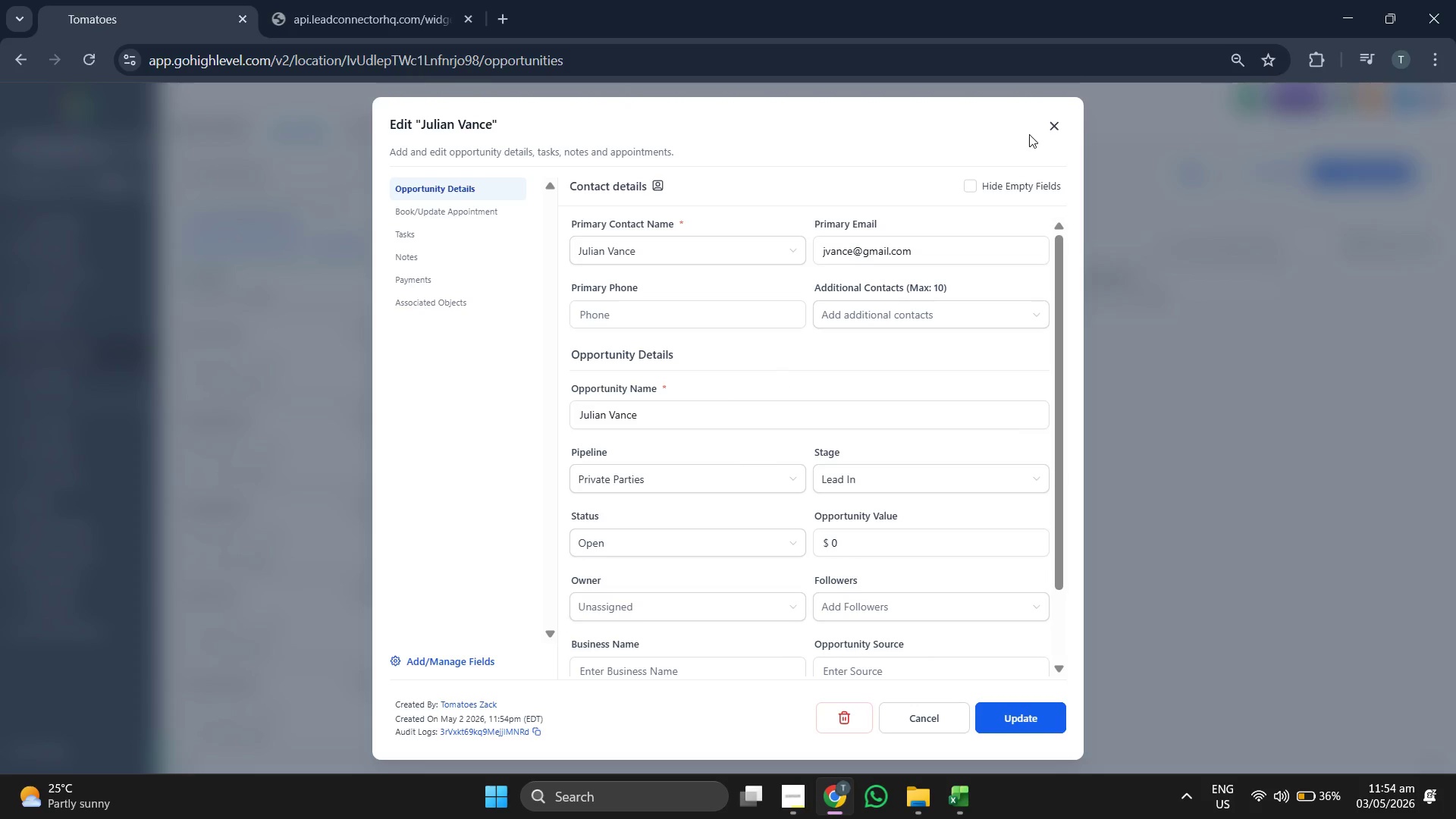 
left_click([1053, 125])
 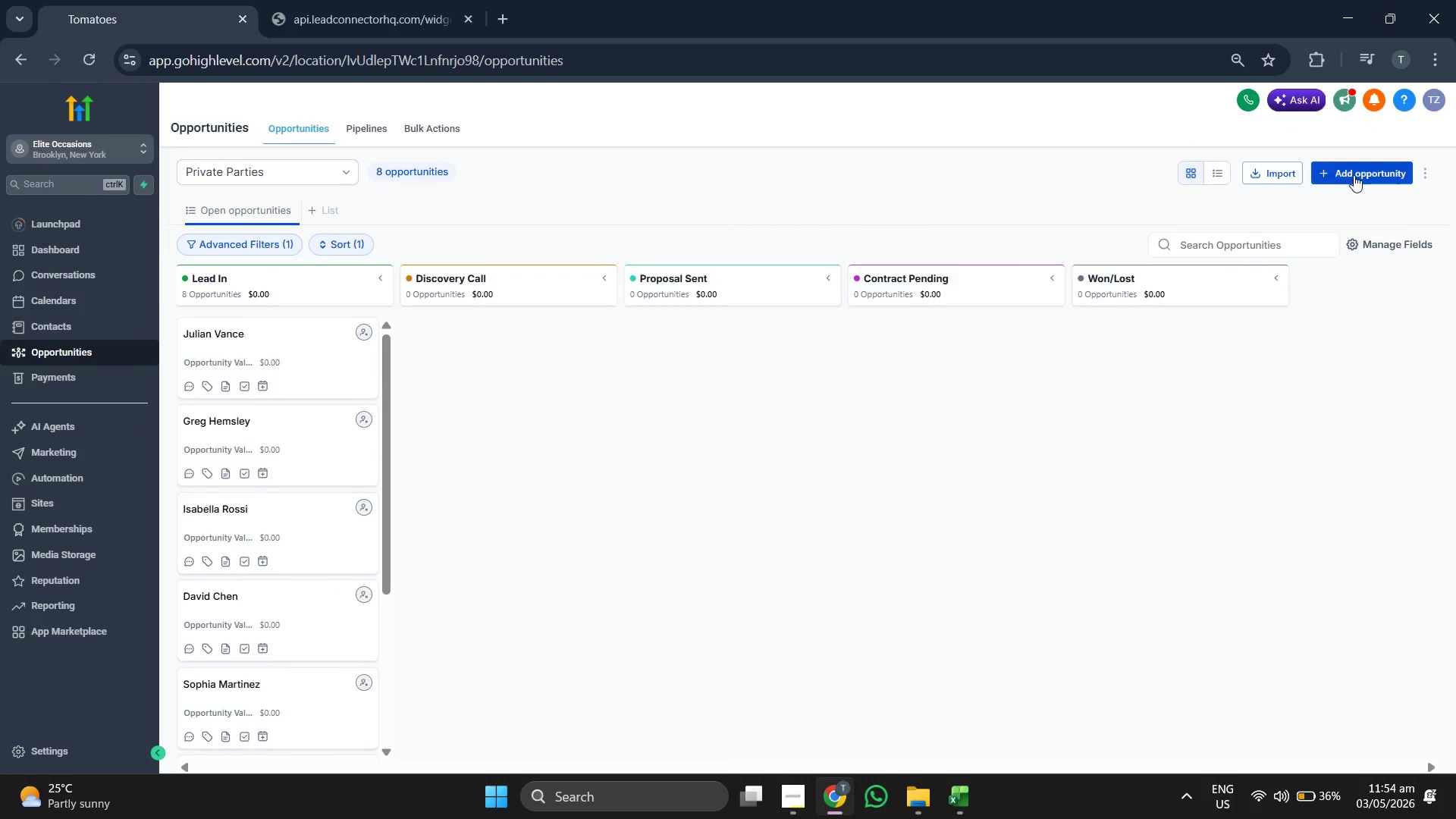 
left_click([1355, 175])
 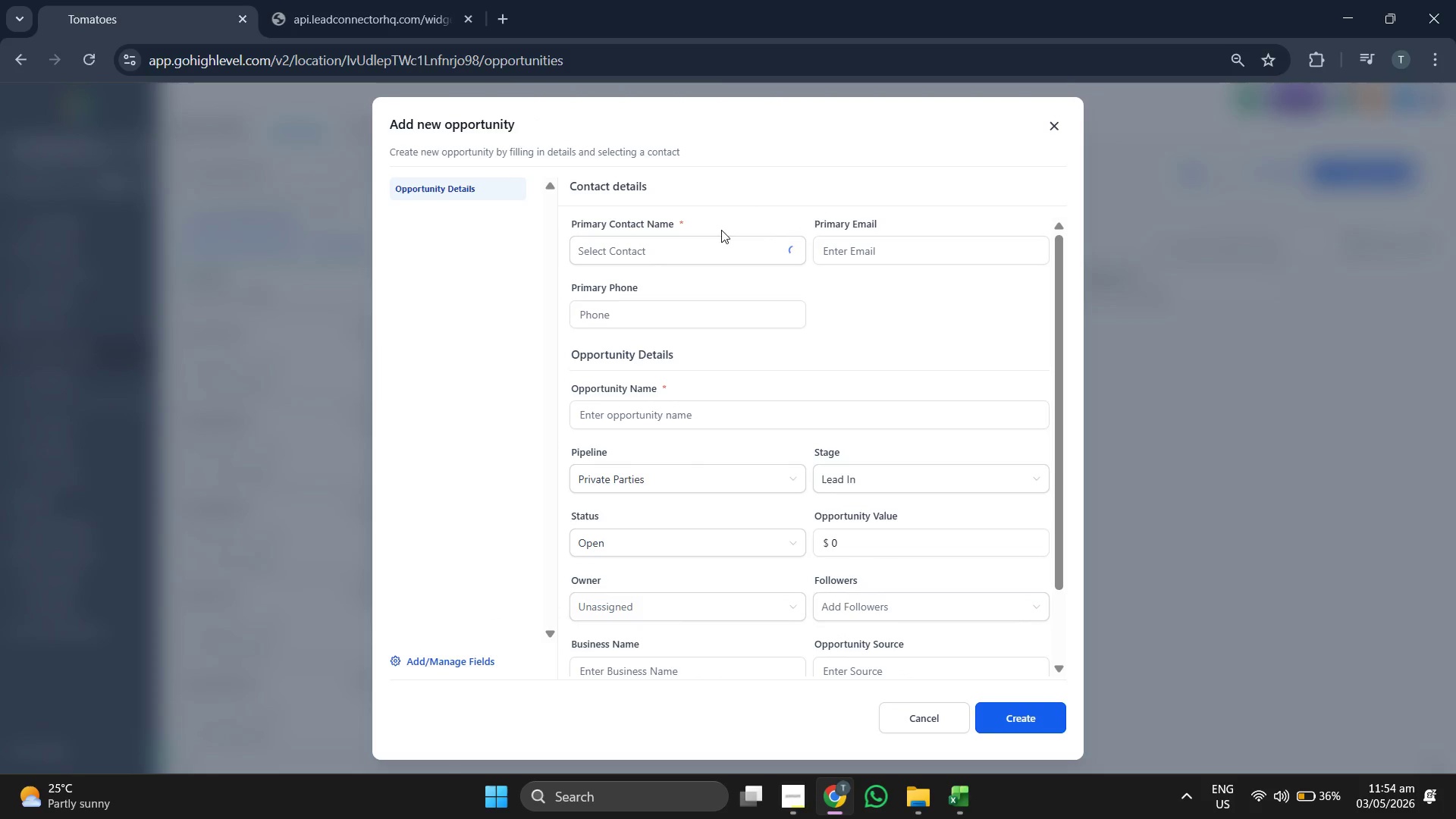 
left_click([704, 240])
 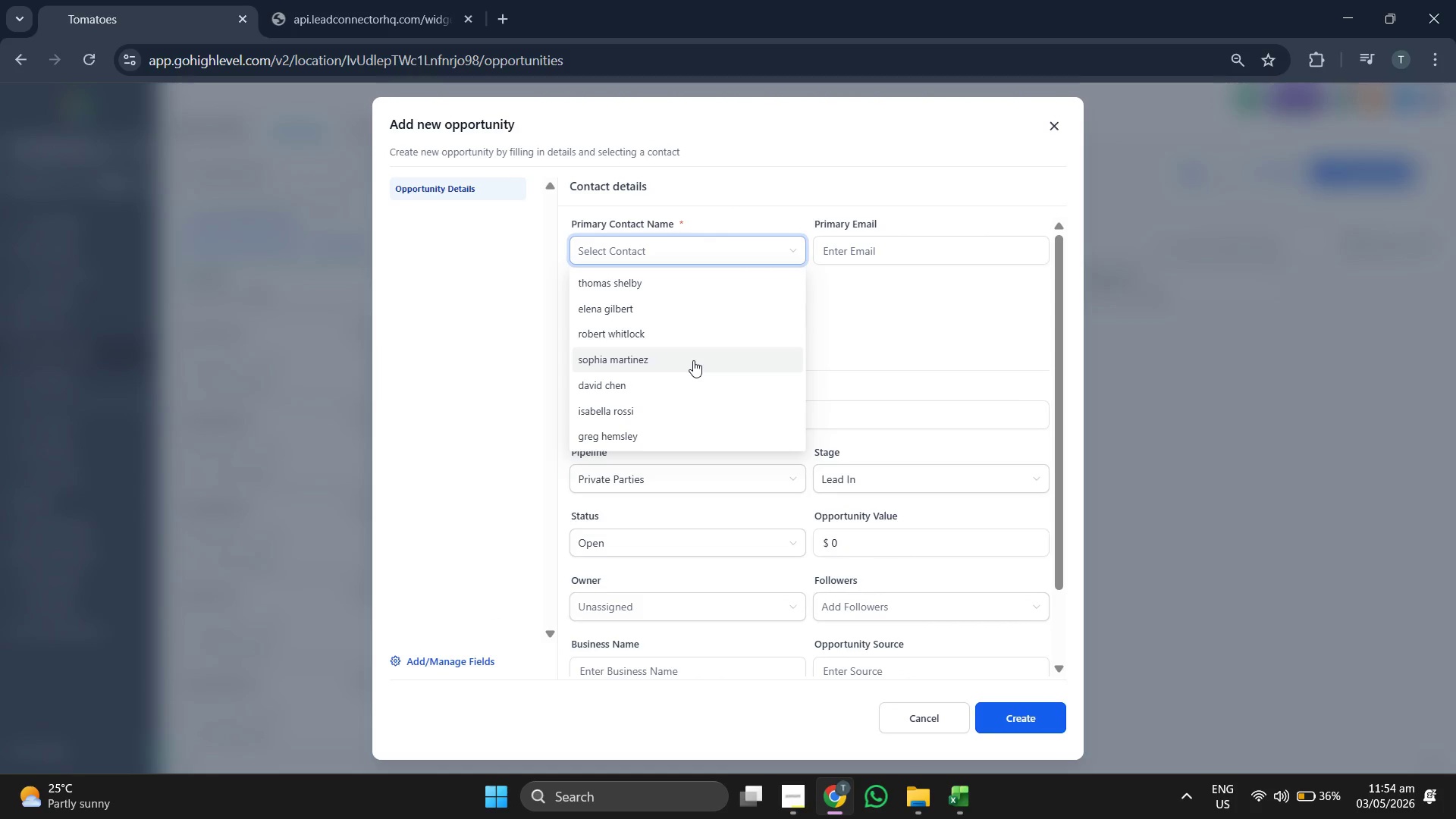 
scroll: coordinate [693, 359], scroll_direction: down, amount: 1.0
 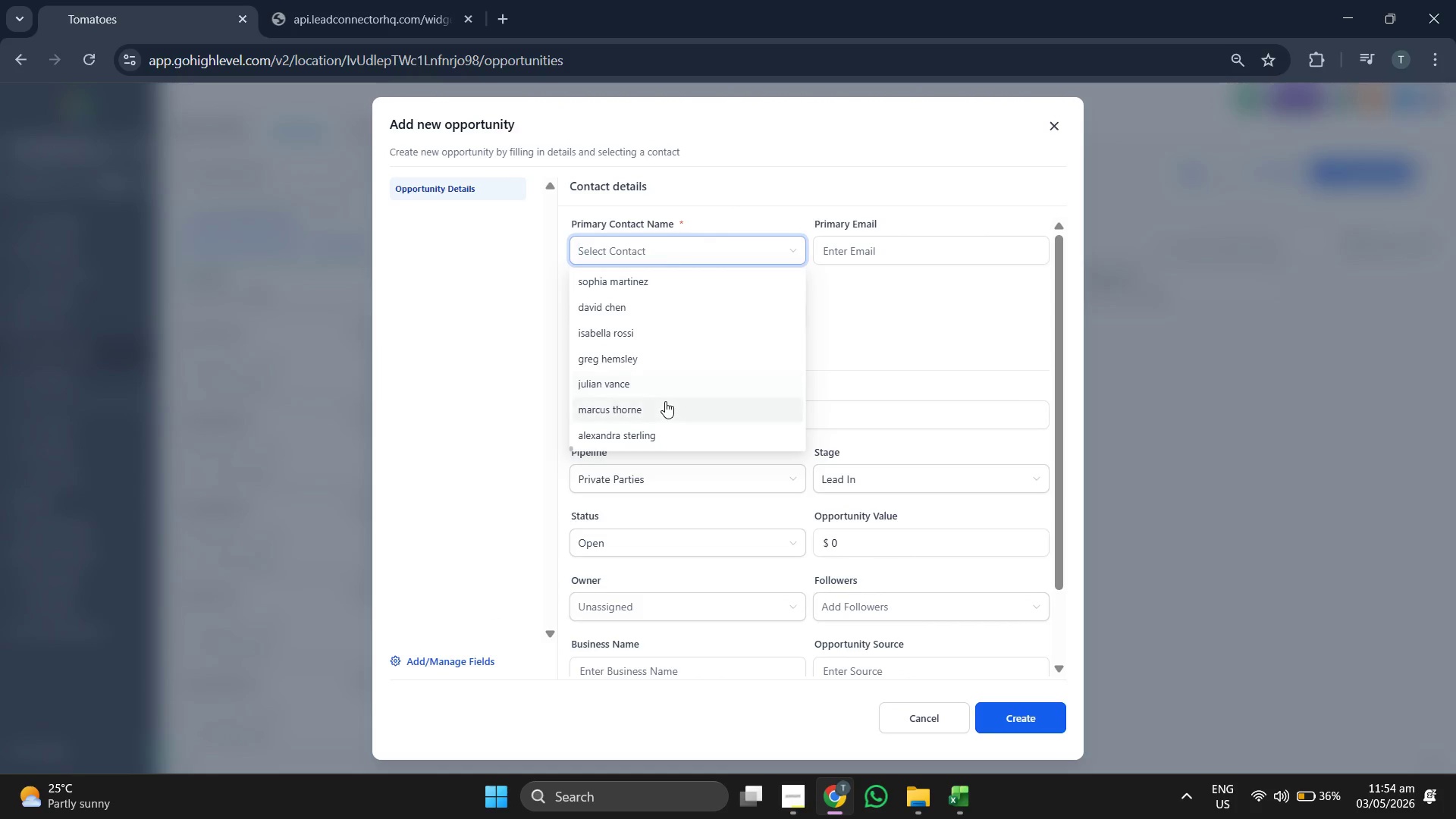 
left_click([665, 401])
 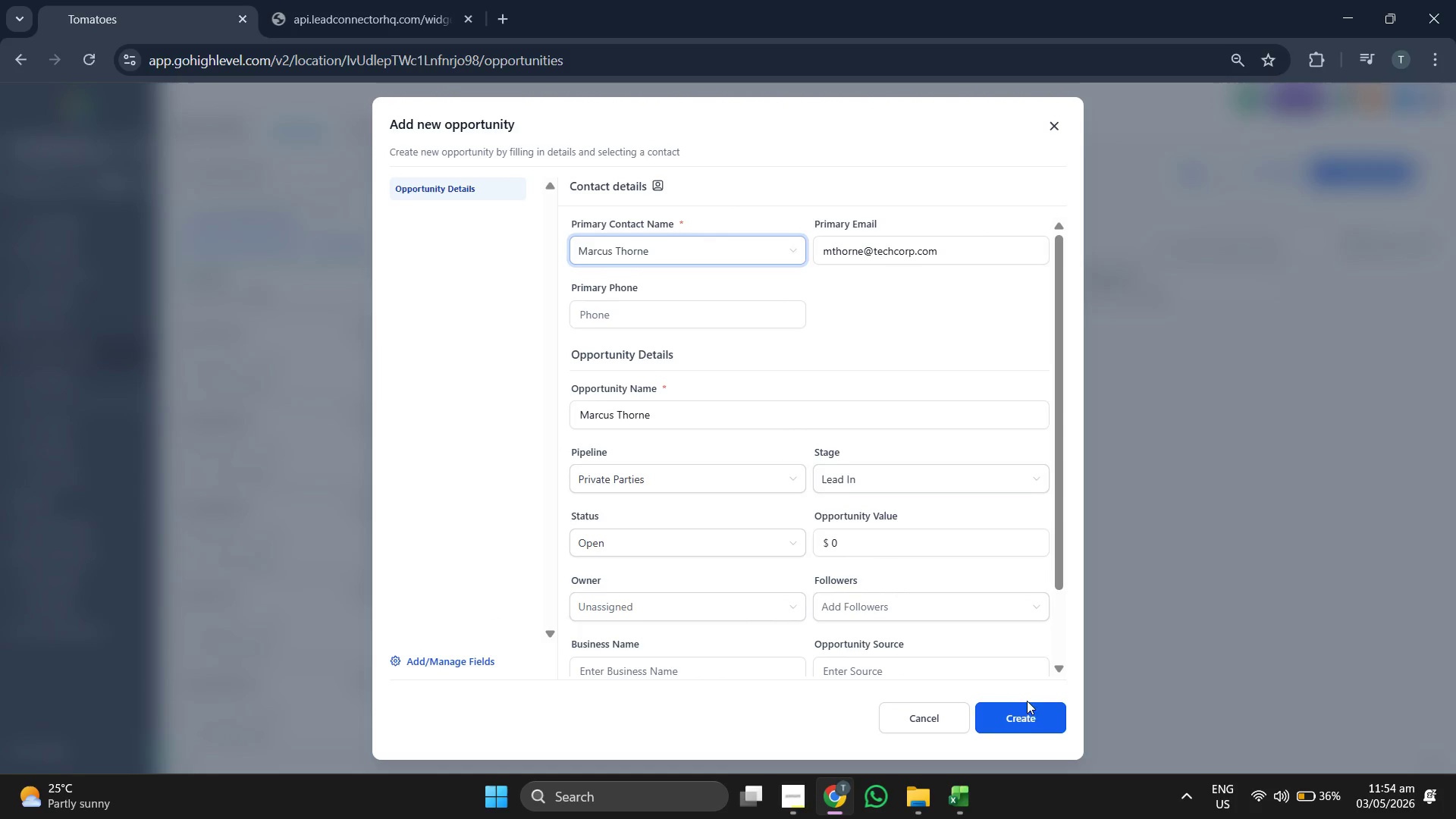 
left_click([1030, 718])
 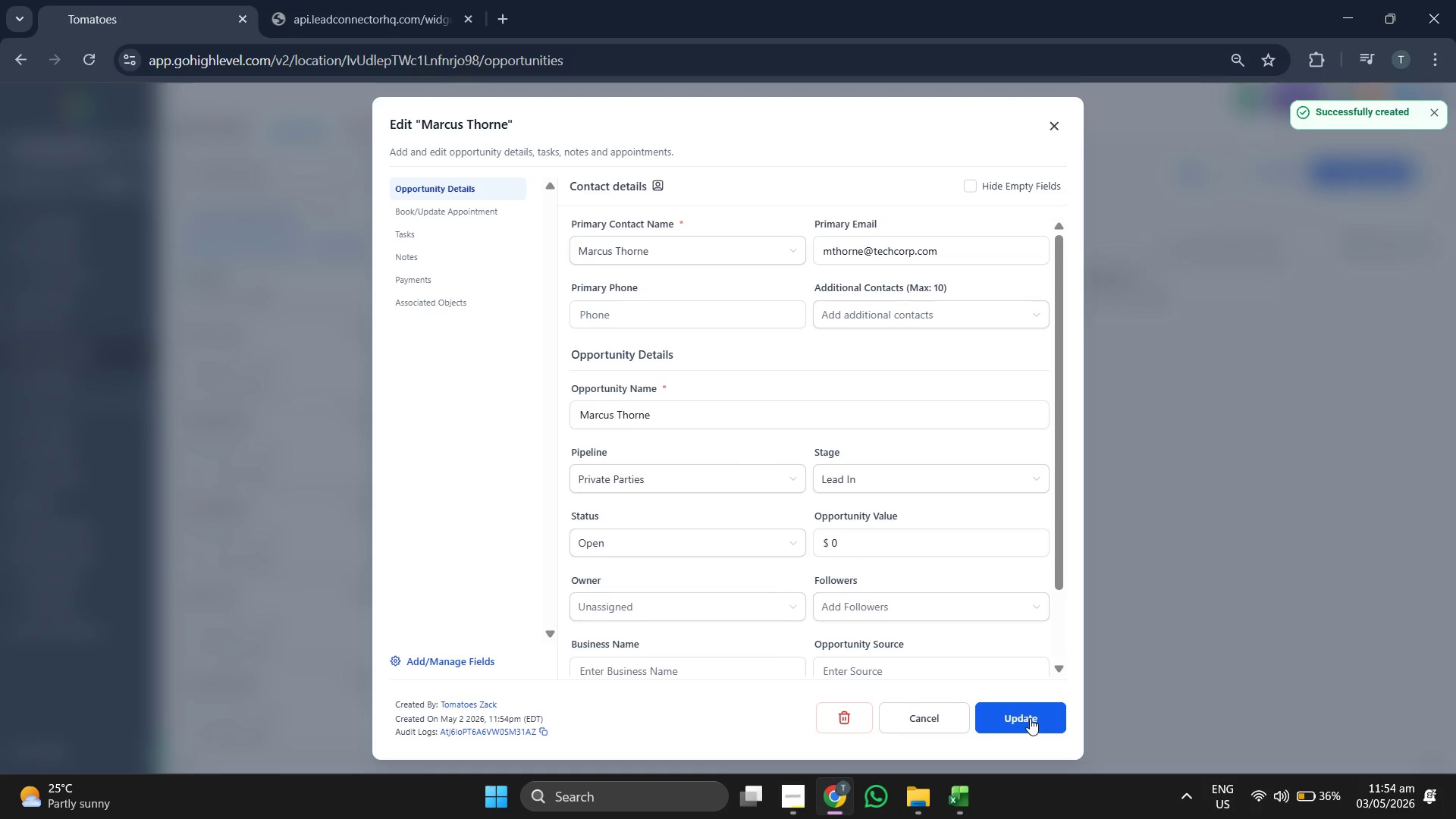 
left_click([1030, 718])
 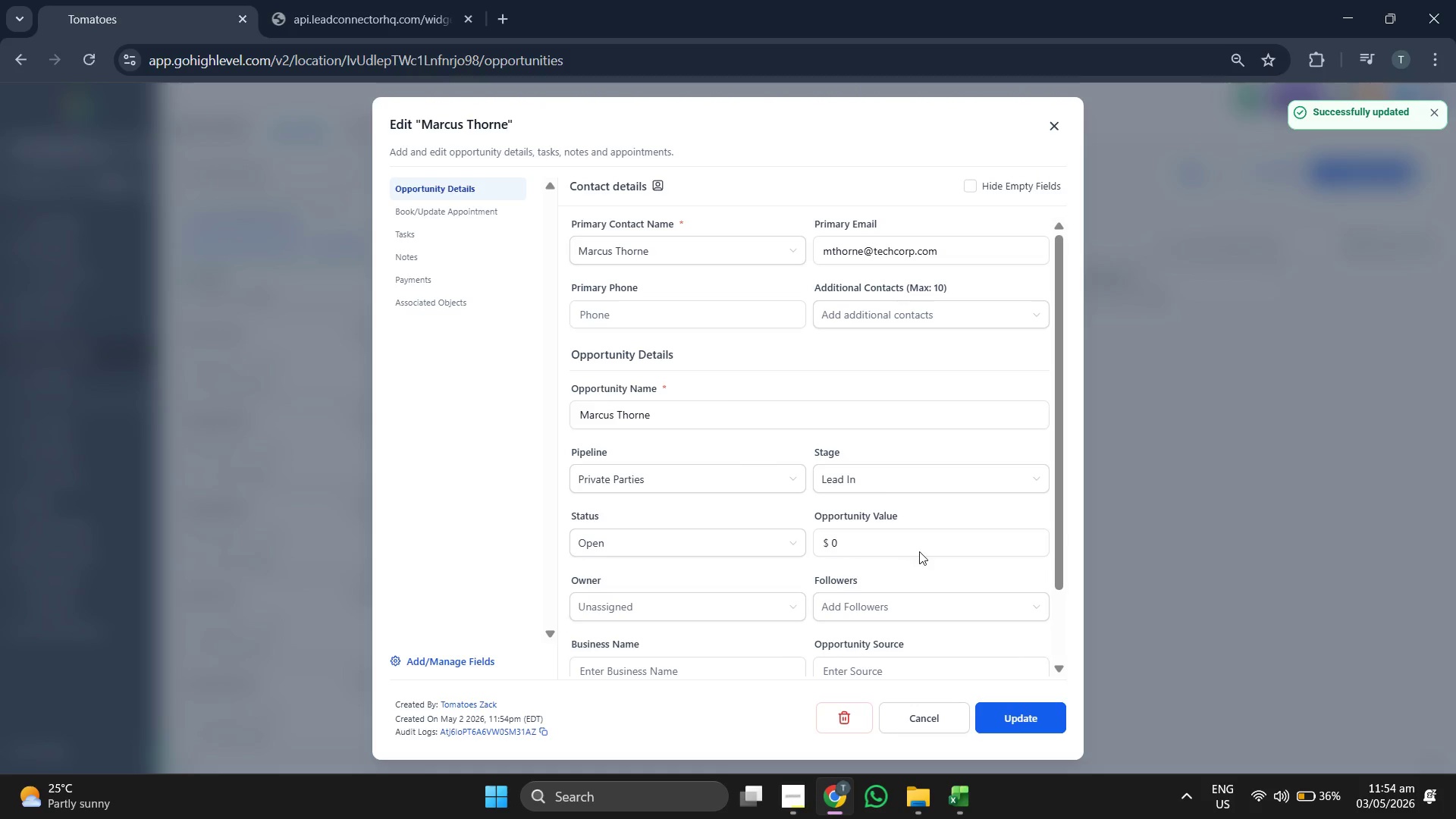 
scroll: coordinate [945, 422], scroll_direction: up, amount: 2.0
 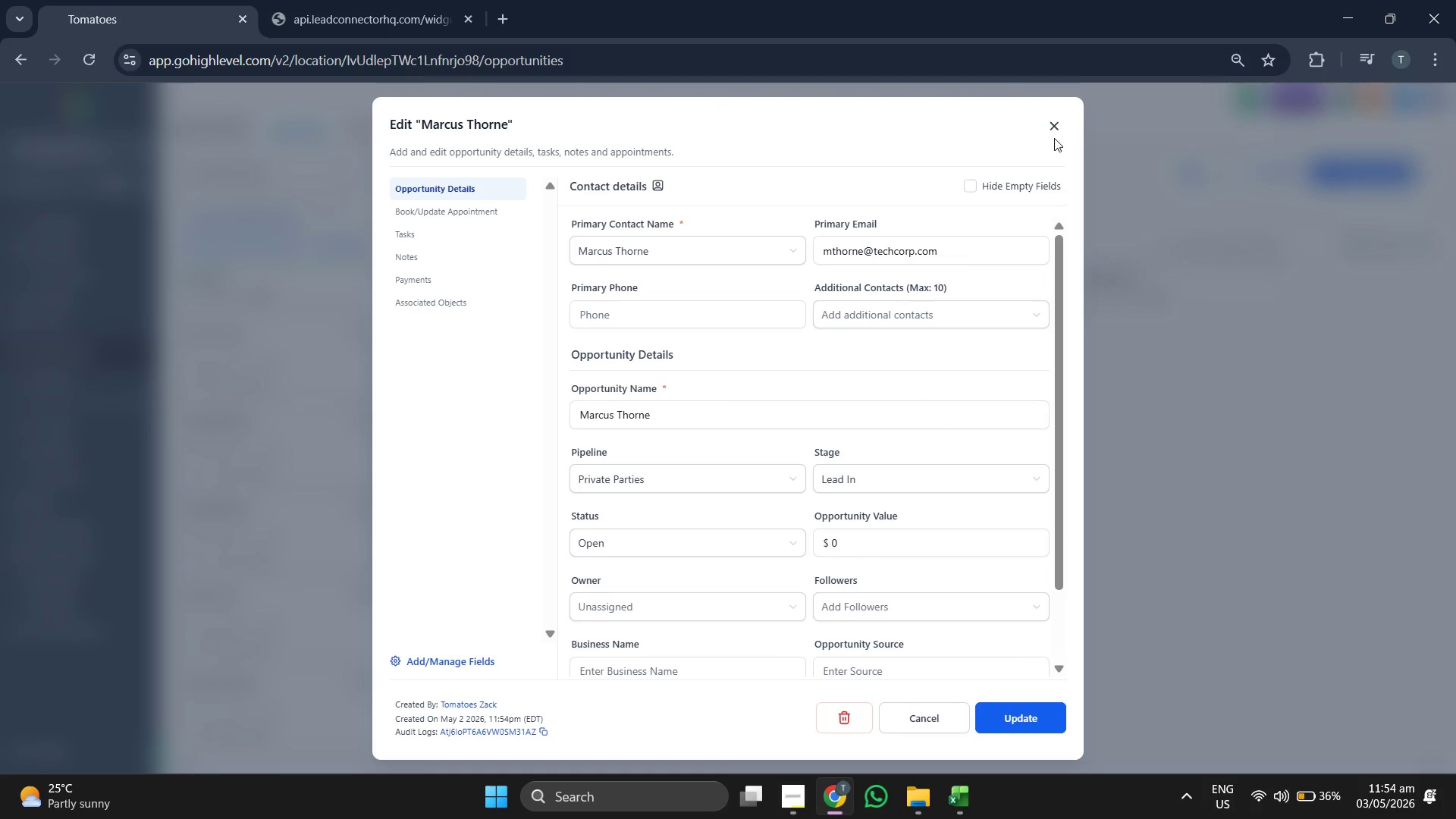 
left_click([1056, 127])
 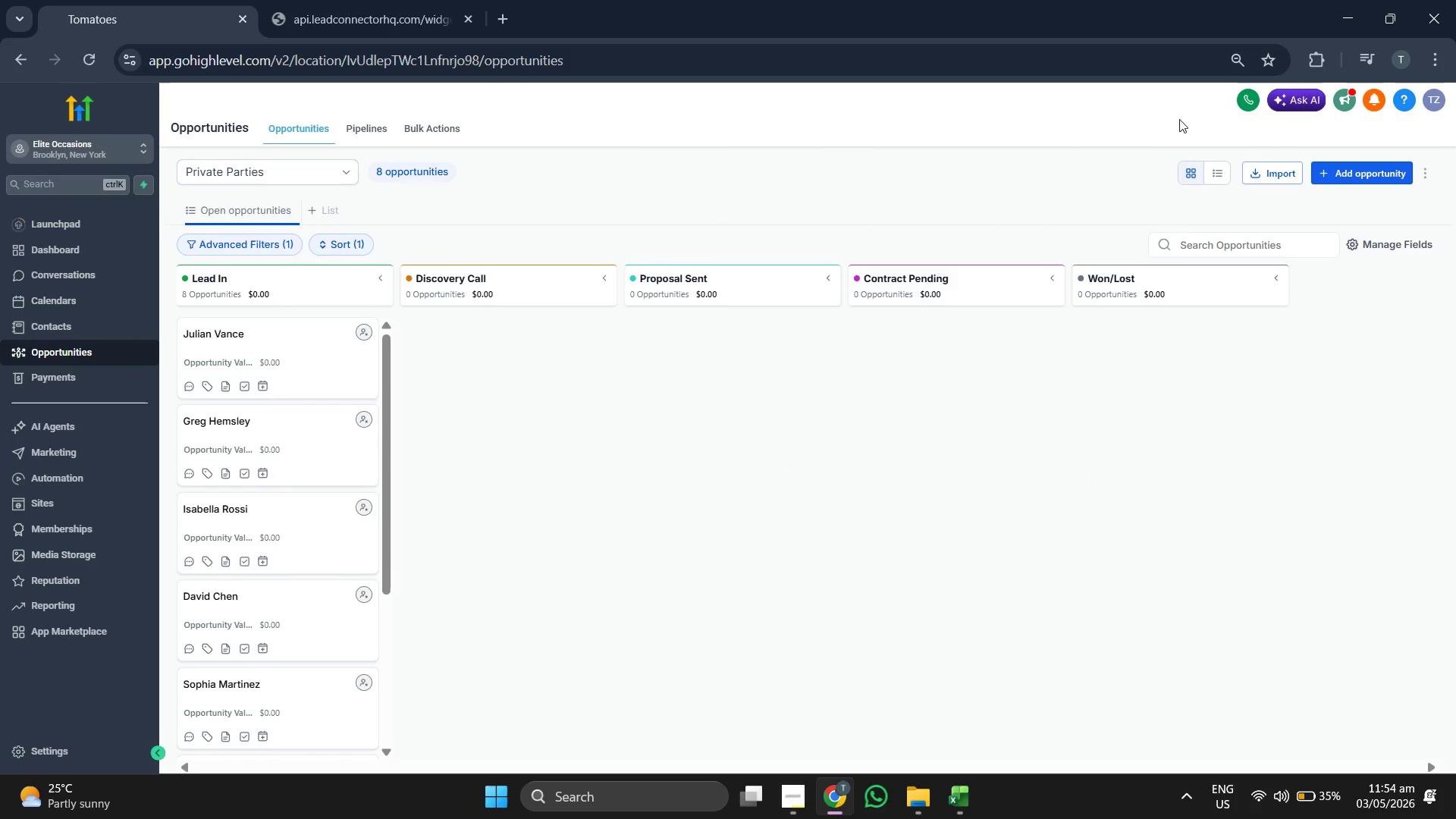 
left_click([1381, 176])
 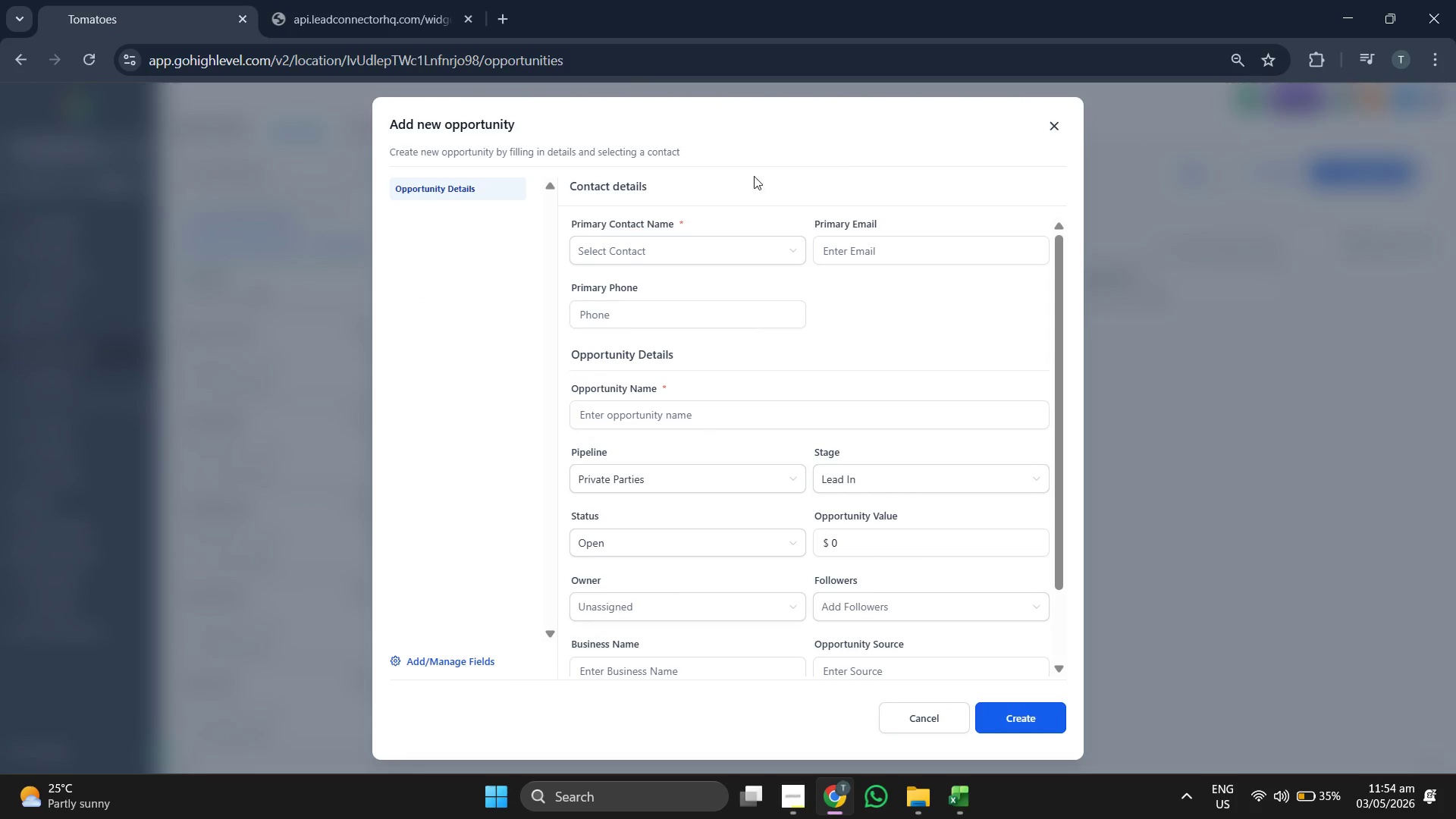 
left_click([639, 253])
 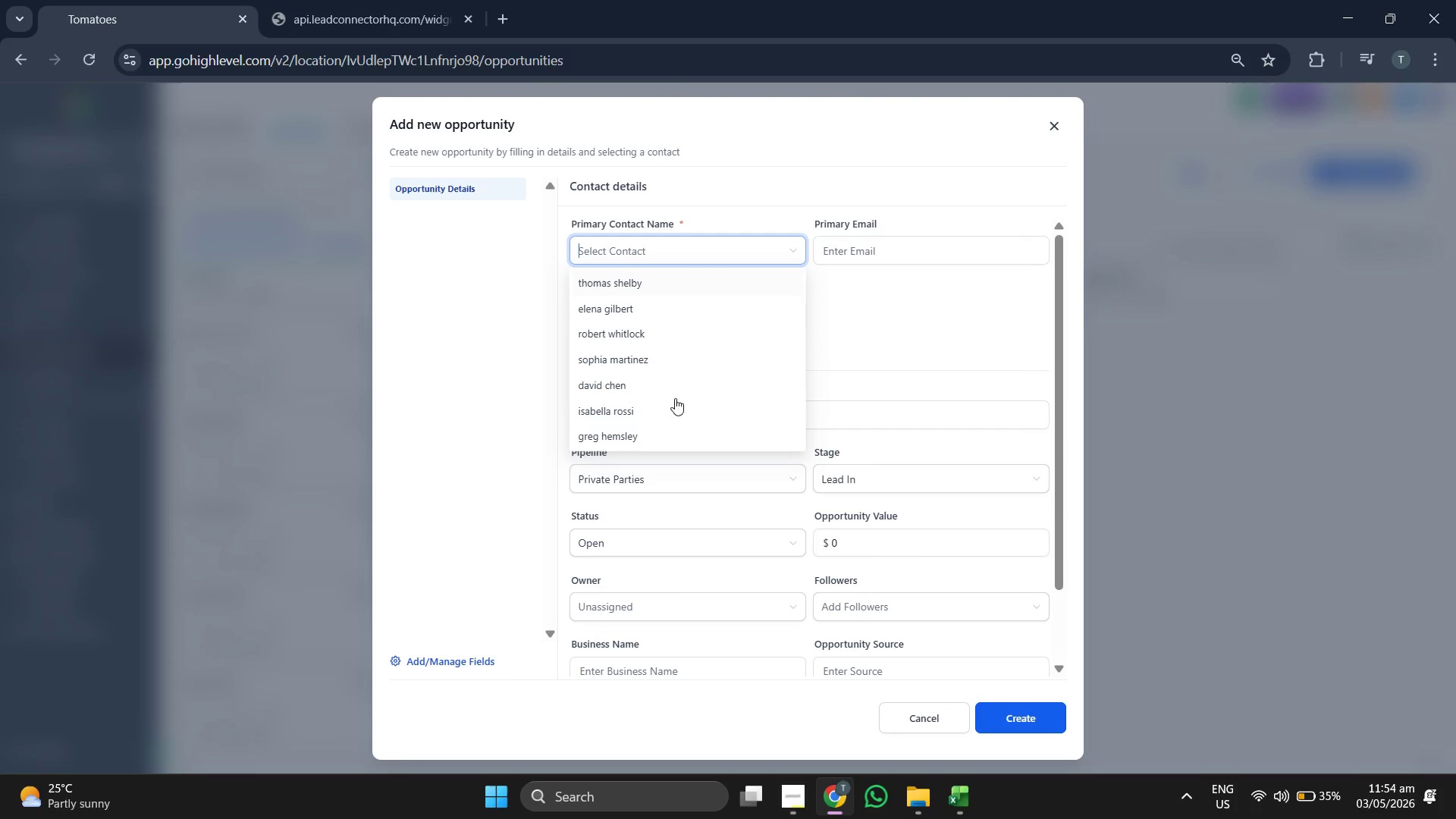 
scroll: coordinate [679, 391], scroll_direction: down, amount: 1.0
 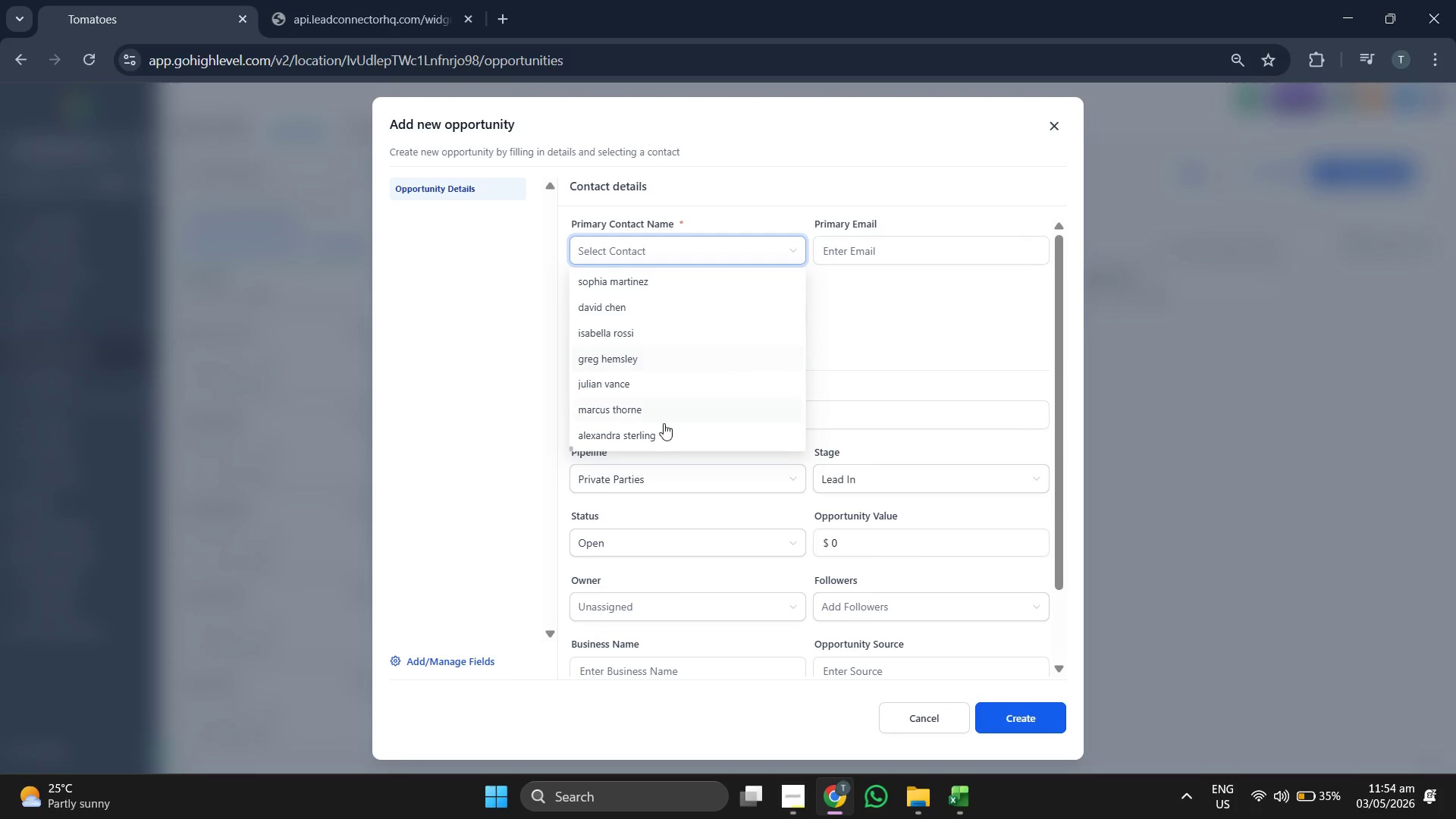 
left_click([659, 439])
 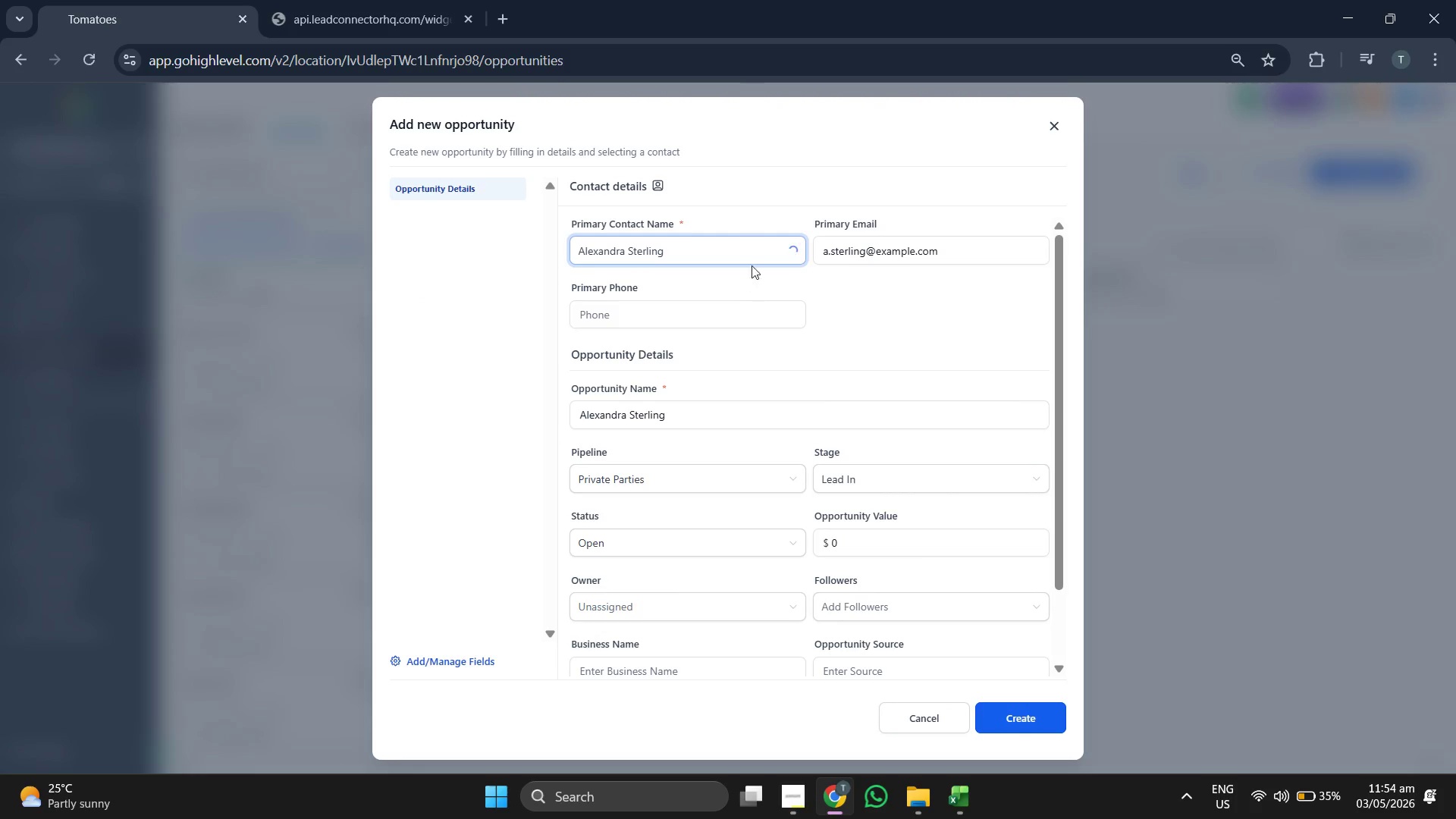 
left_click([736, 246])
 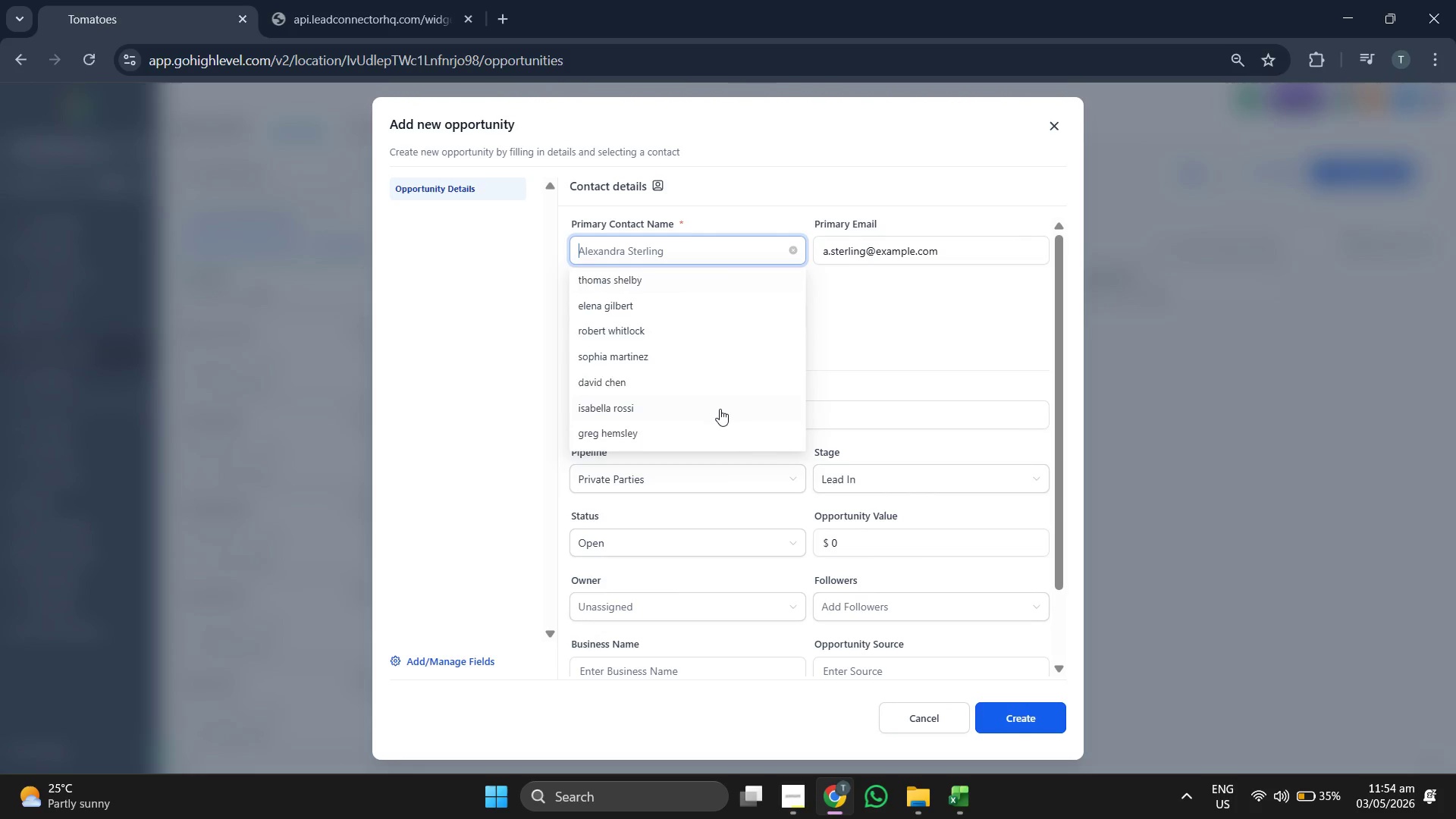 
scroll: coordinate [744, 384], scroll_direction: down, amount: 8.0
 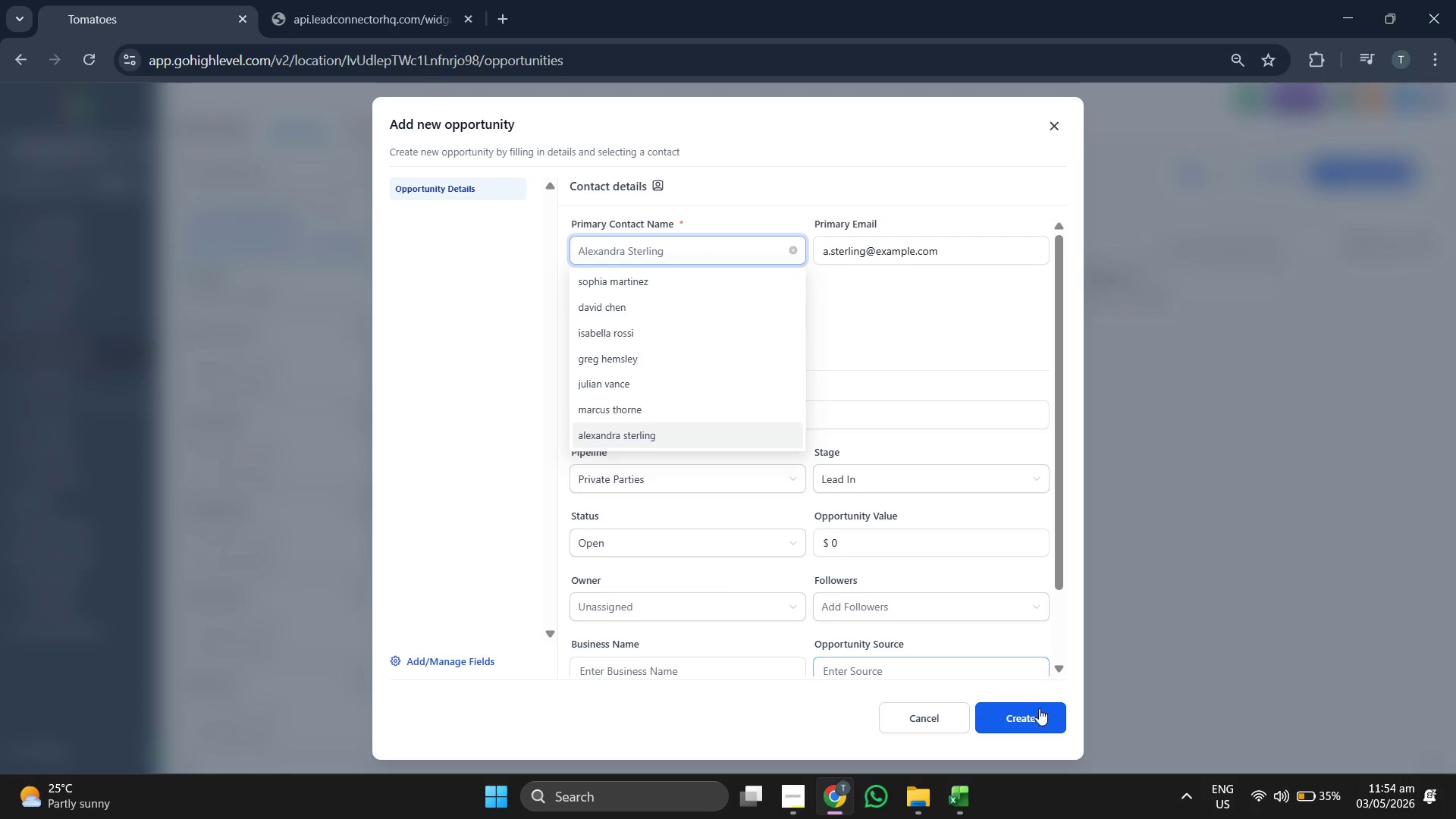 
left_click([1039, 711])
 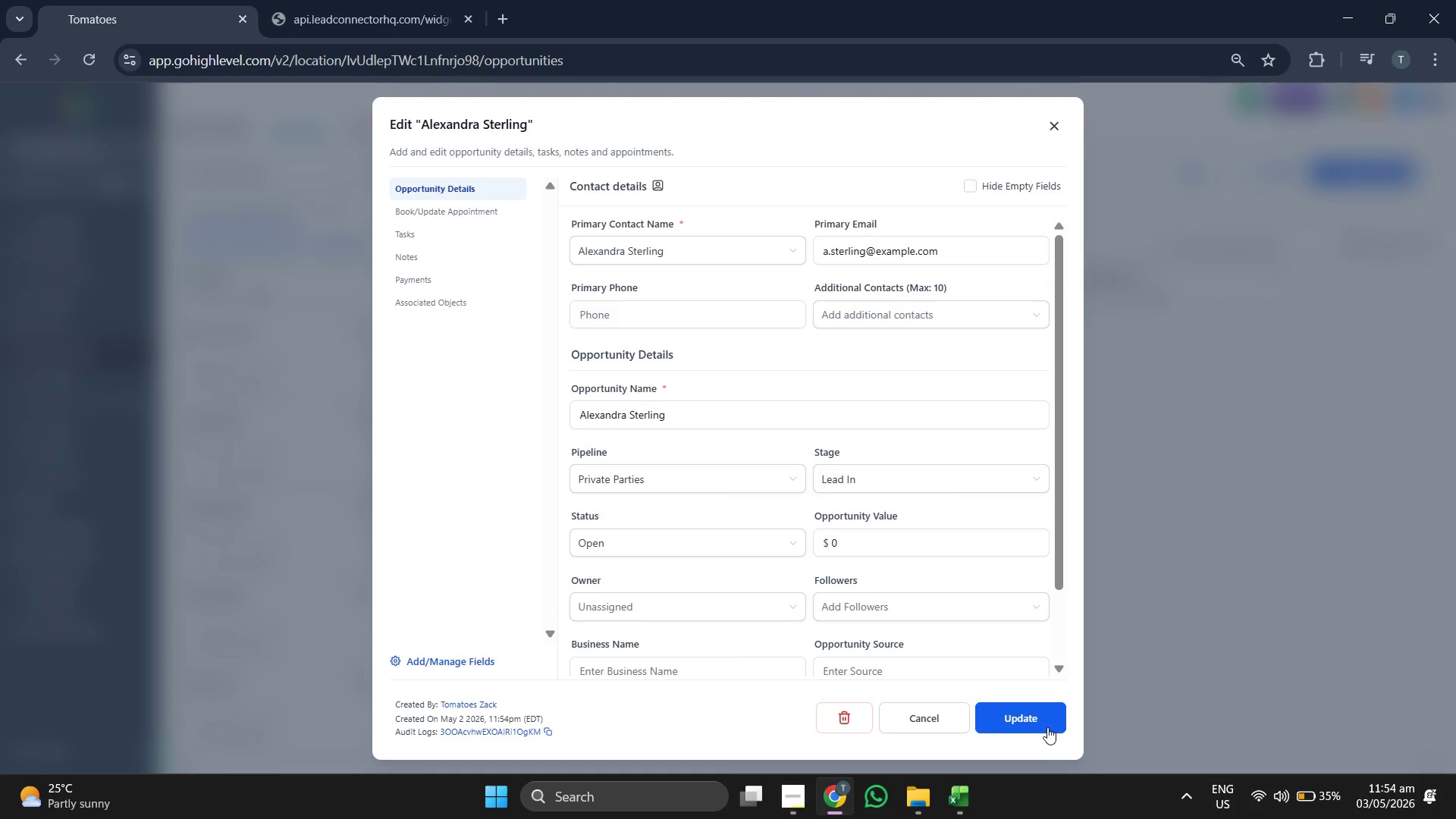 
wait(6.53)
 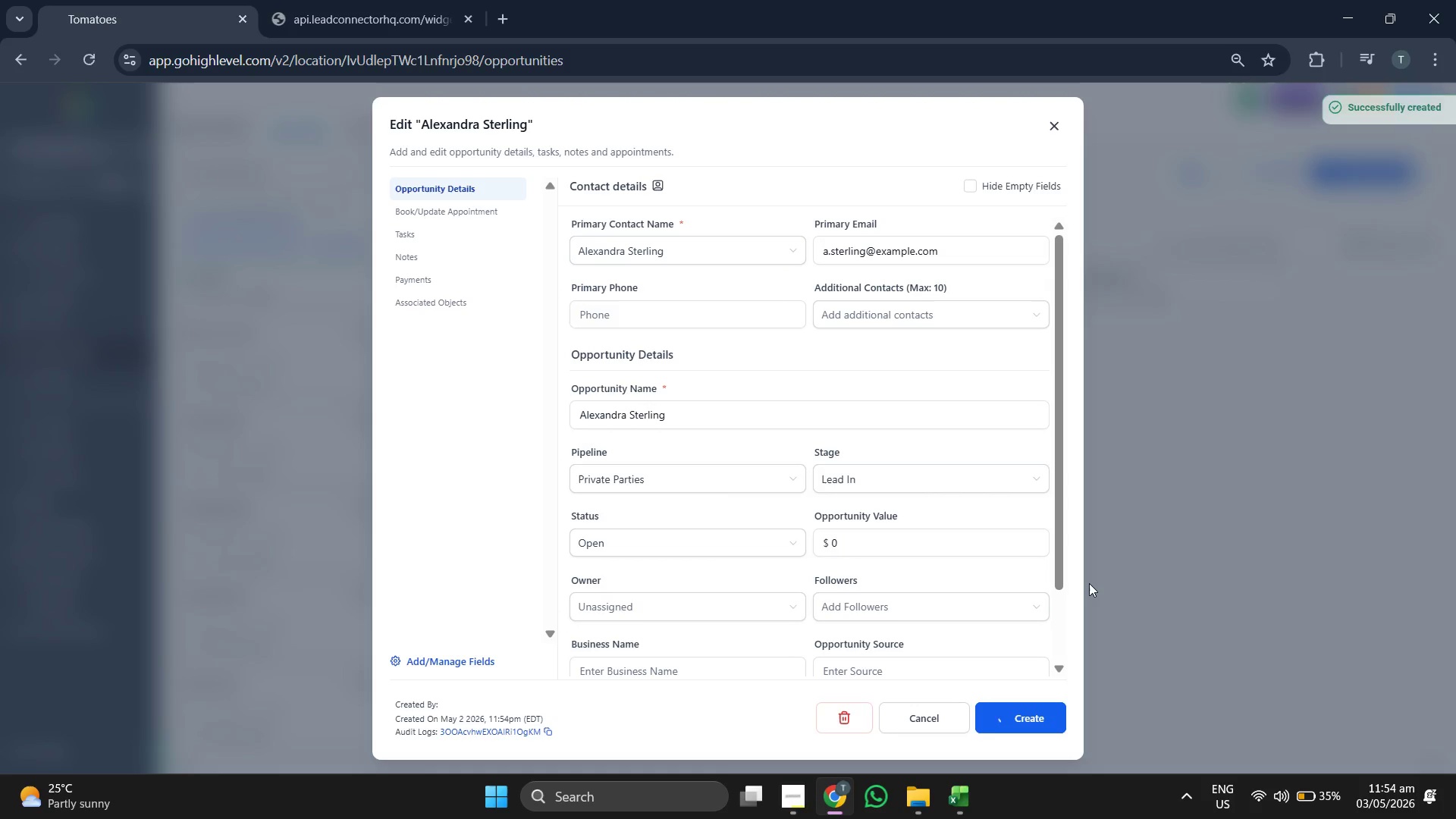 
left_click([1051, 127])
 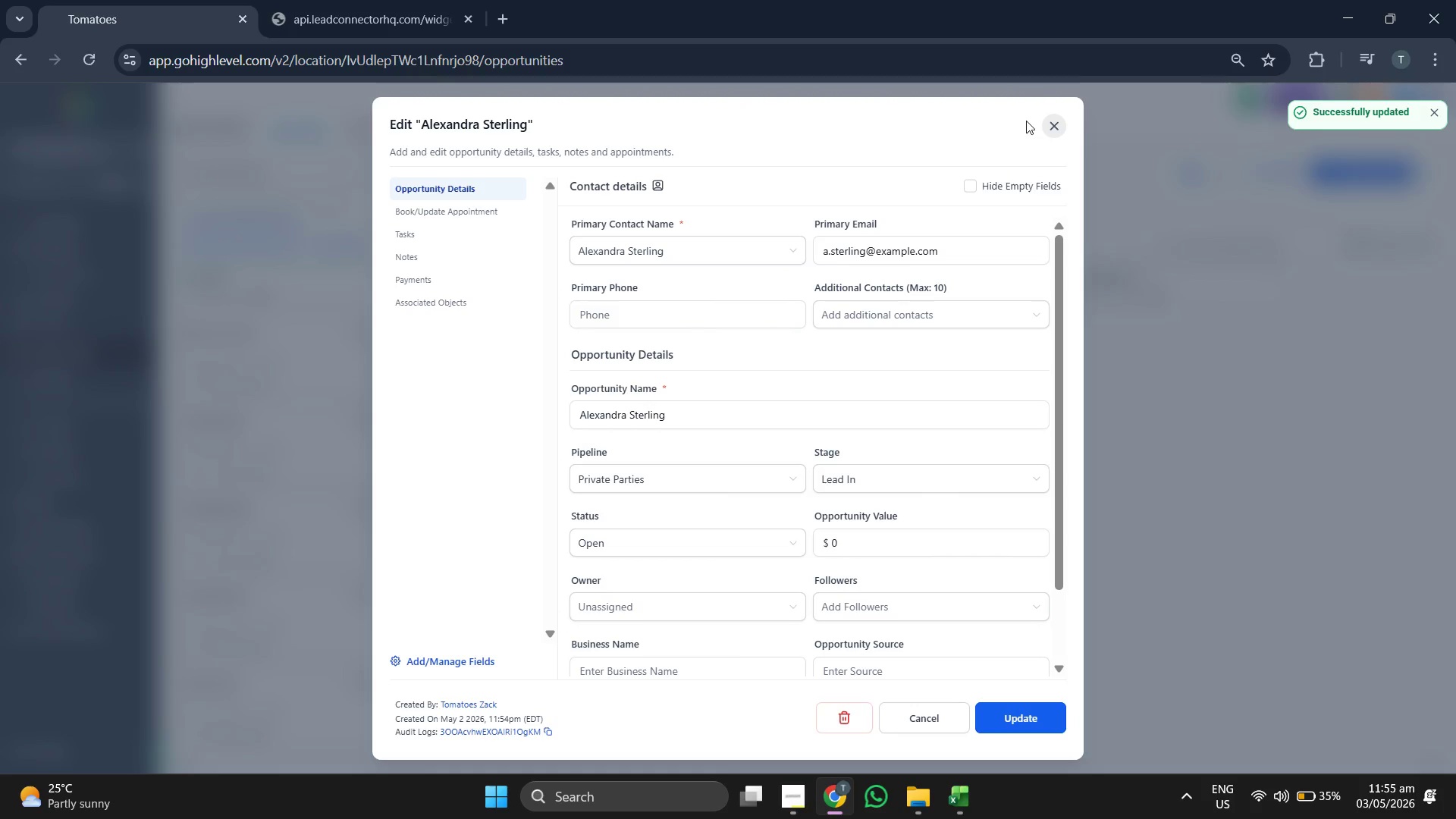 
left_click([1046, 124])
 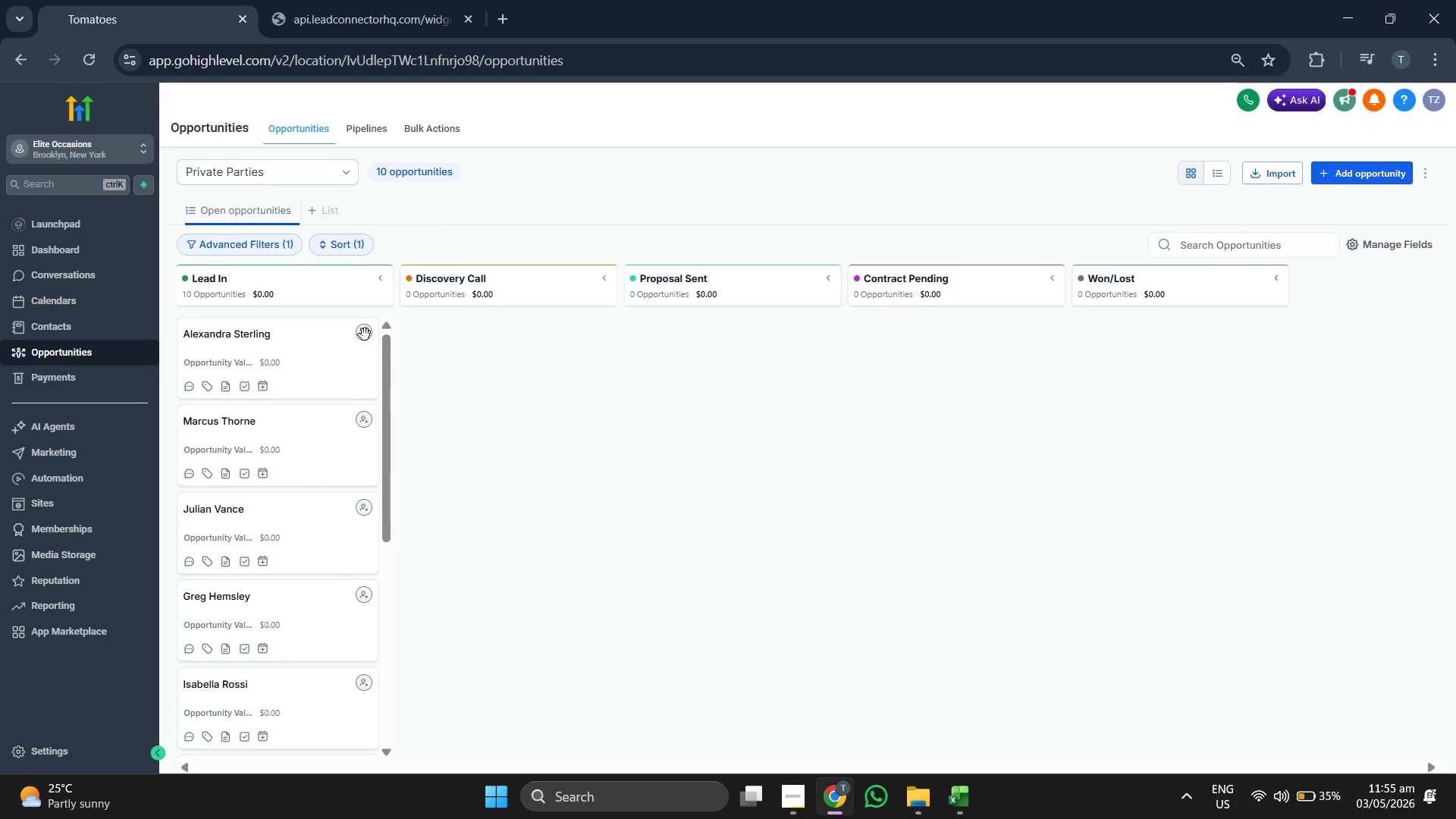 
scroll: coordinate [300, 509], scroll_direction: down, amount: 3.0
 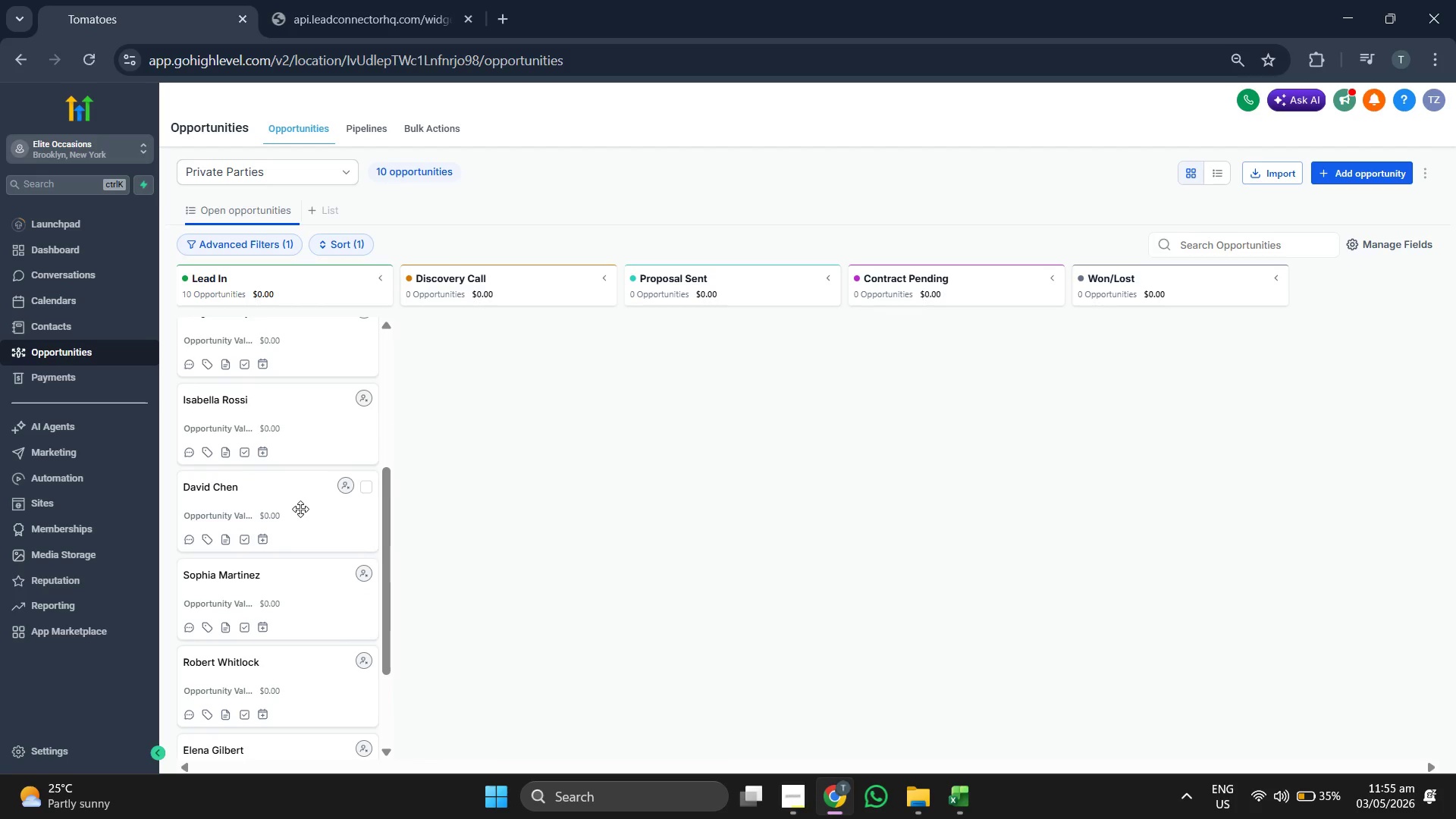 
wait(6.68)
 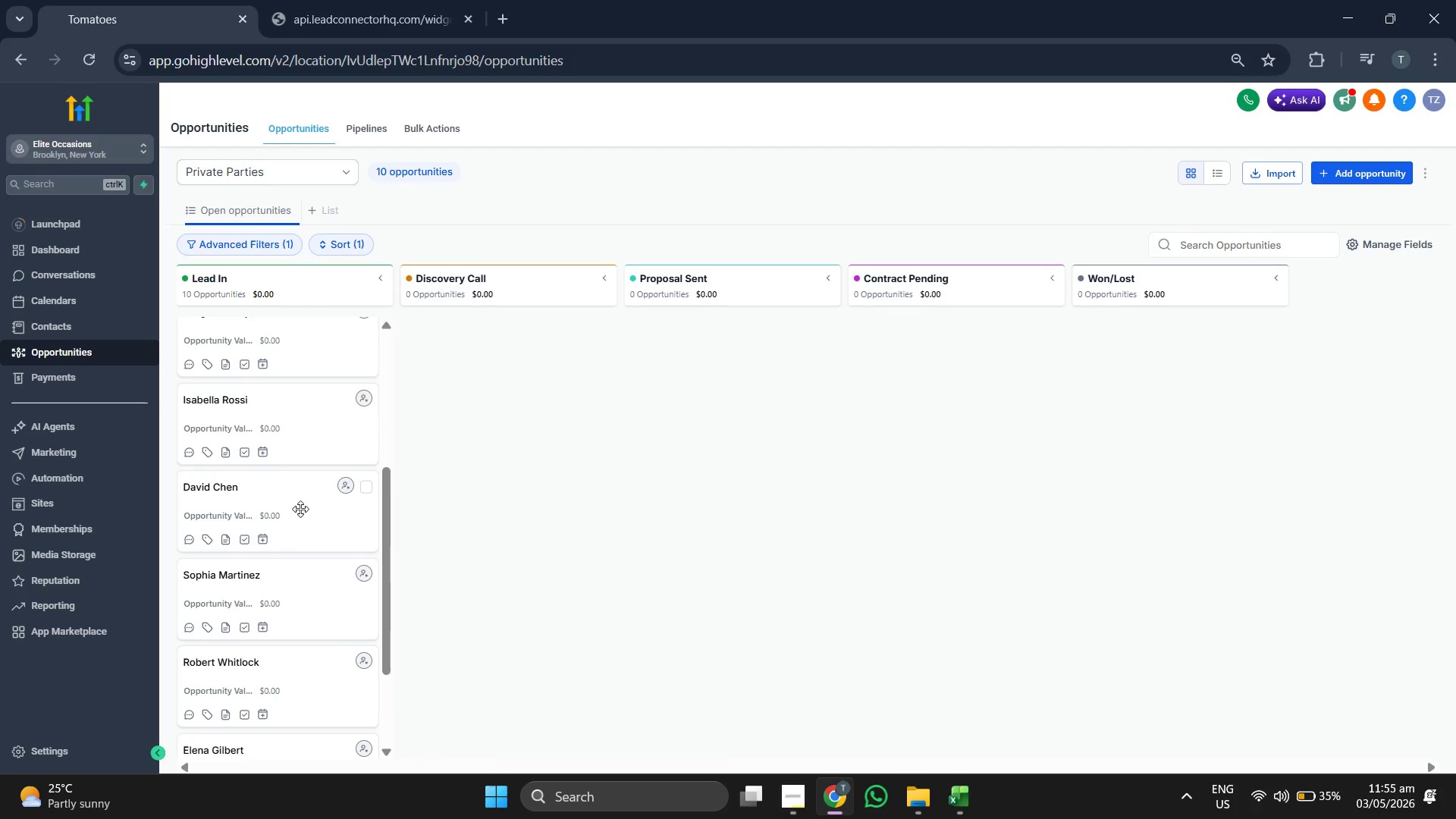 
left_click([977, 808])
 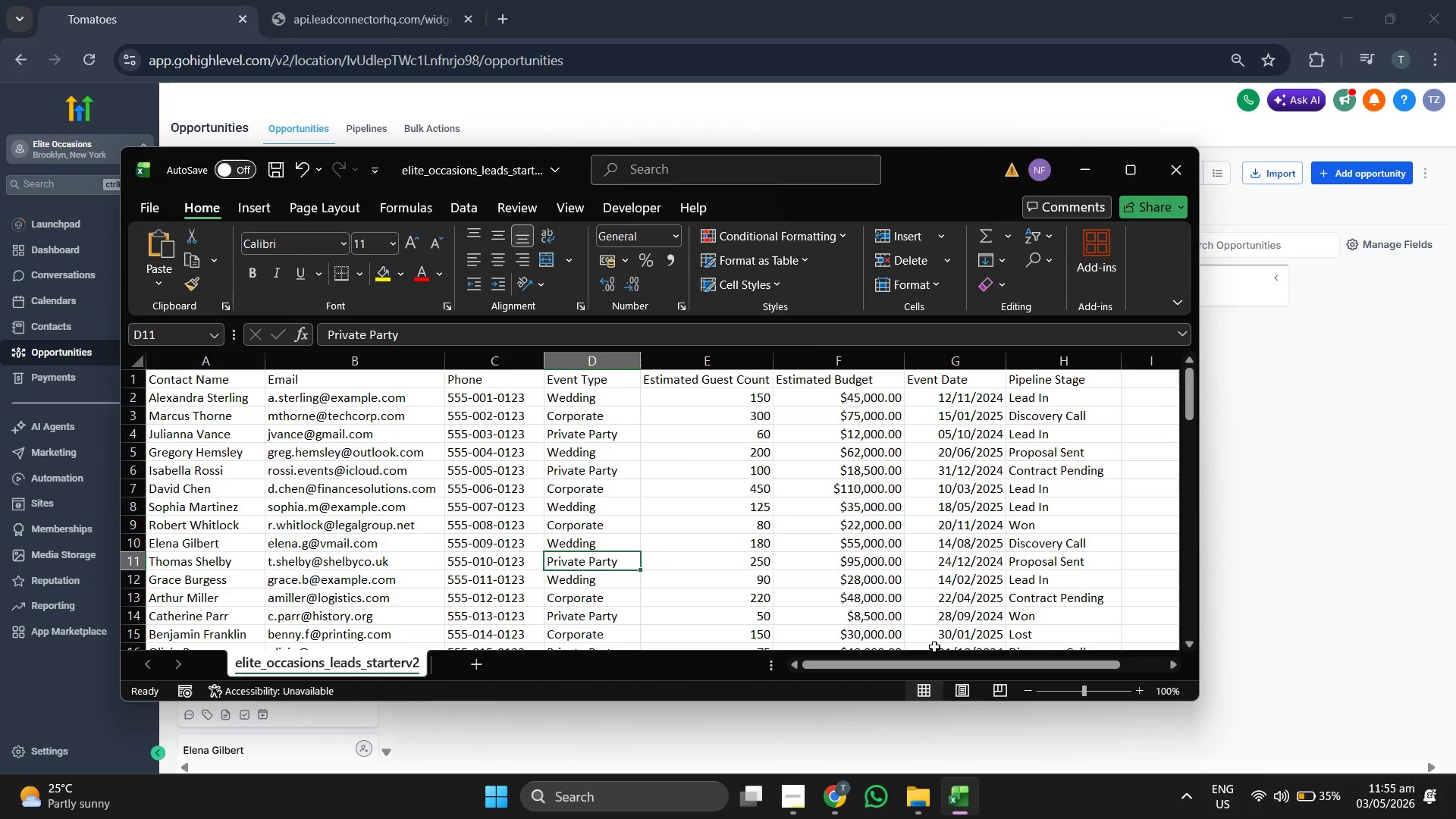 
key(ArrowLeft)
 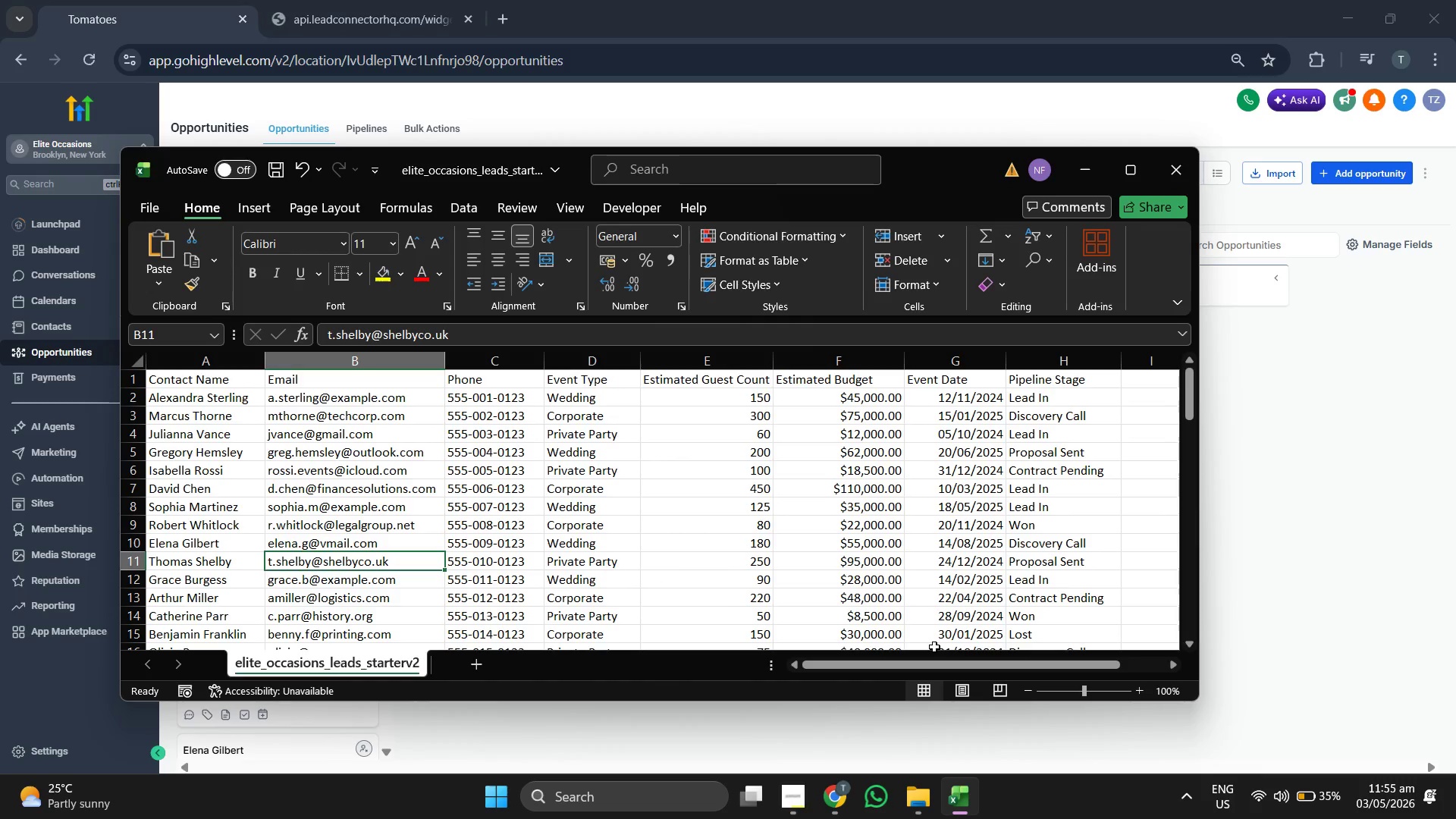 
key(ArrowLeft)
 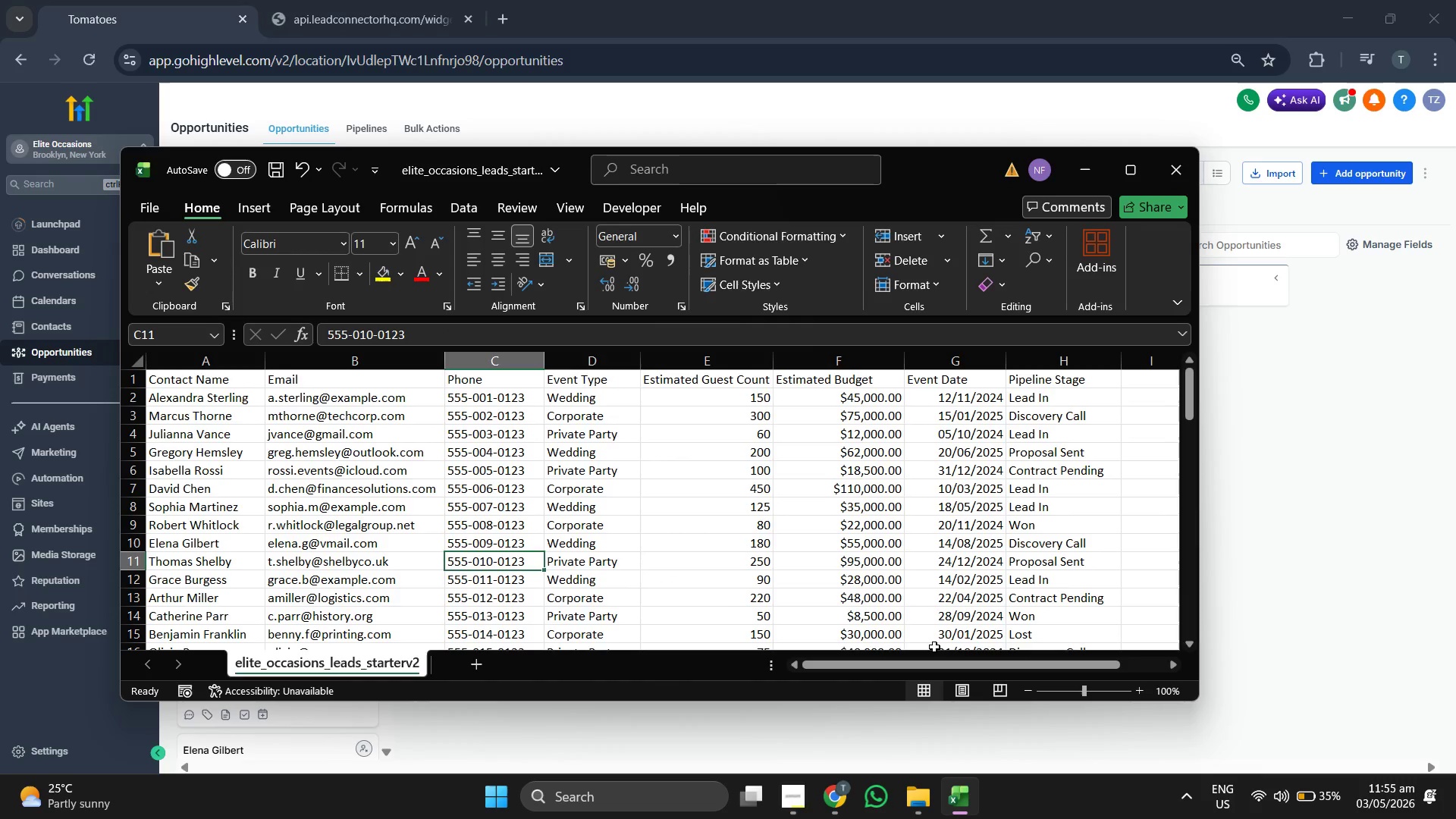 
key(ArrowRight)
 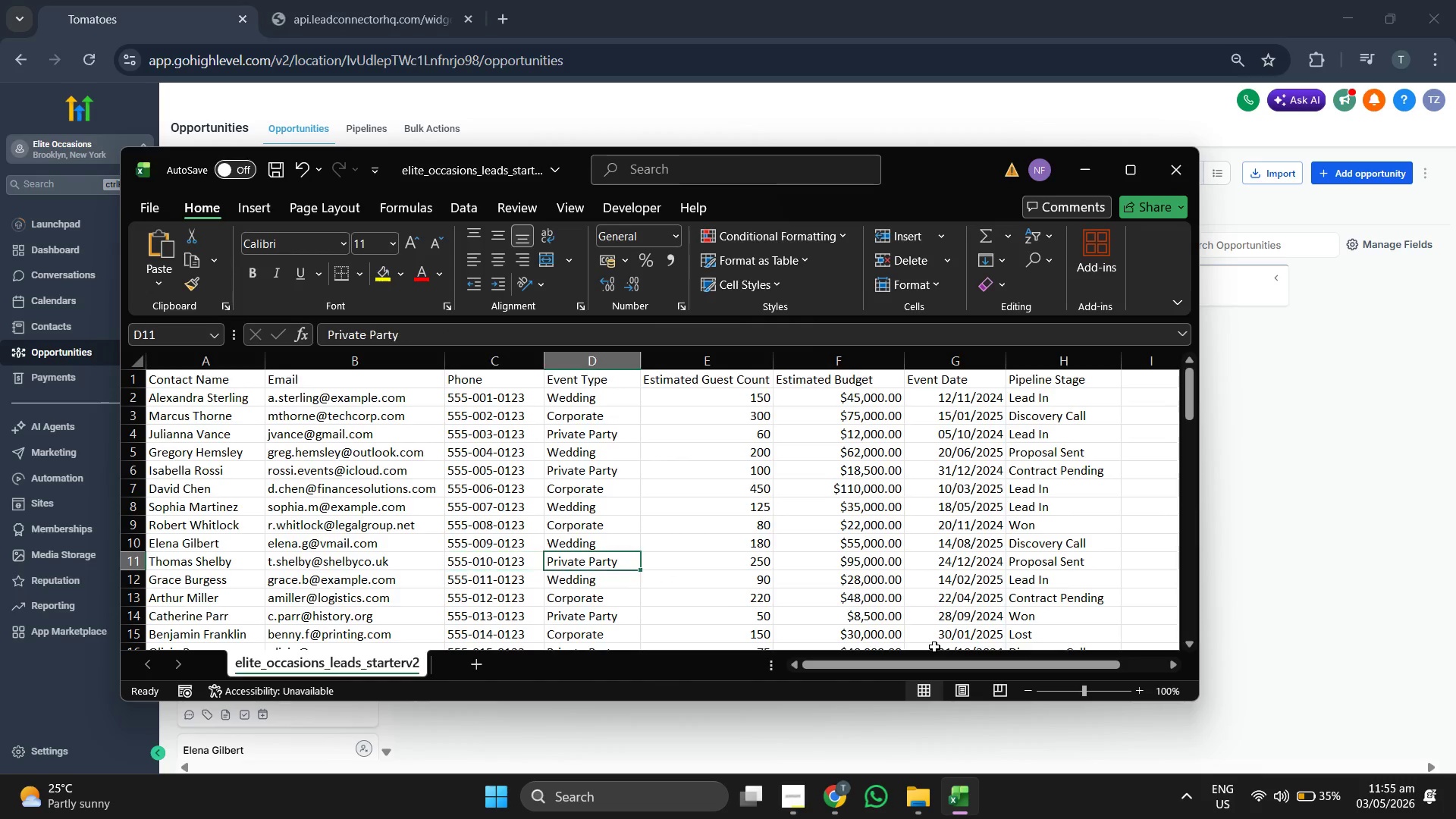 
key(ArrowRight)
 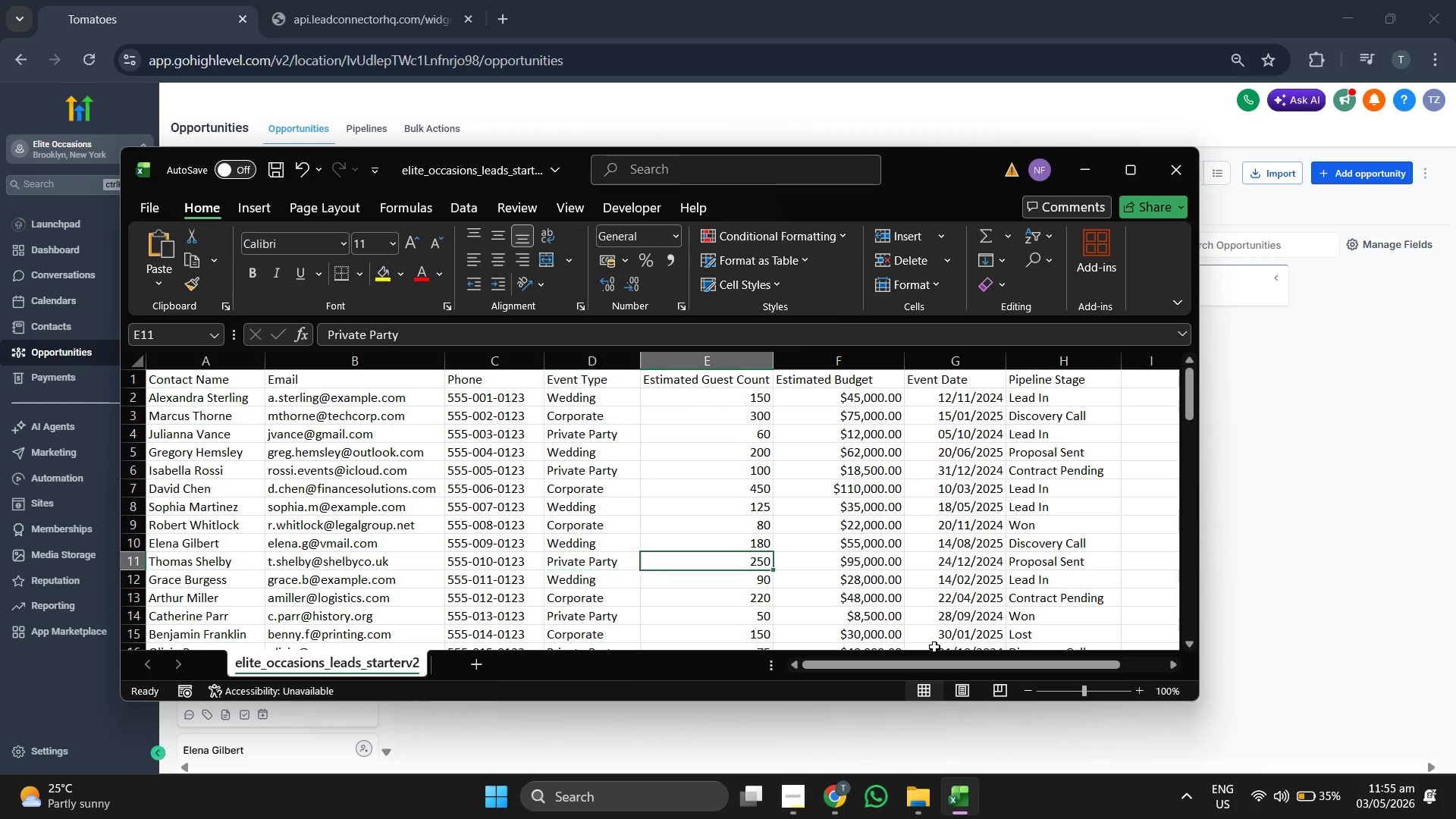 
key(ArrowRight)
 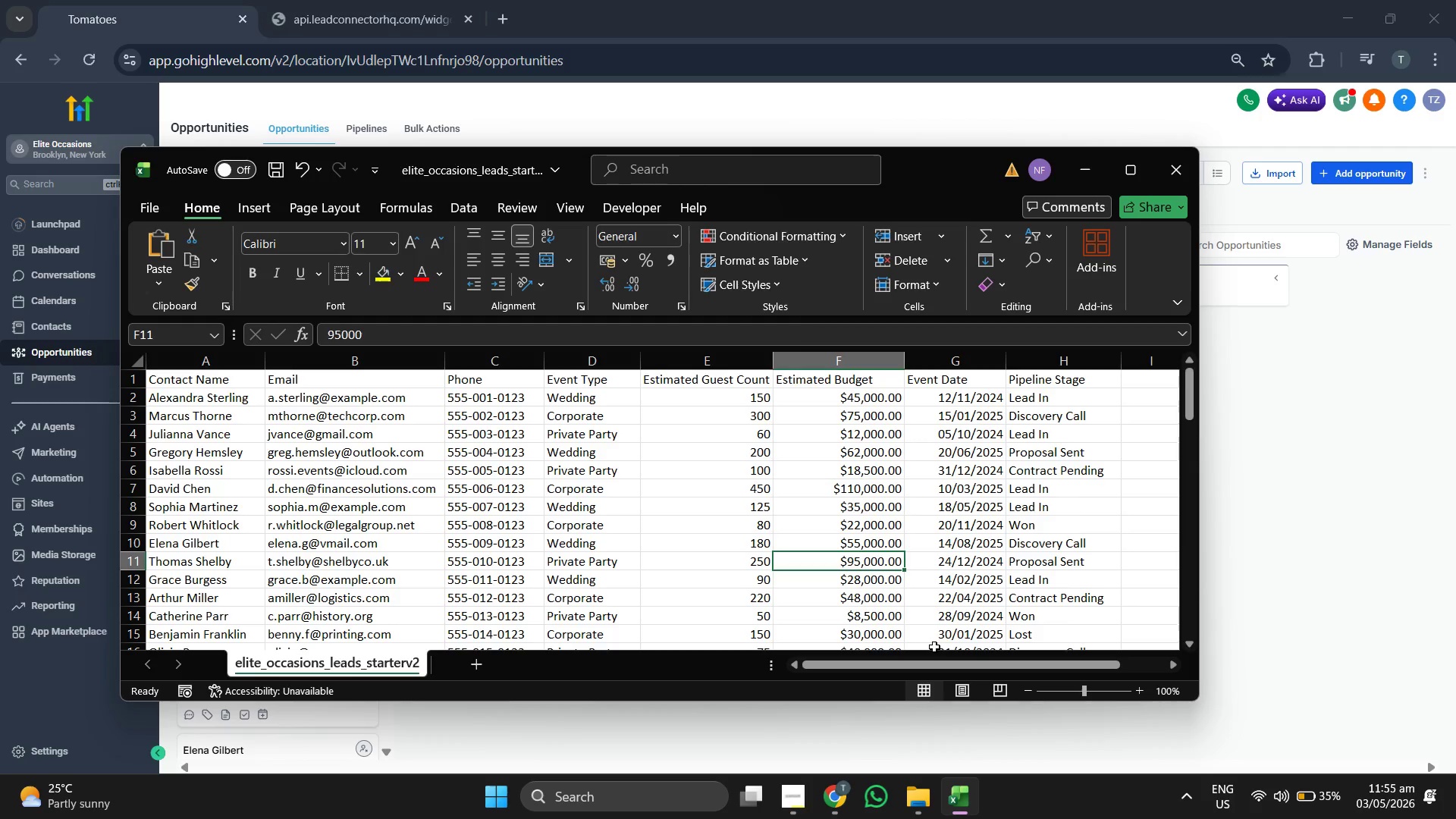 
key(ArrowRight)
 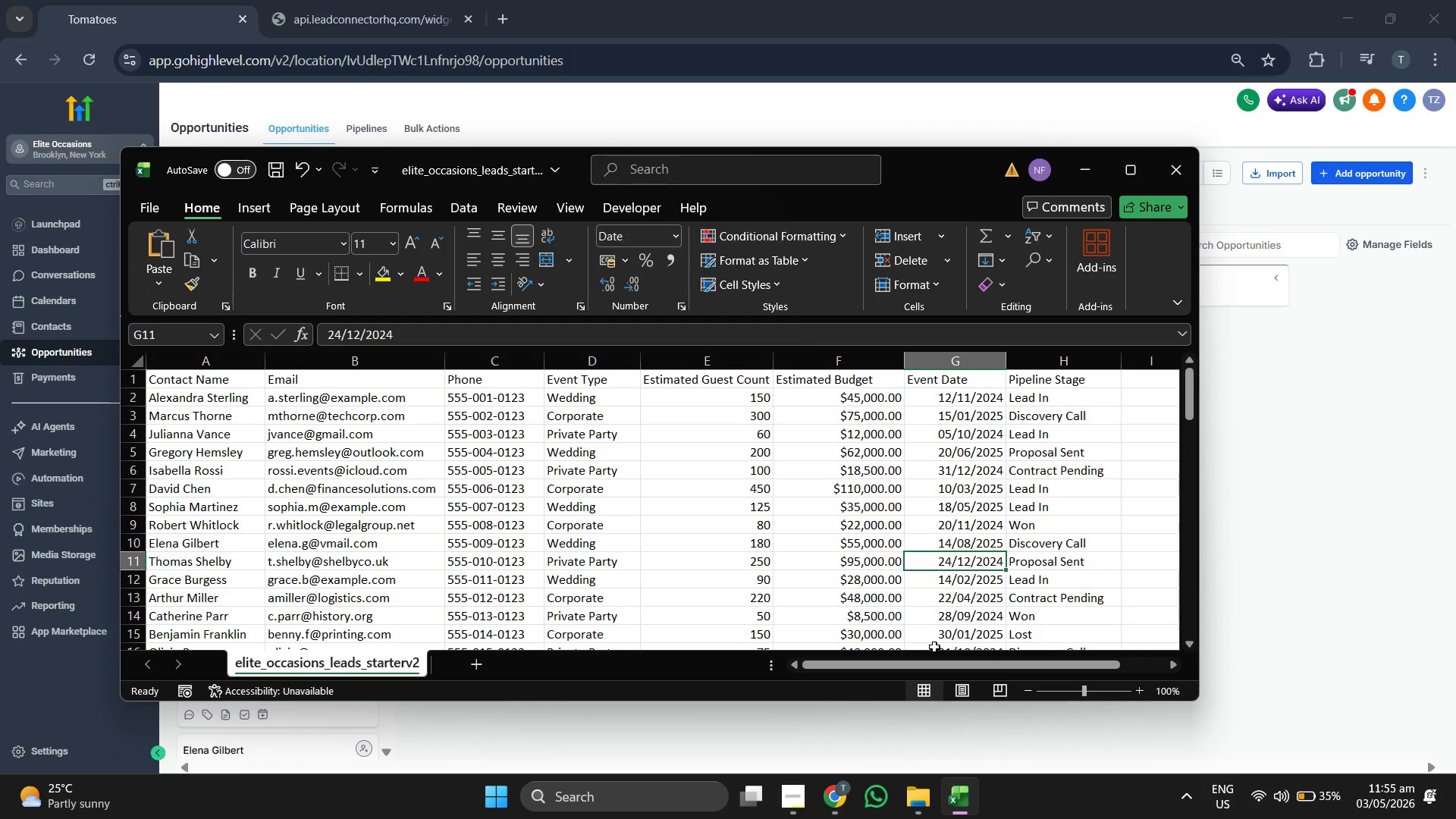 
key(ArrowRight)
 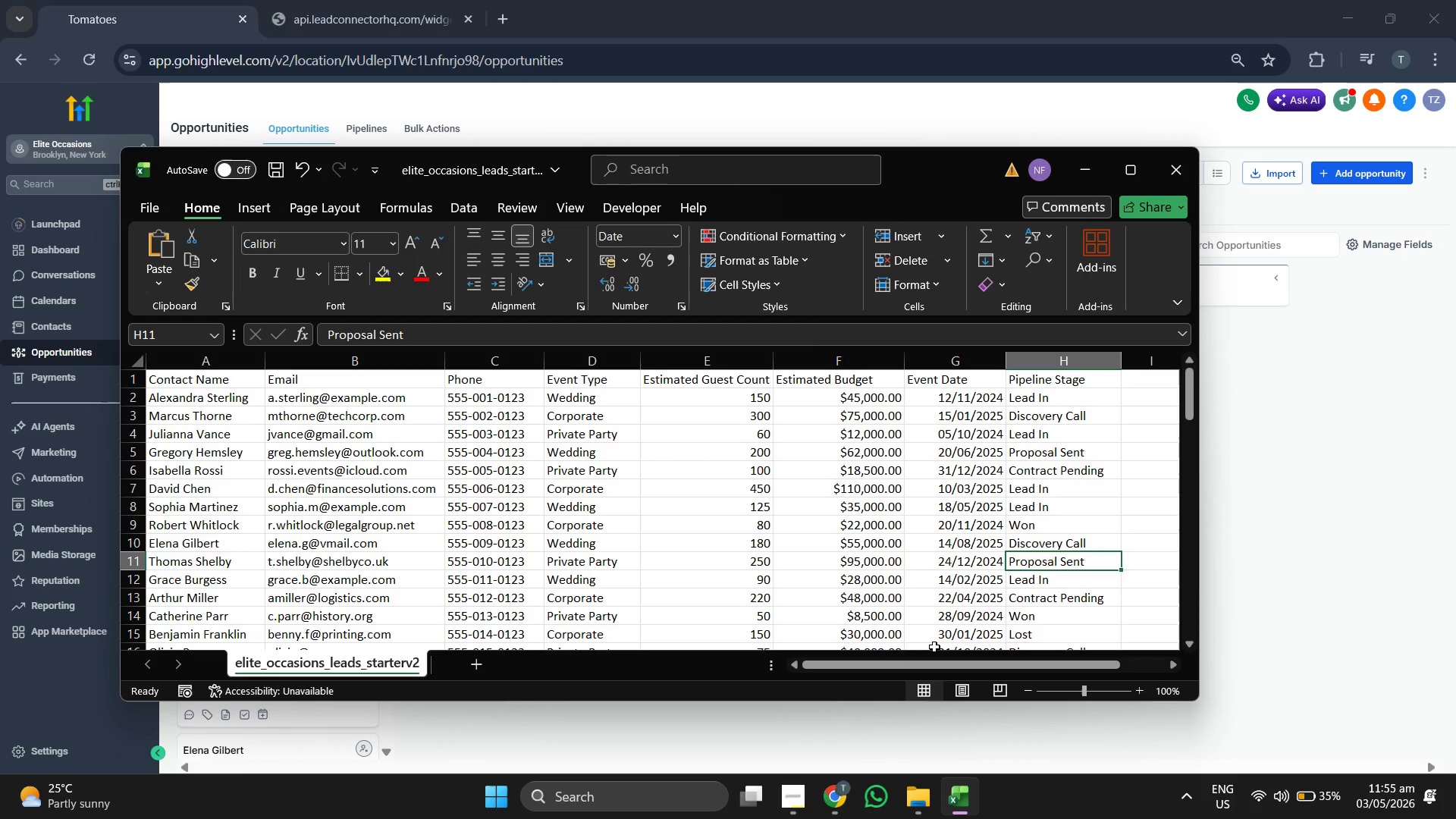 
key(ArrowRight)
 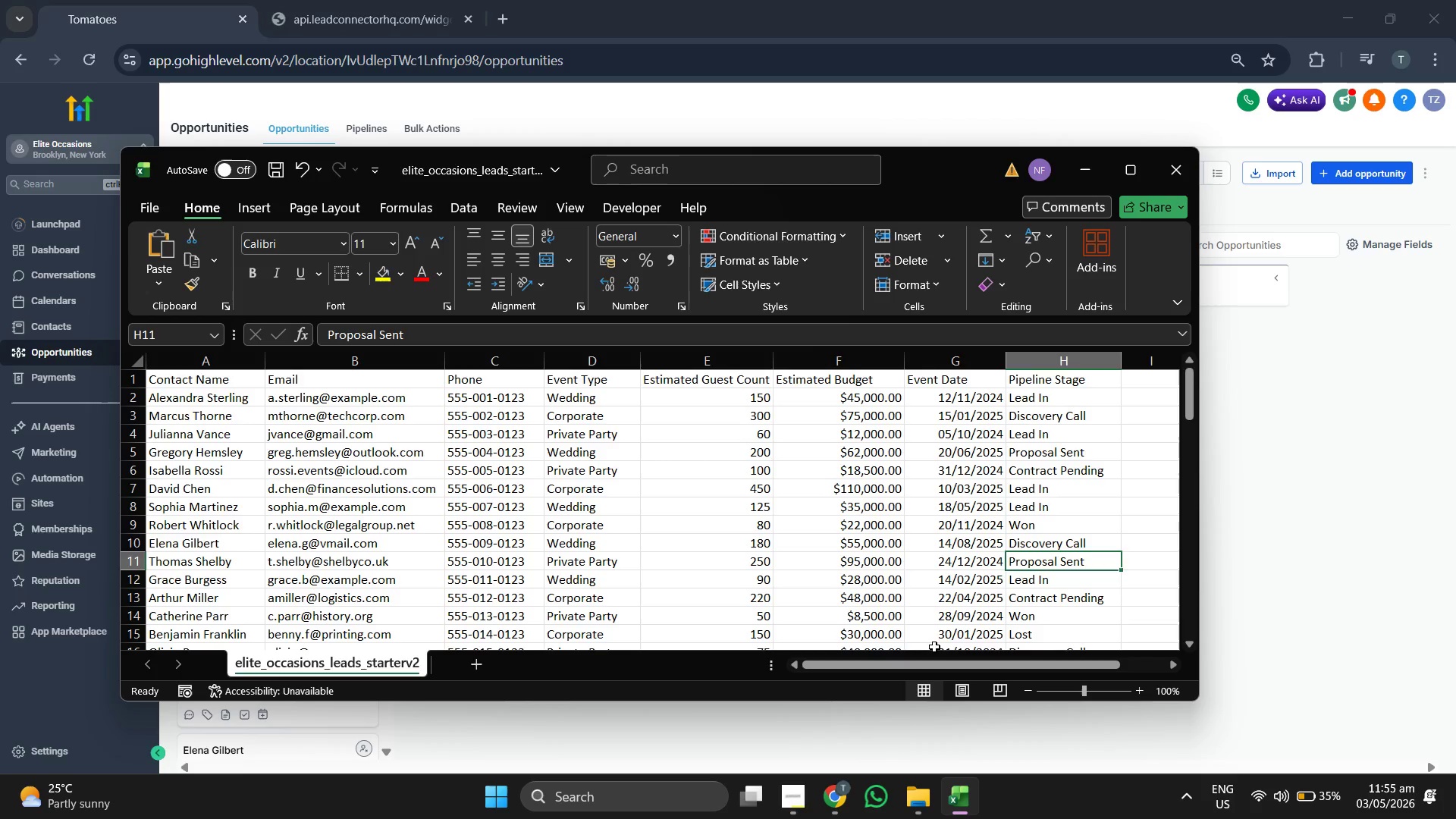 
key(ArrowUp)
 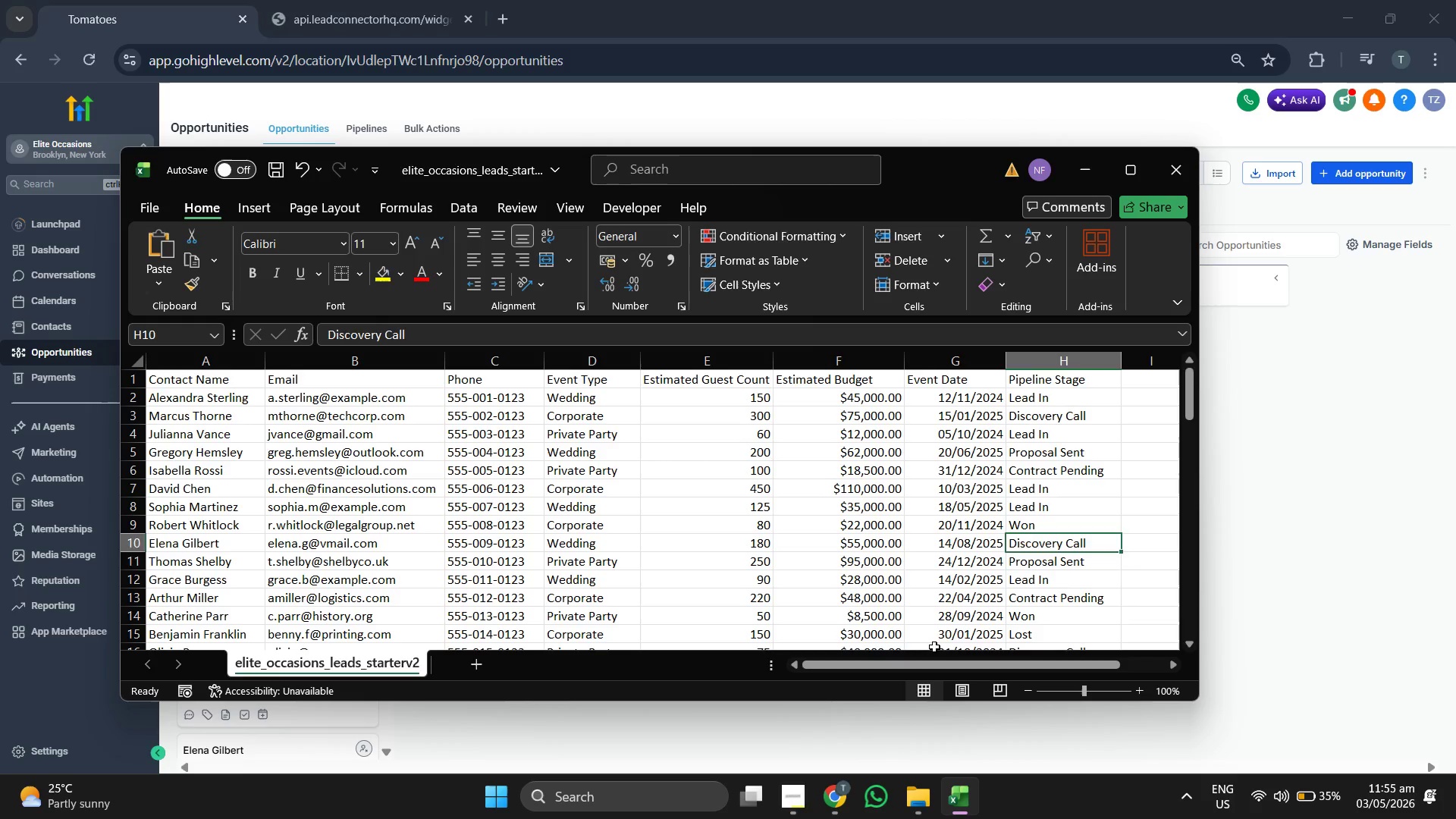 
key(ArrowDown)
 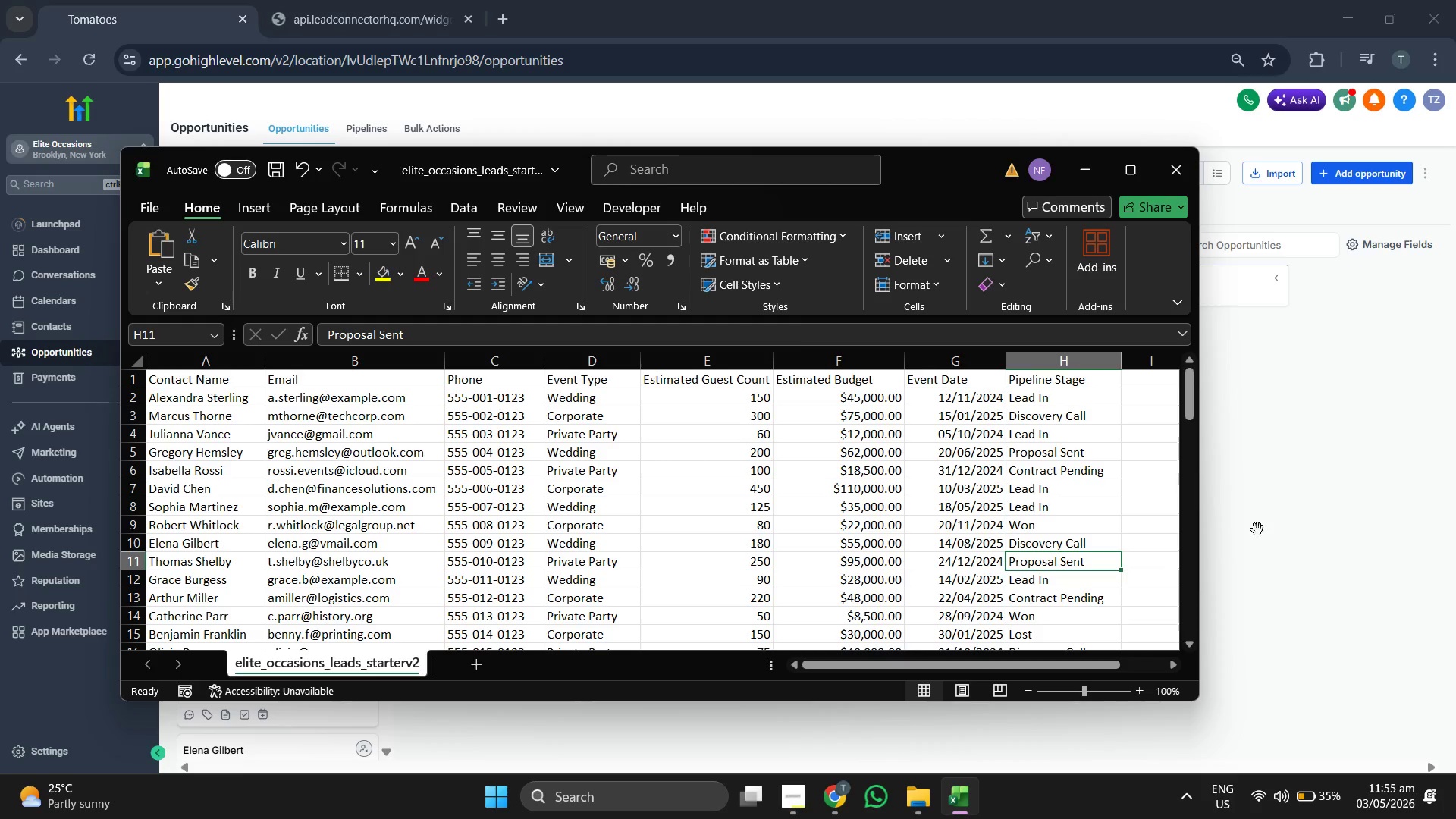 
left_click([1291, 505])
 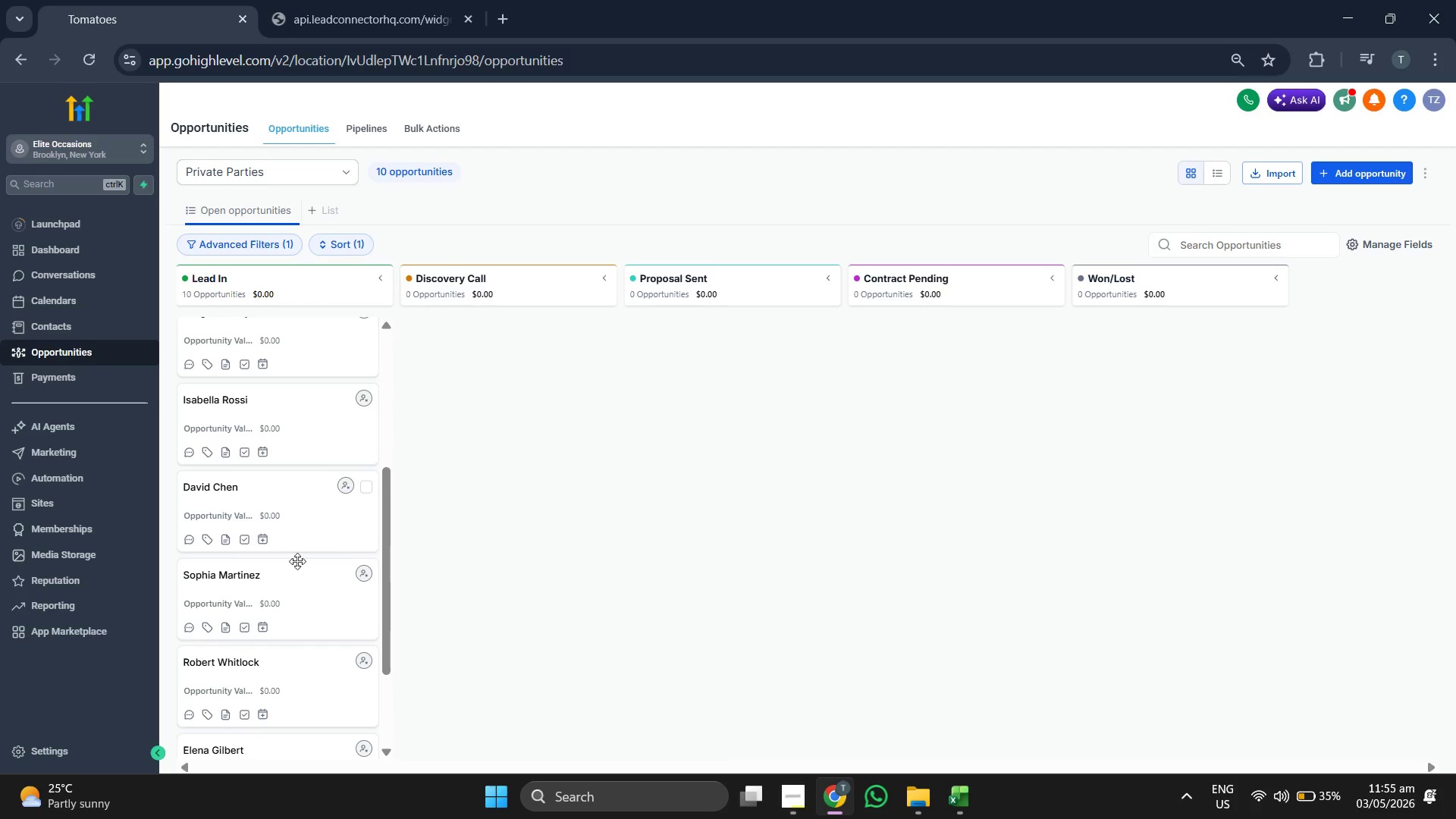 
scroll: coordinate [275, 565], scroll_direction: down, amount: 9.0
 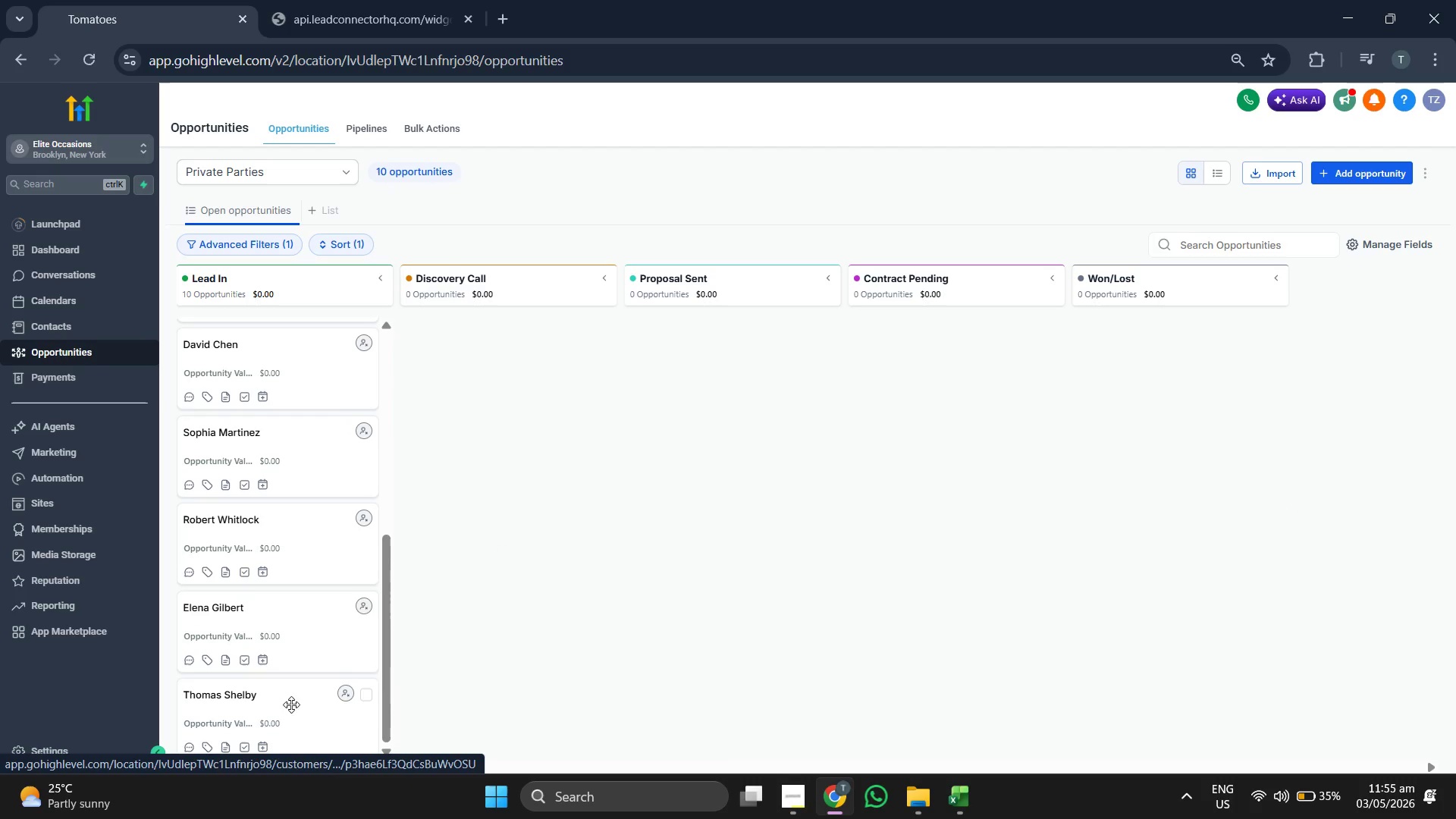 
left_click_drag(start_coordinate=[288, 706], to_coordinate=[702, 365])
 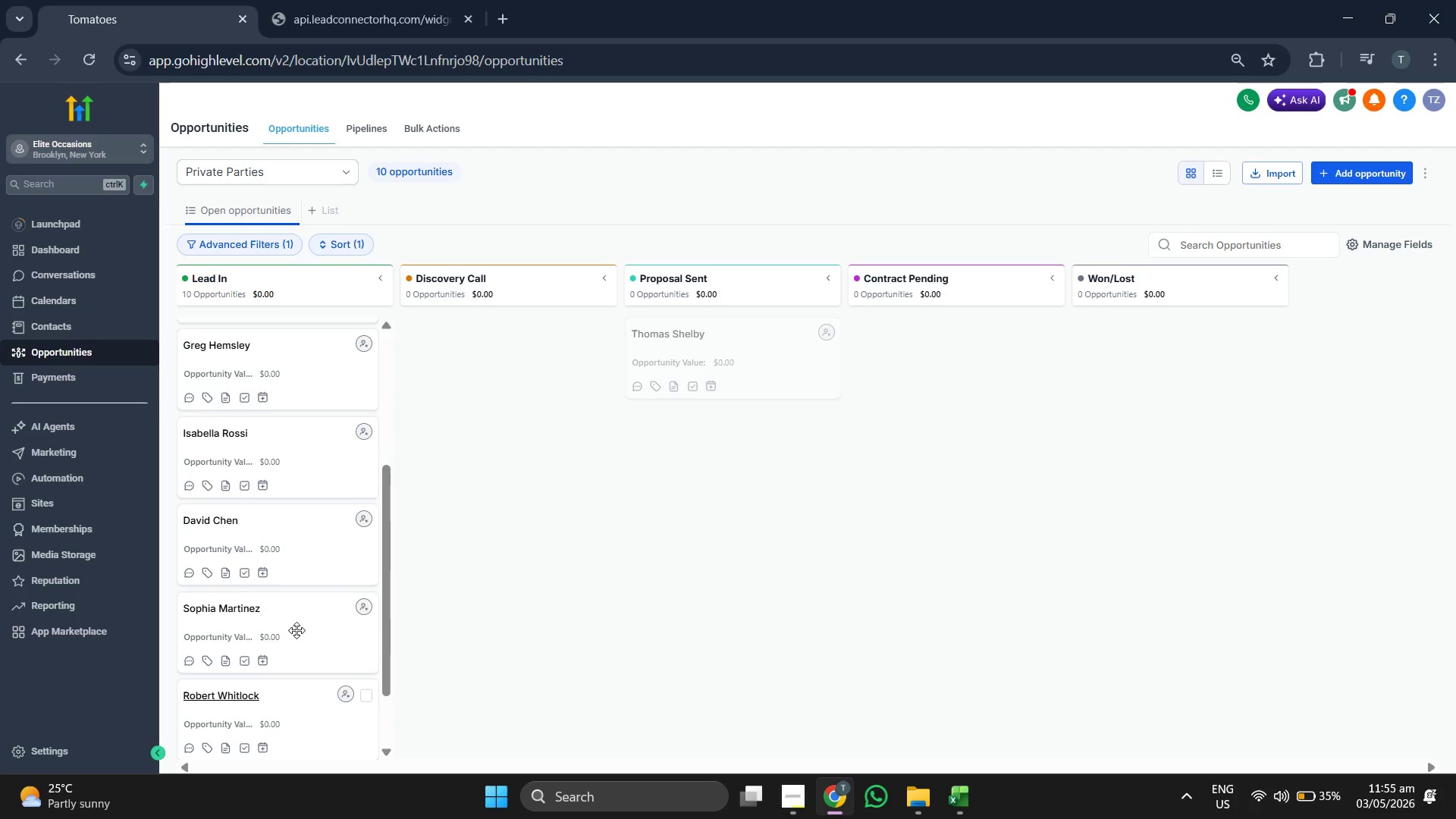 
scroll: coordinate [311, 611], scroll_direction: down, amount: 9.0
 